 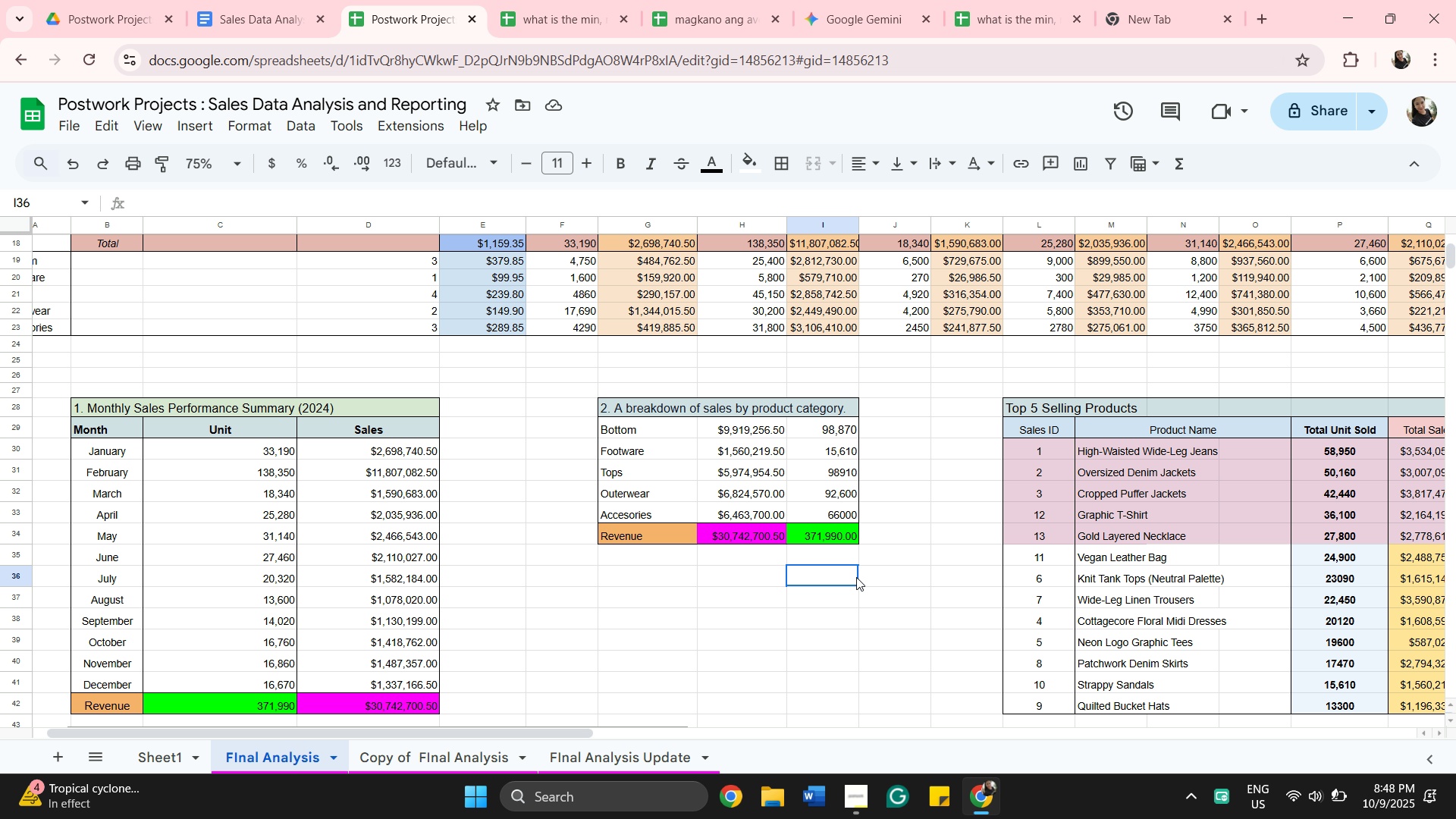 
left_click([290, 11])
 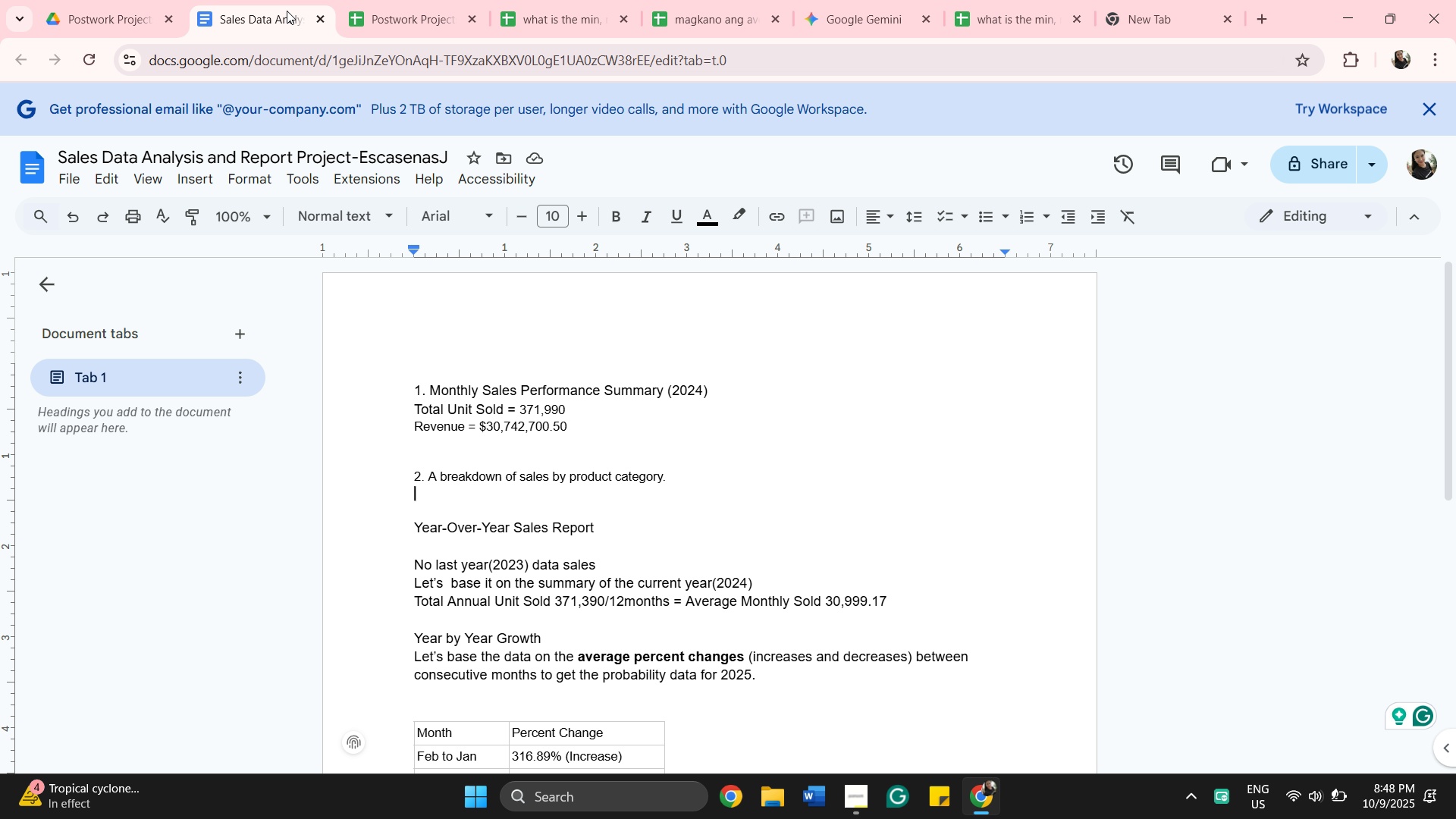 
scroll: coordinate [663, 444], scroll_direction: down, amount: 6.0
 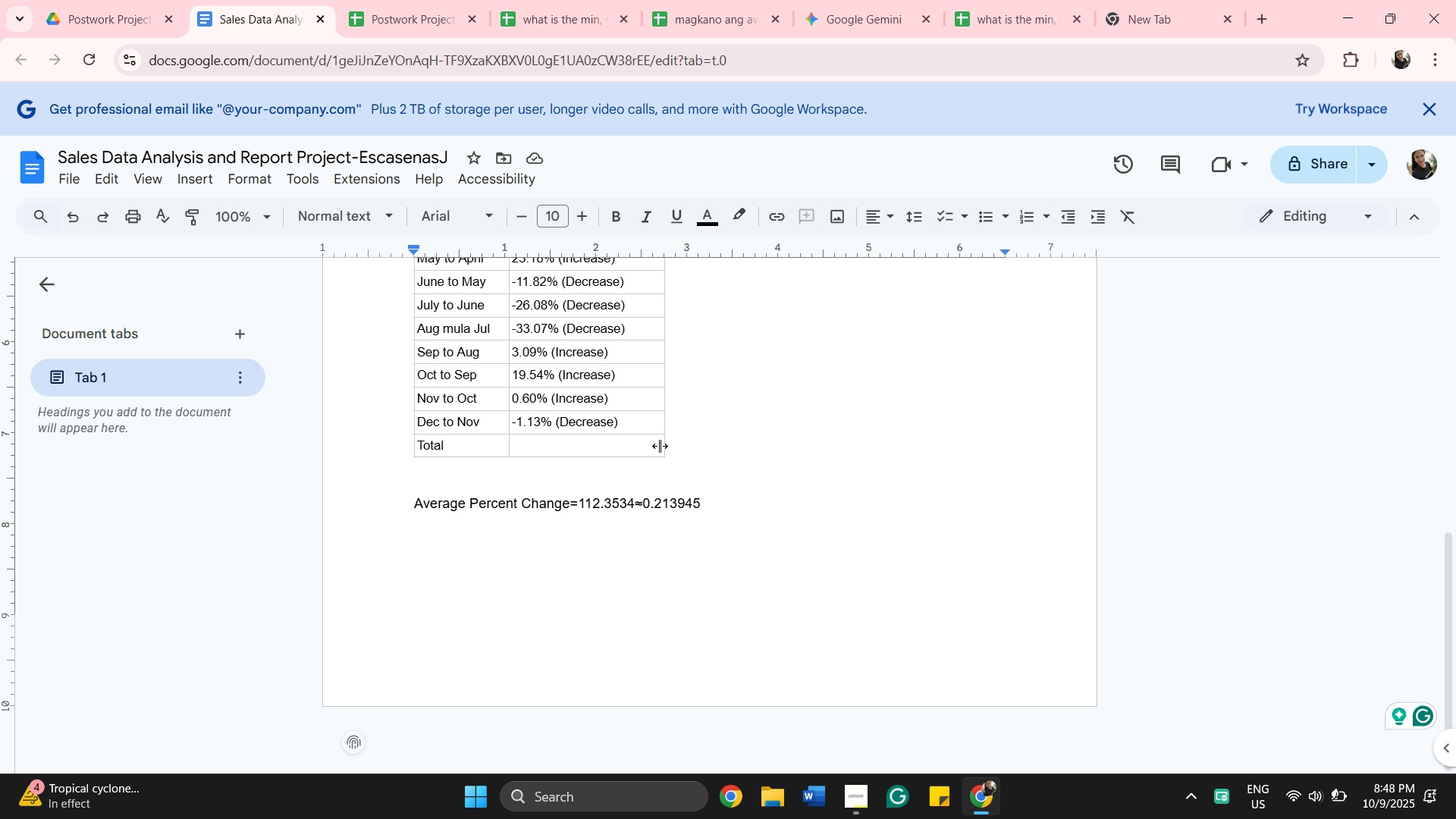 
left_click([637, 446])
 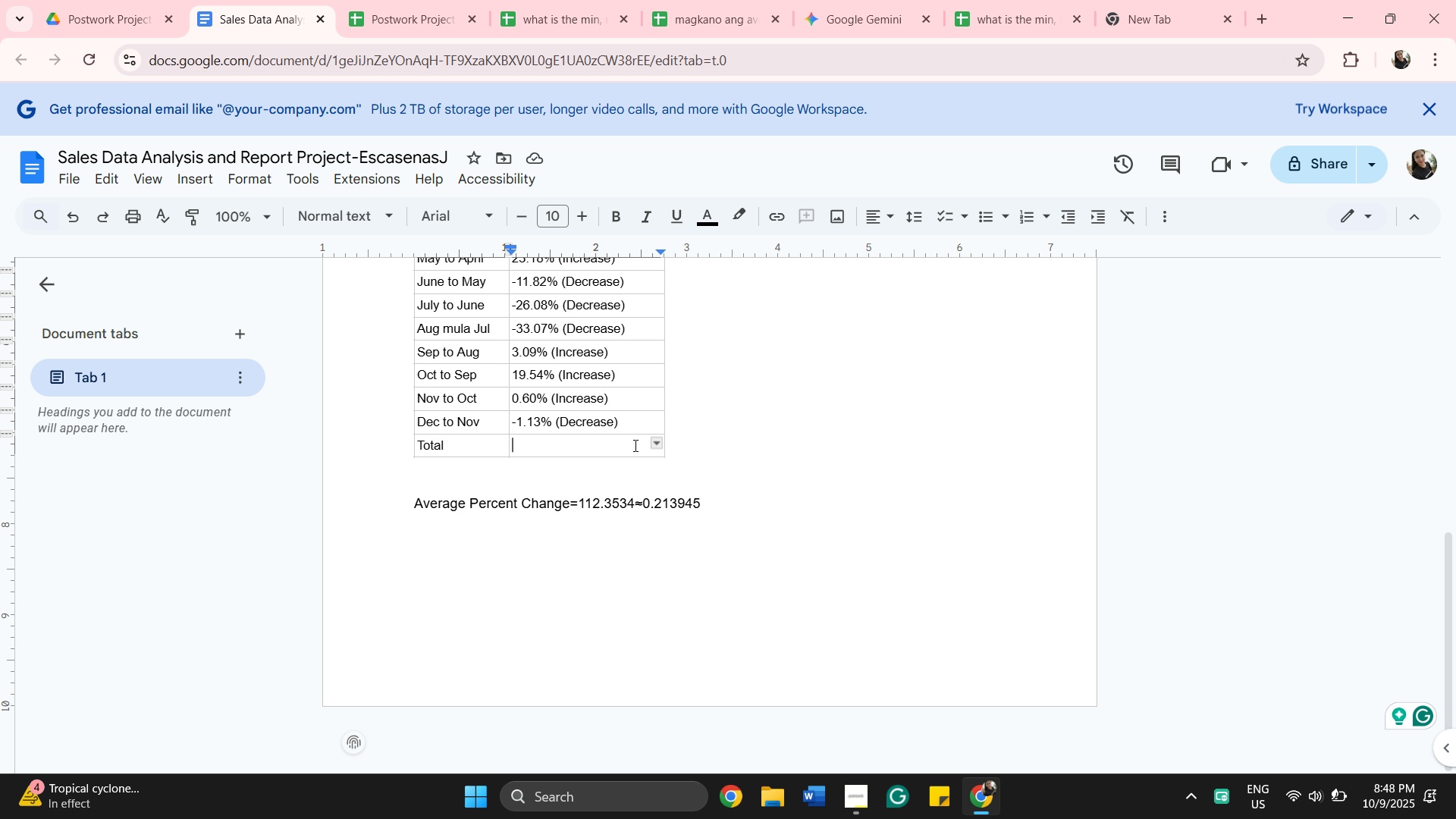 
scroll: coordinate [767, 554], scroll_direction: up, amount: 4.0
 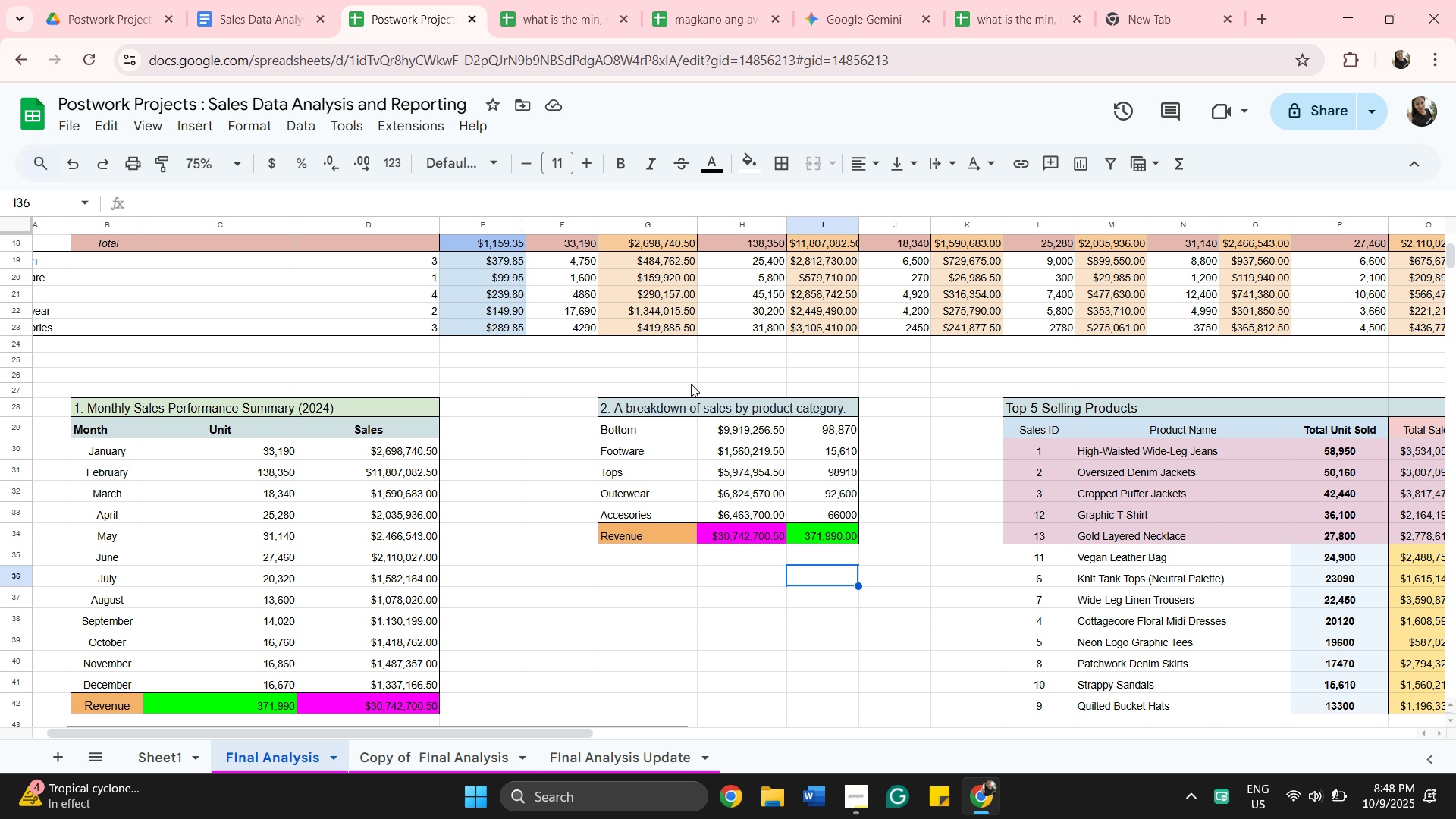 
wait(5.12)
 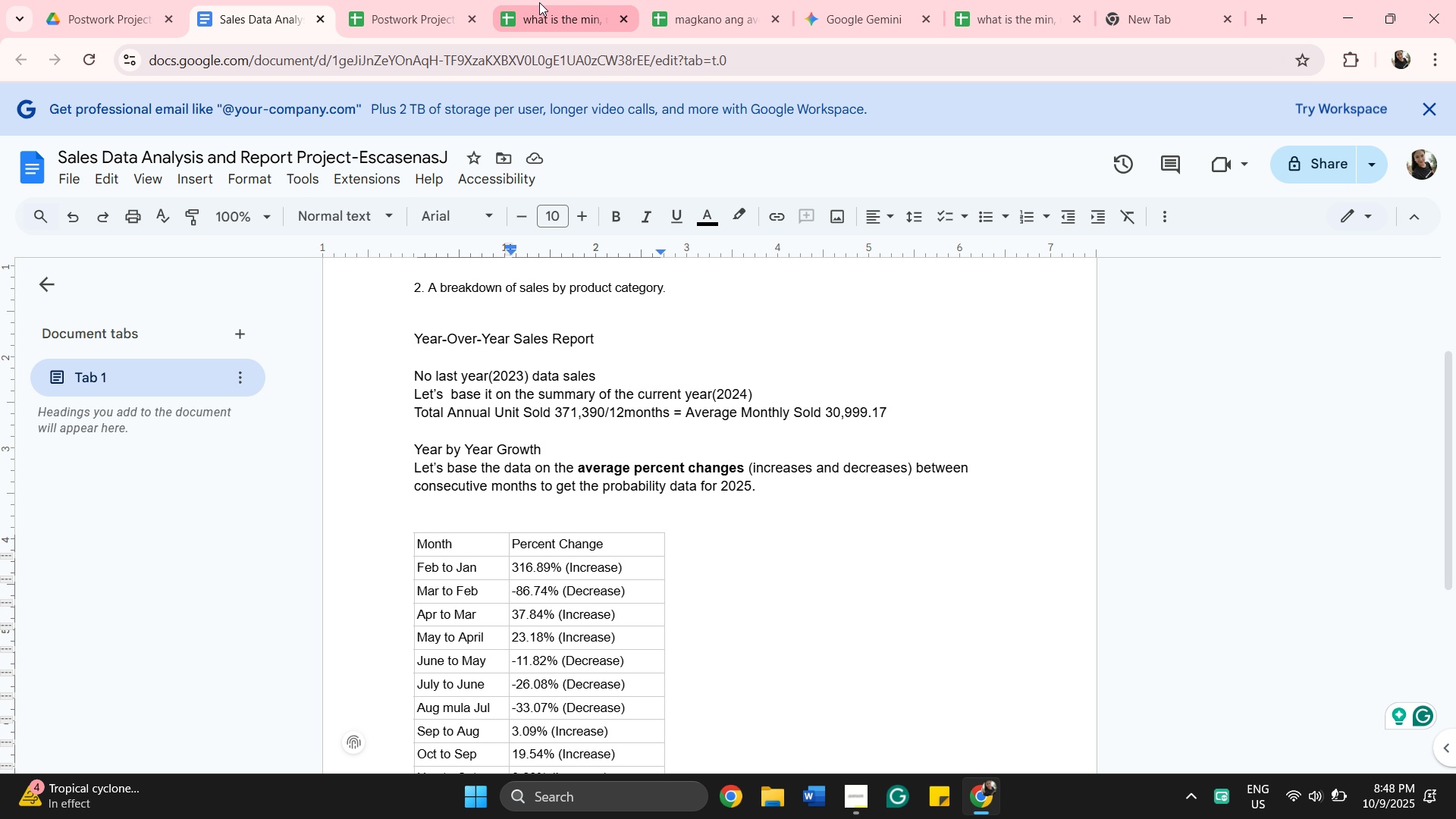 
left_click_drag(start_coordinate=[548, 734], to_coordinate=[1003, 754])
 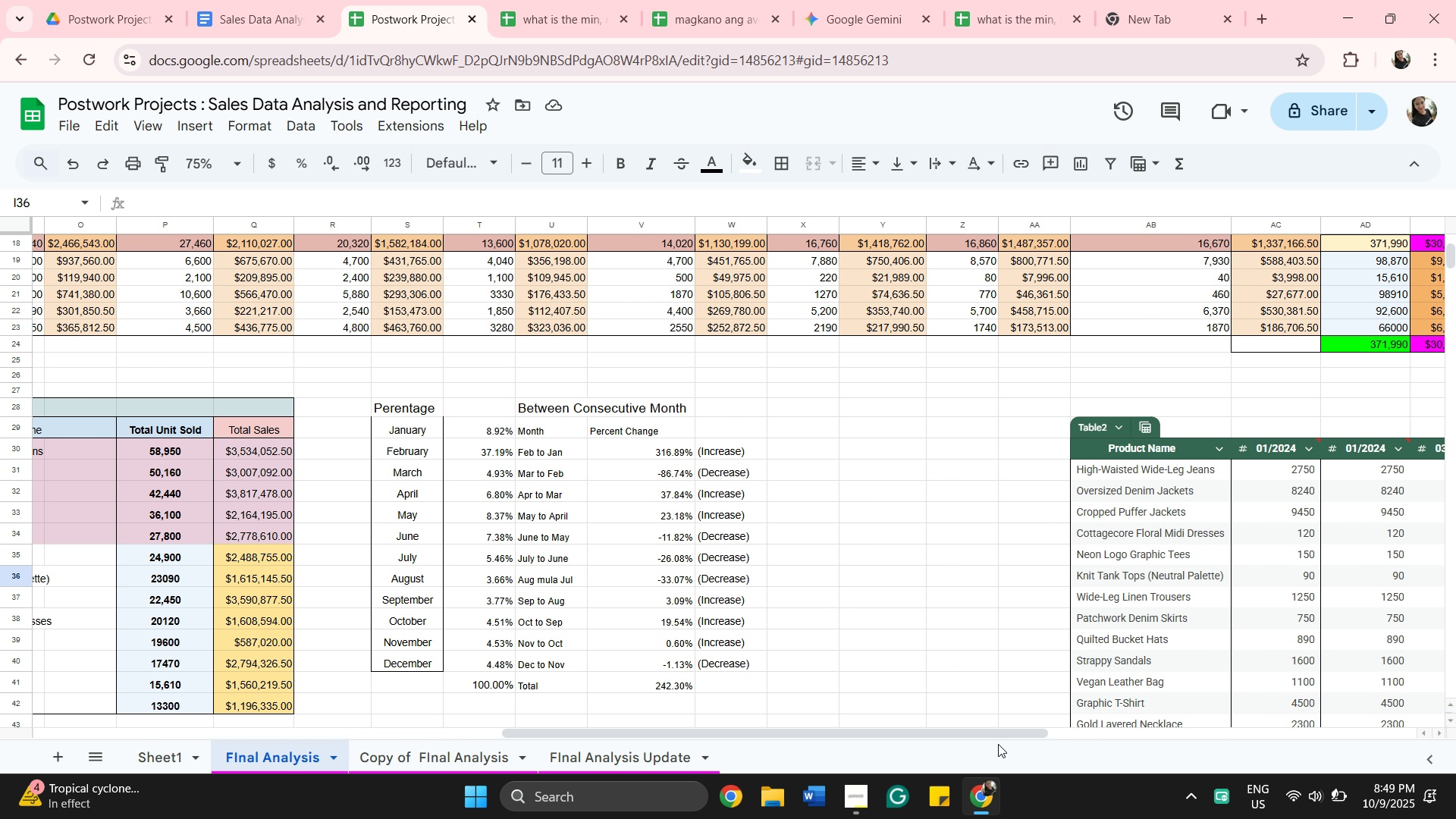 
scroll: coordinate [989, 709], scroll_direction: down, amount: 1.0
 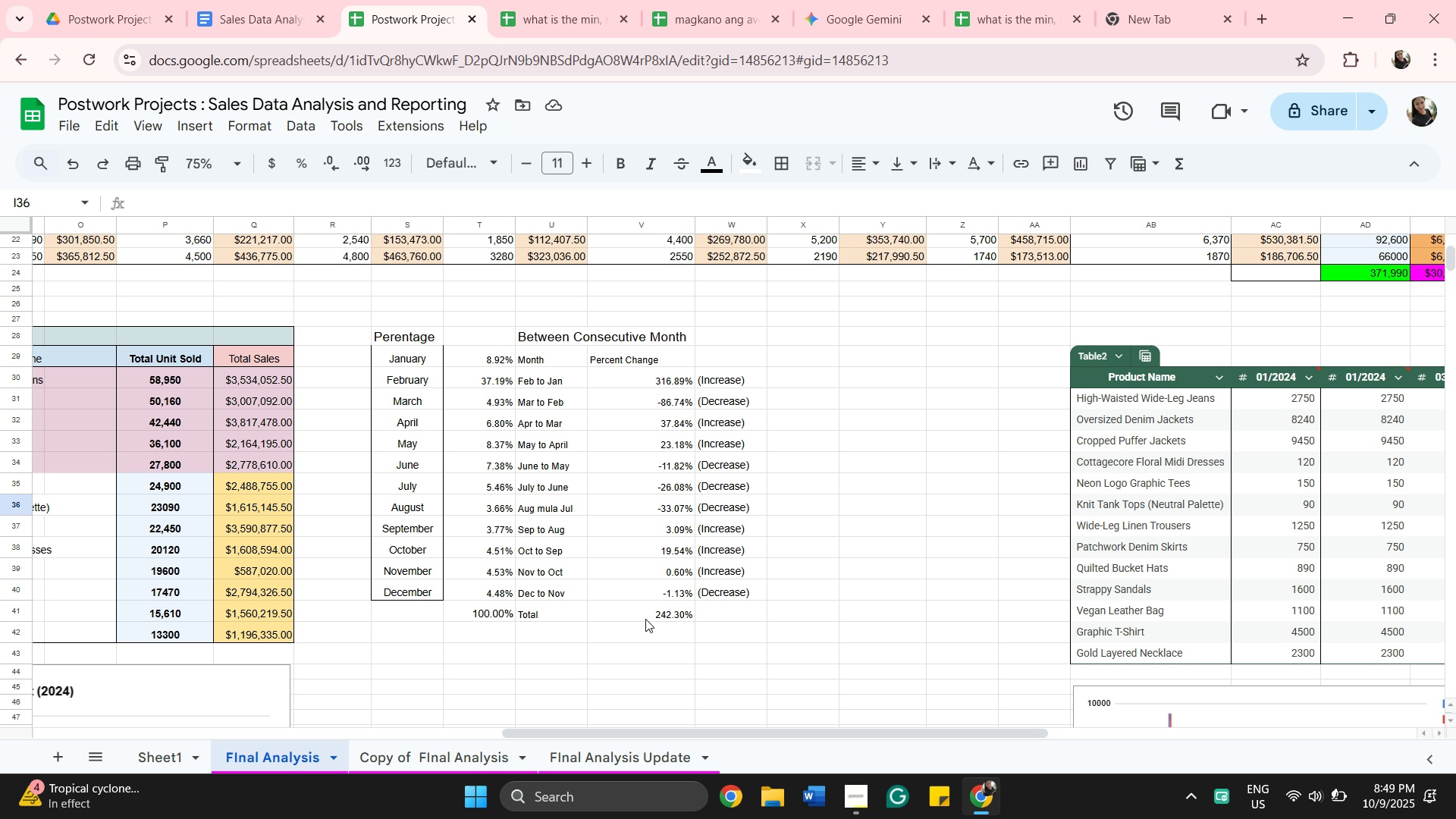 
left_click([645, 618])
 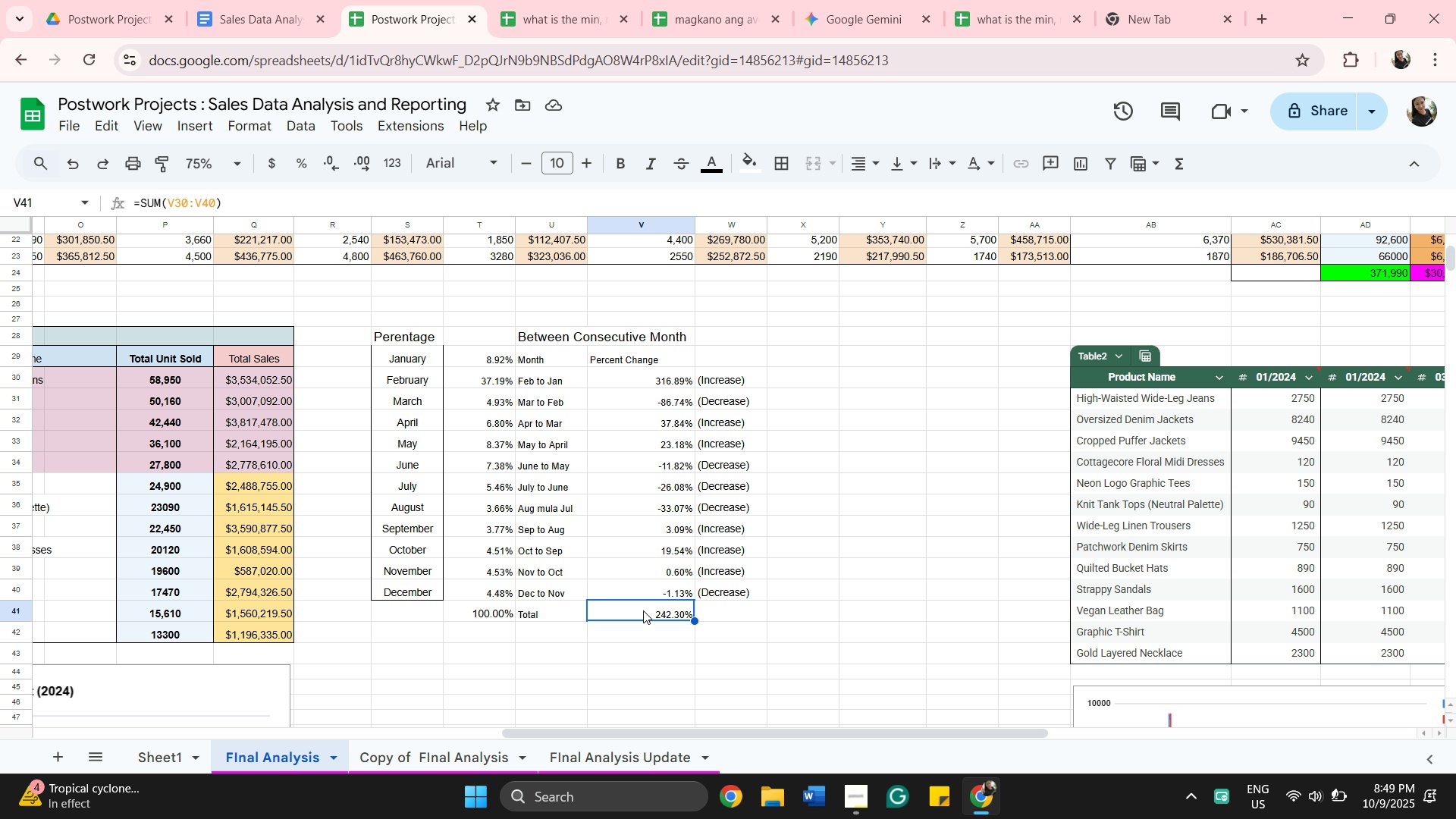 
key(Backspace)
 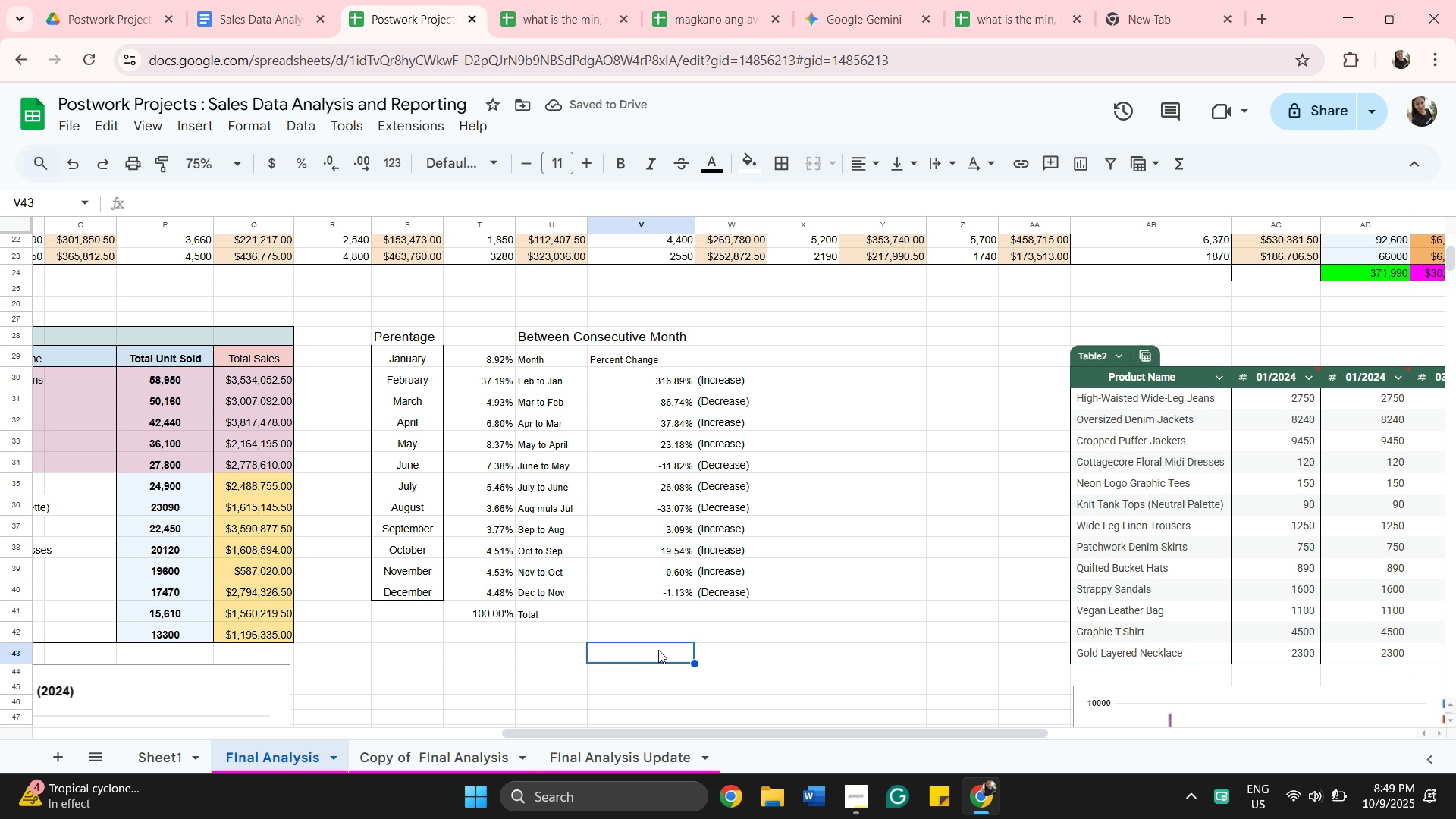 
left_click([892, 628])
 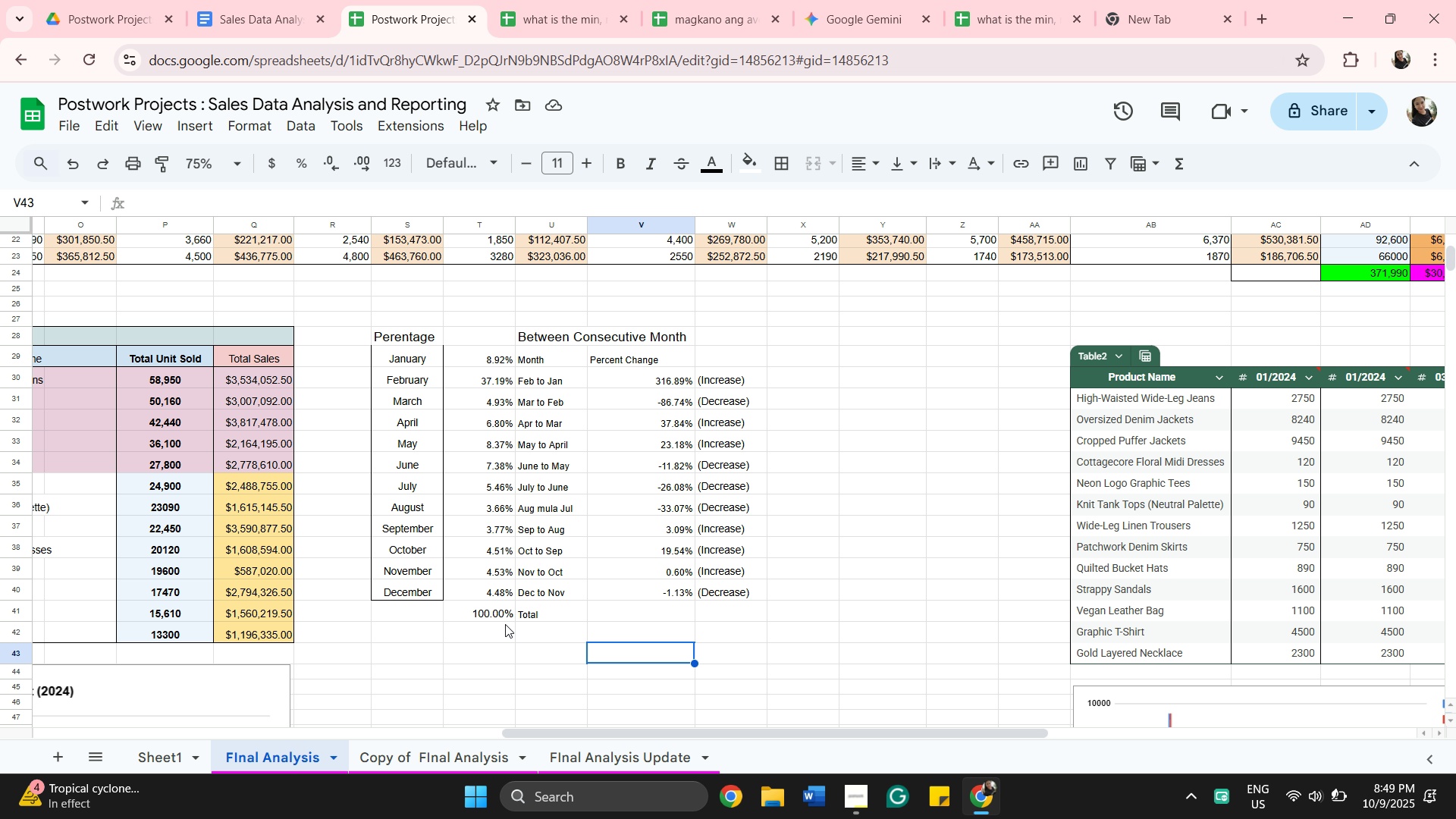 
wait(7.88)
 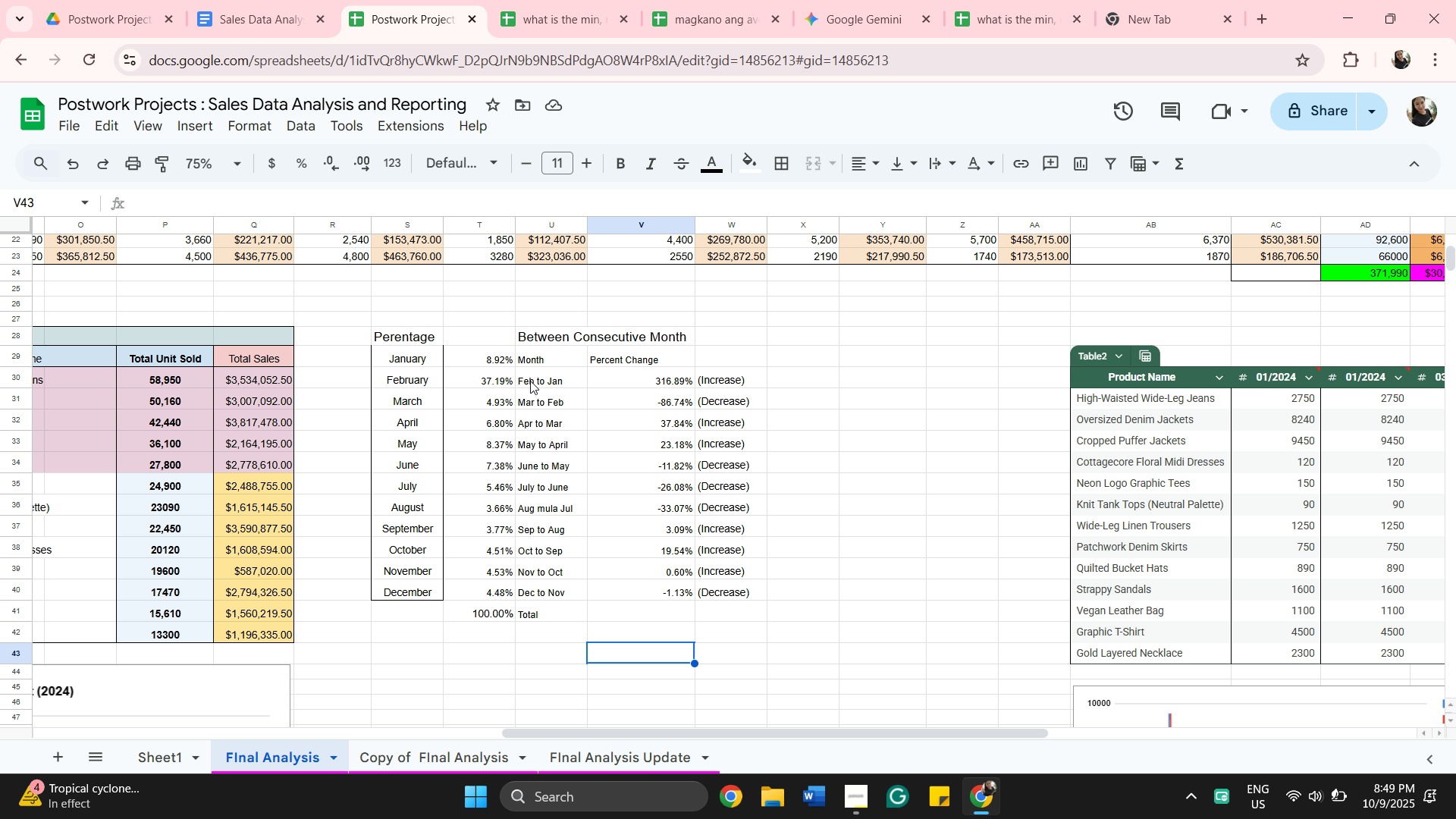 
left_click([676, 607])
 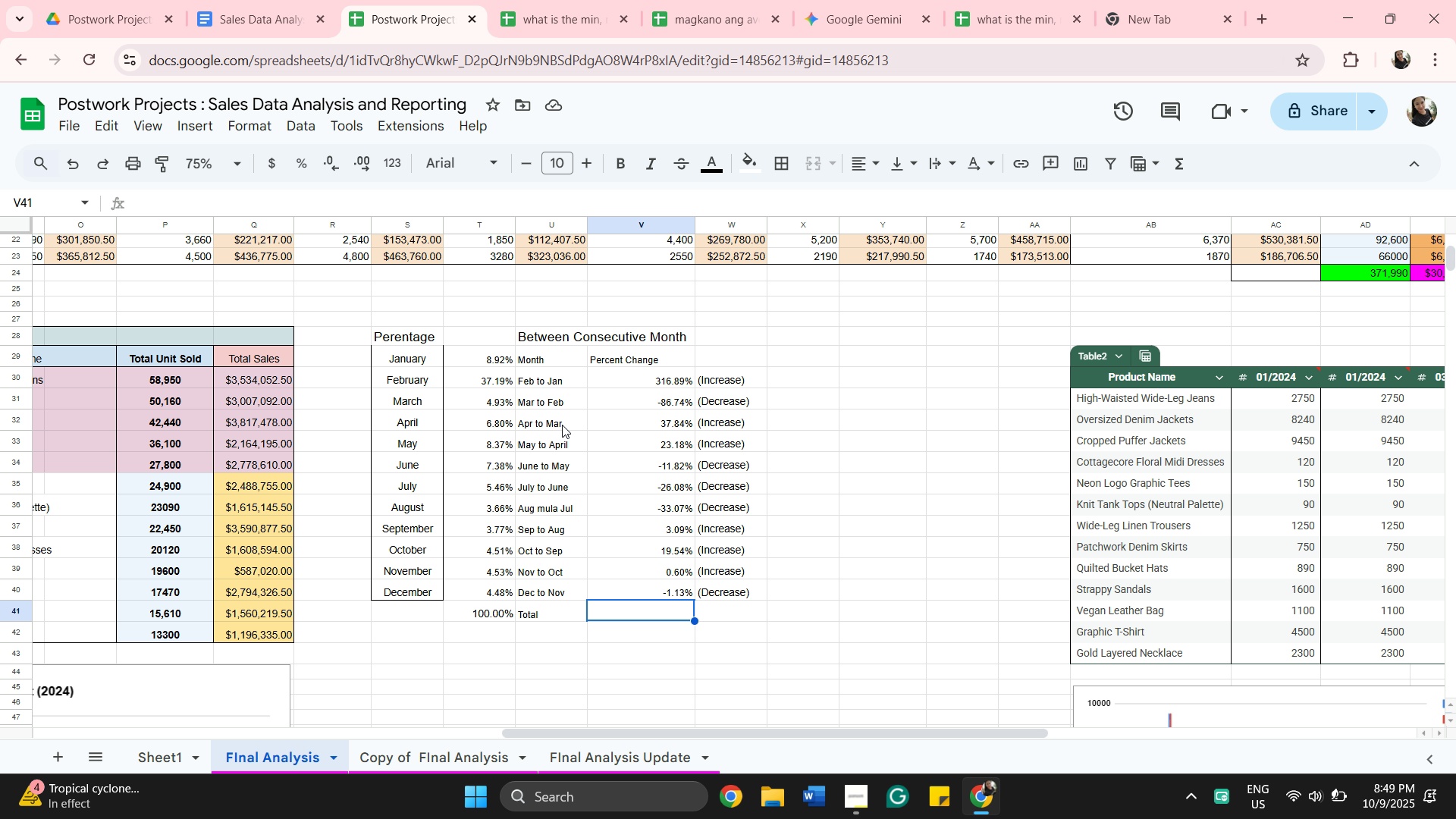 
left_click([616, 375])
 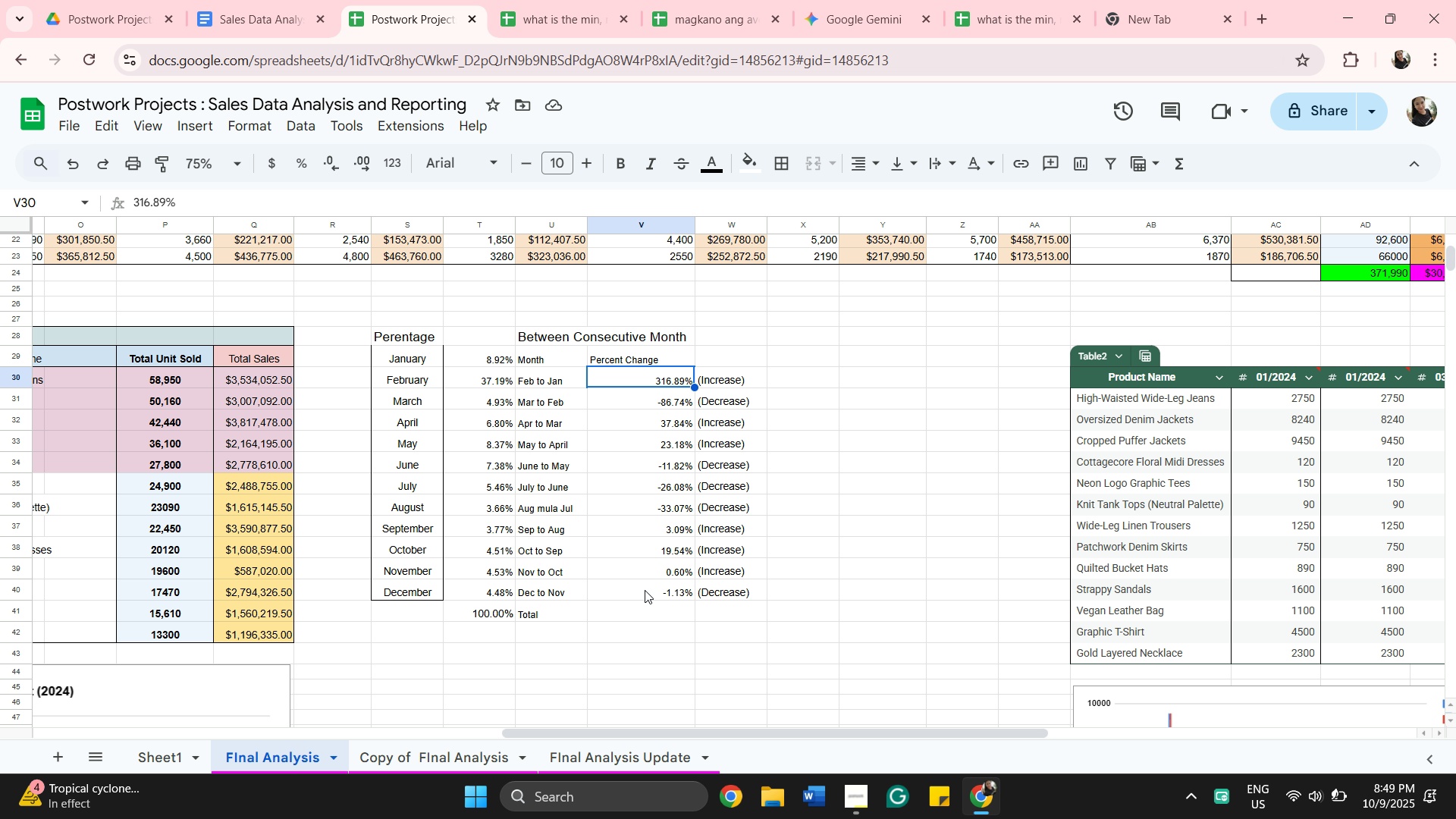 
key(Shift+ShiftLeft)
 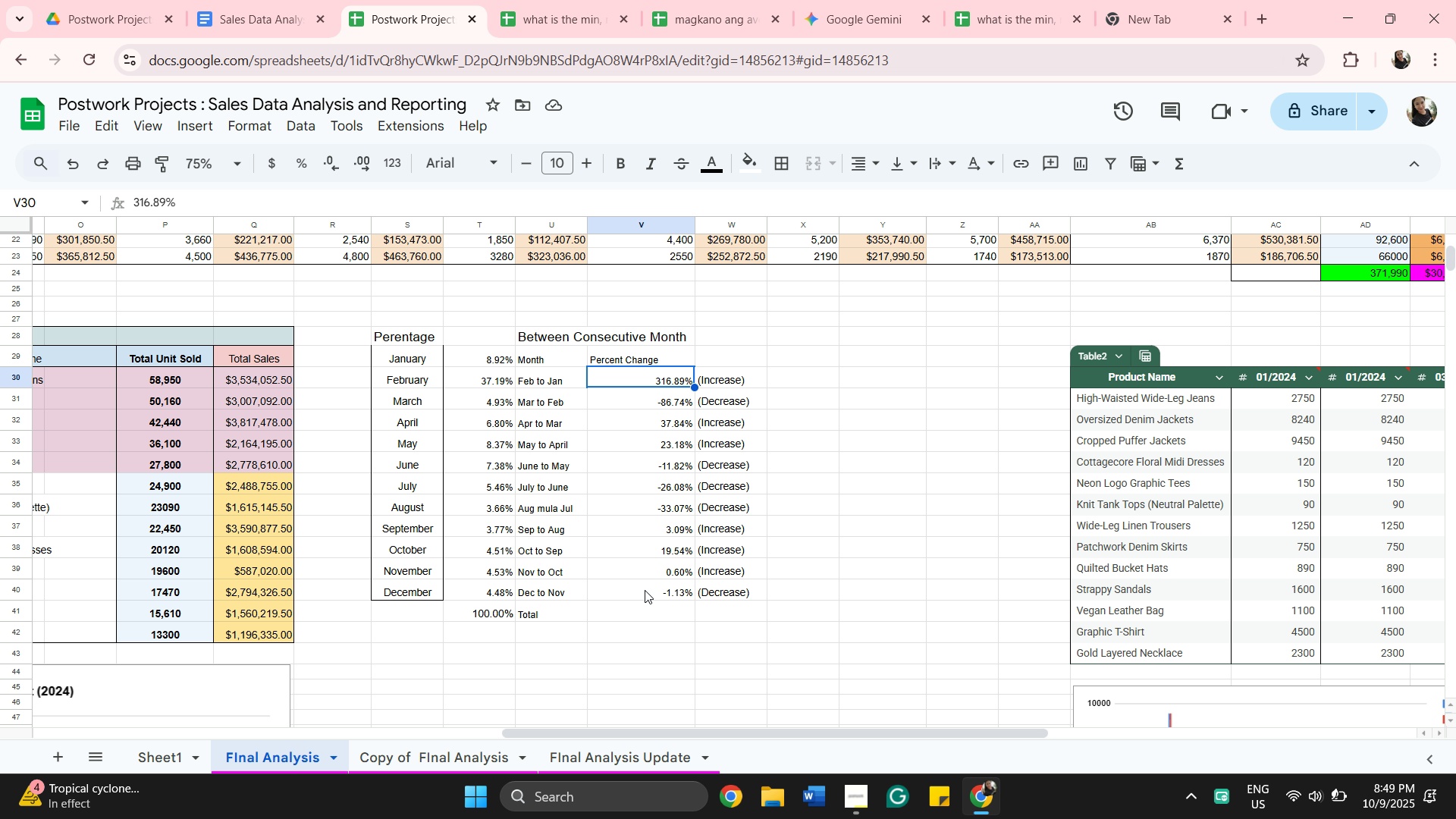 
left_click([645, 590])
 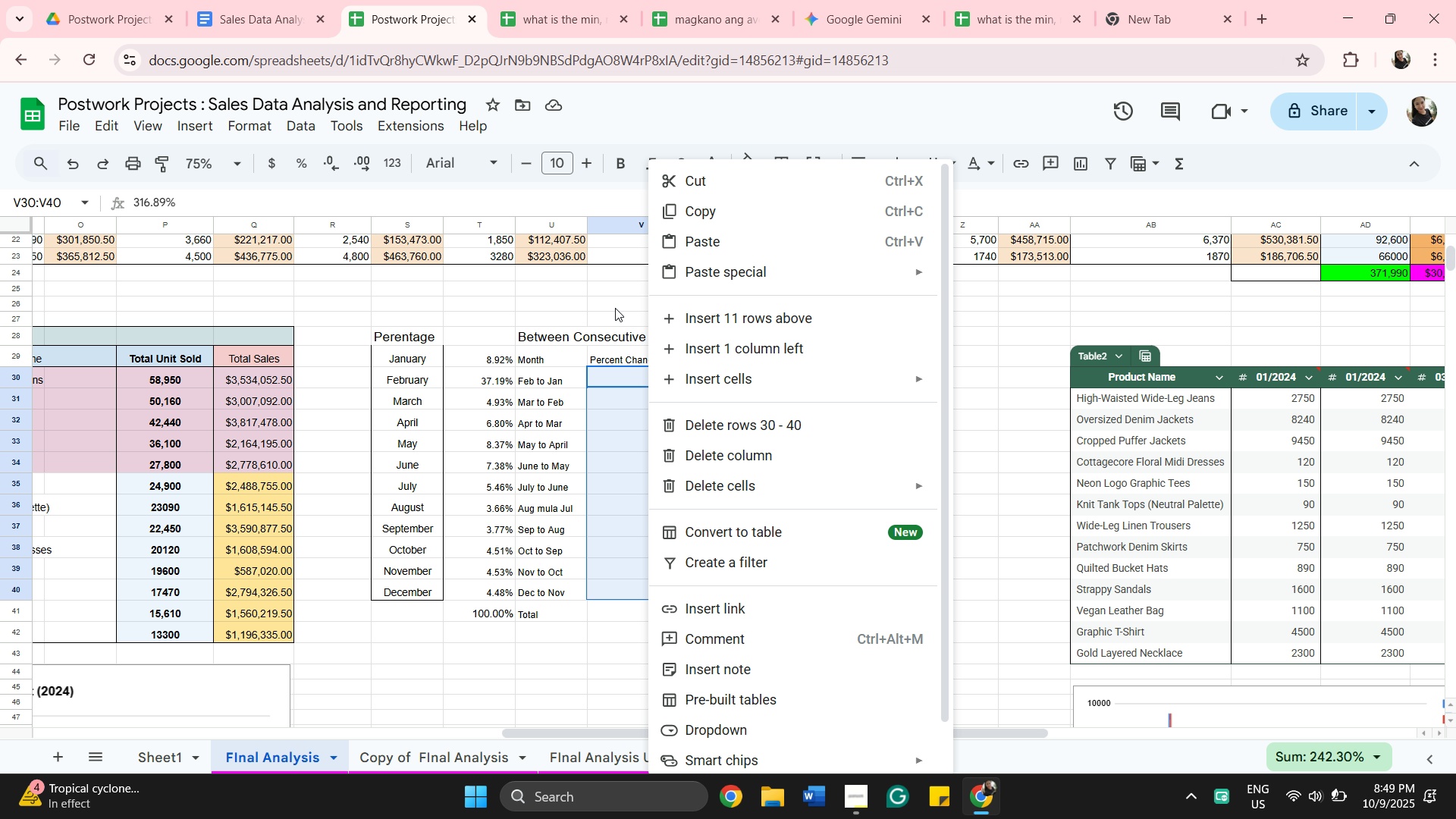 
left_click([724, 217])
 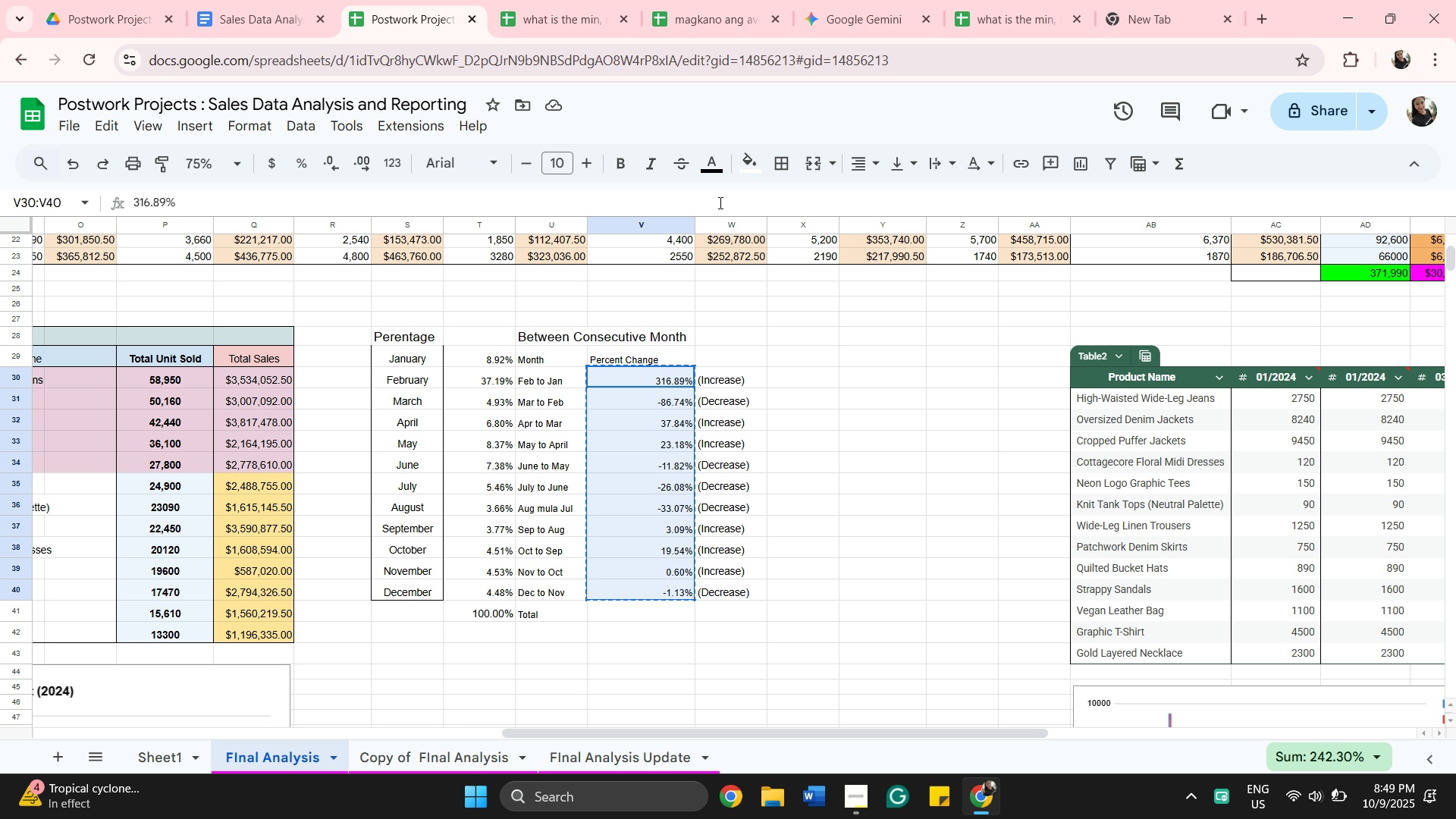 
left_click([855, 13])
 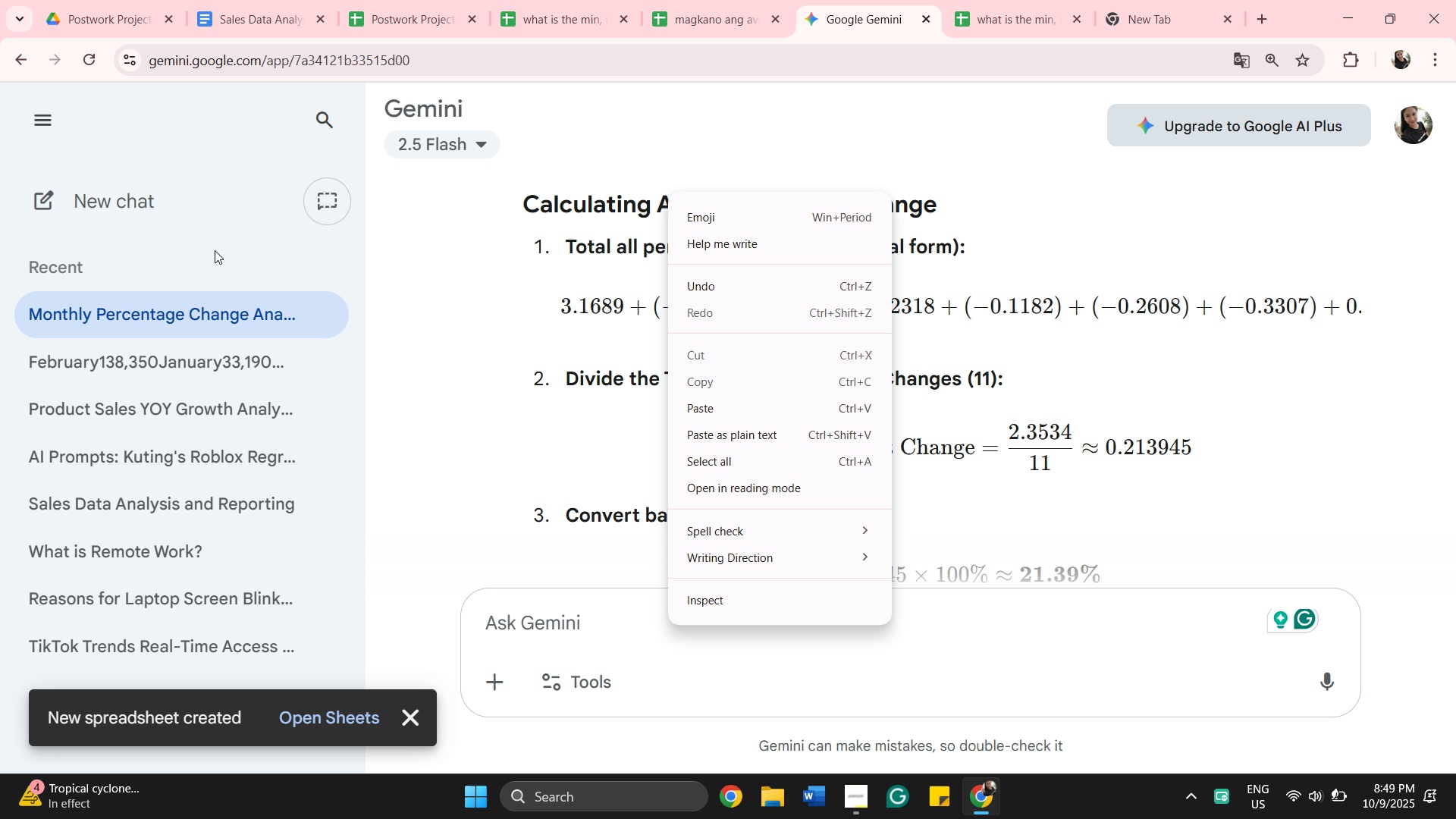 
wait(6.26)
 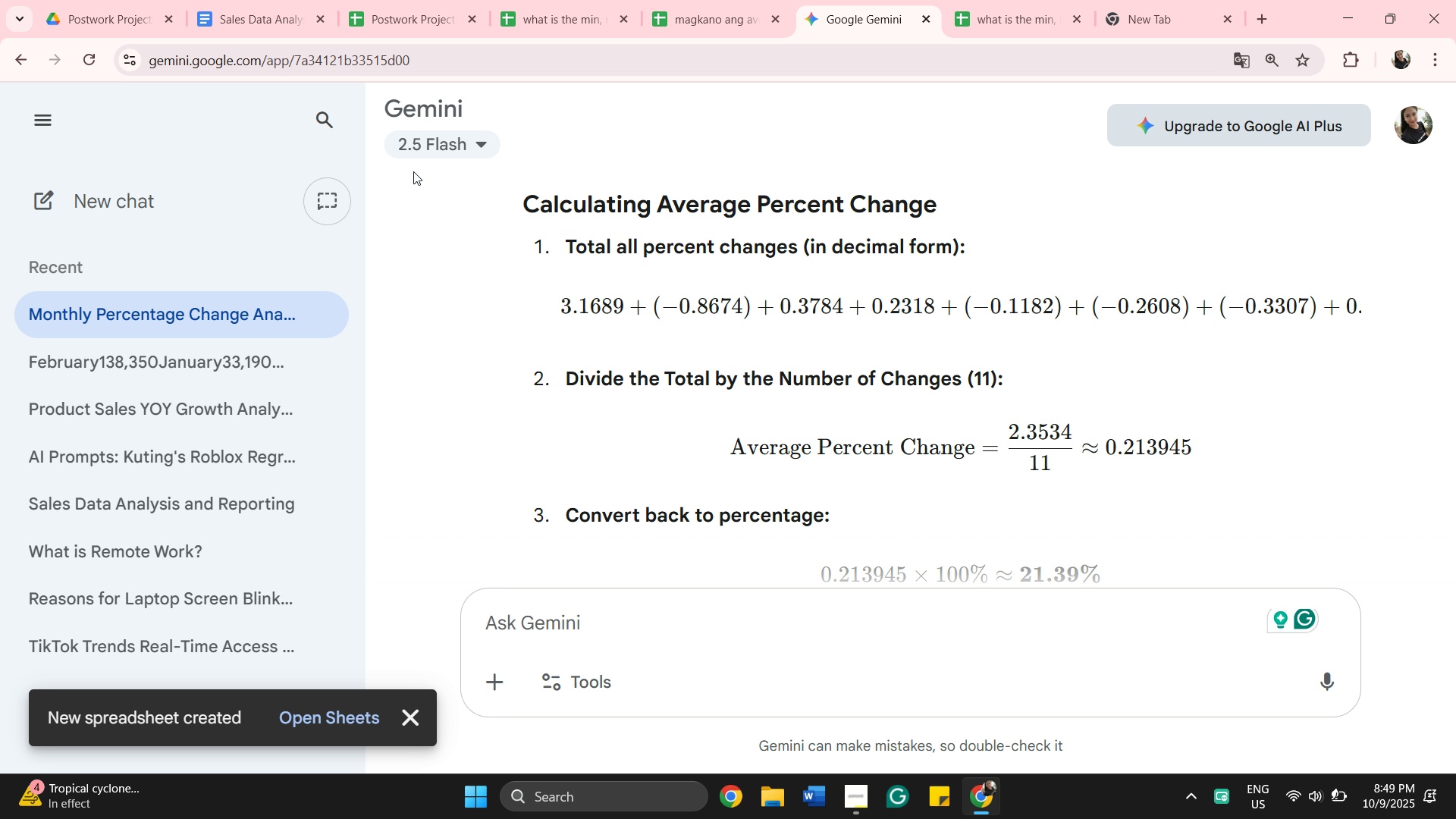 
left_click([52, 200])
 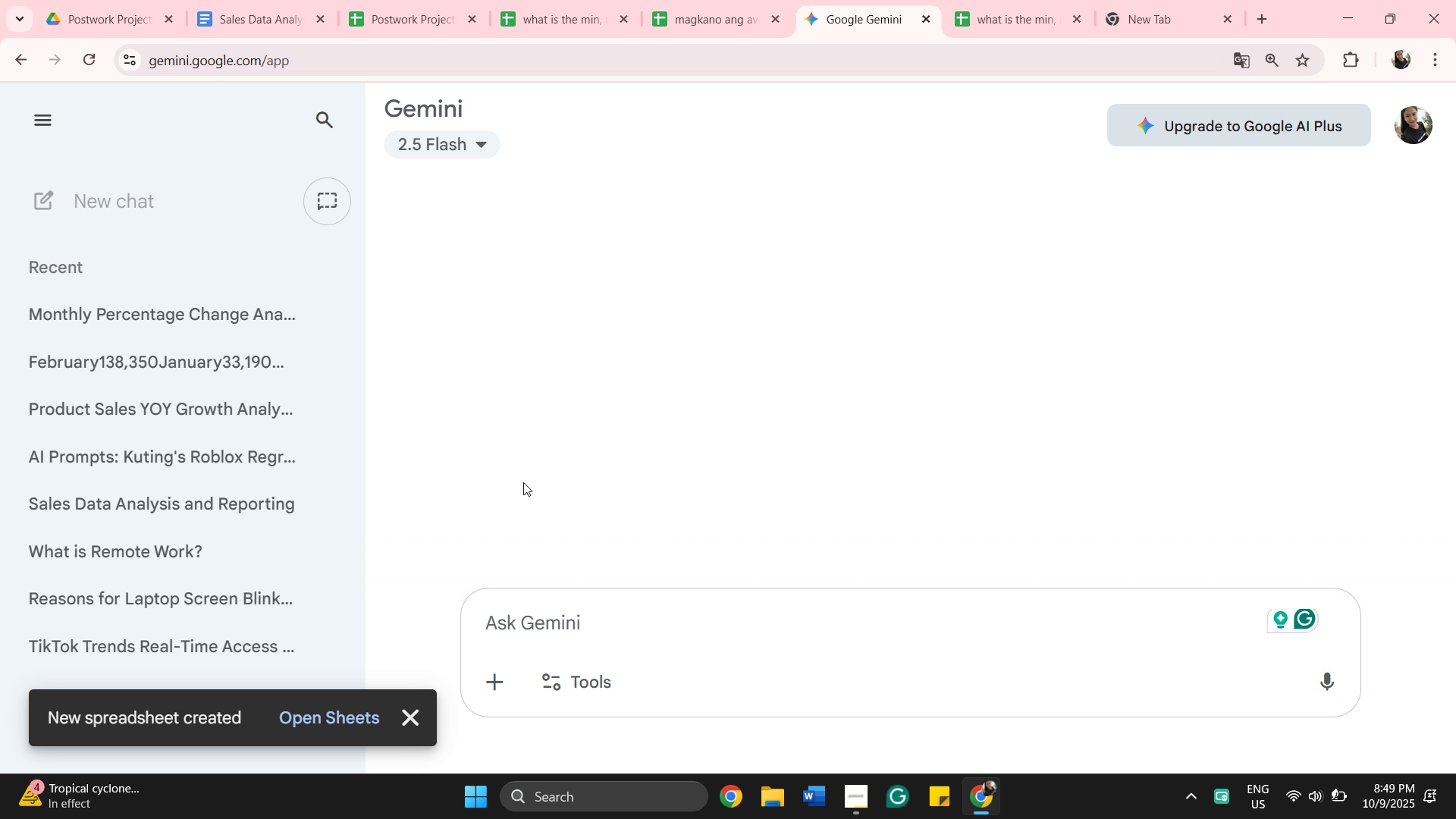 
right_click([605, 609])
 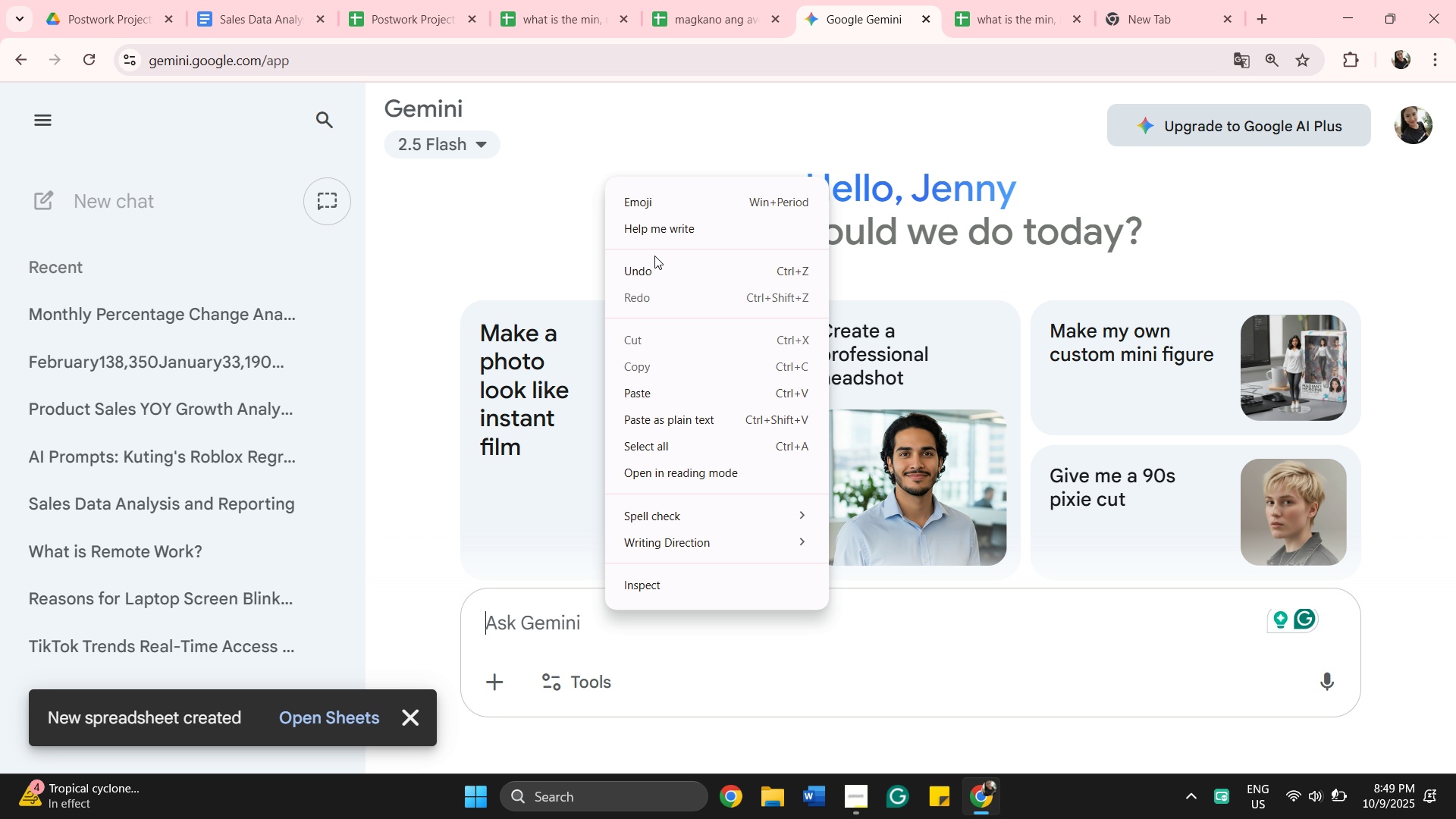 
left_click([631, 390])
 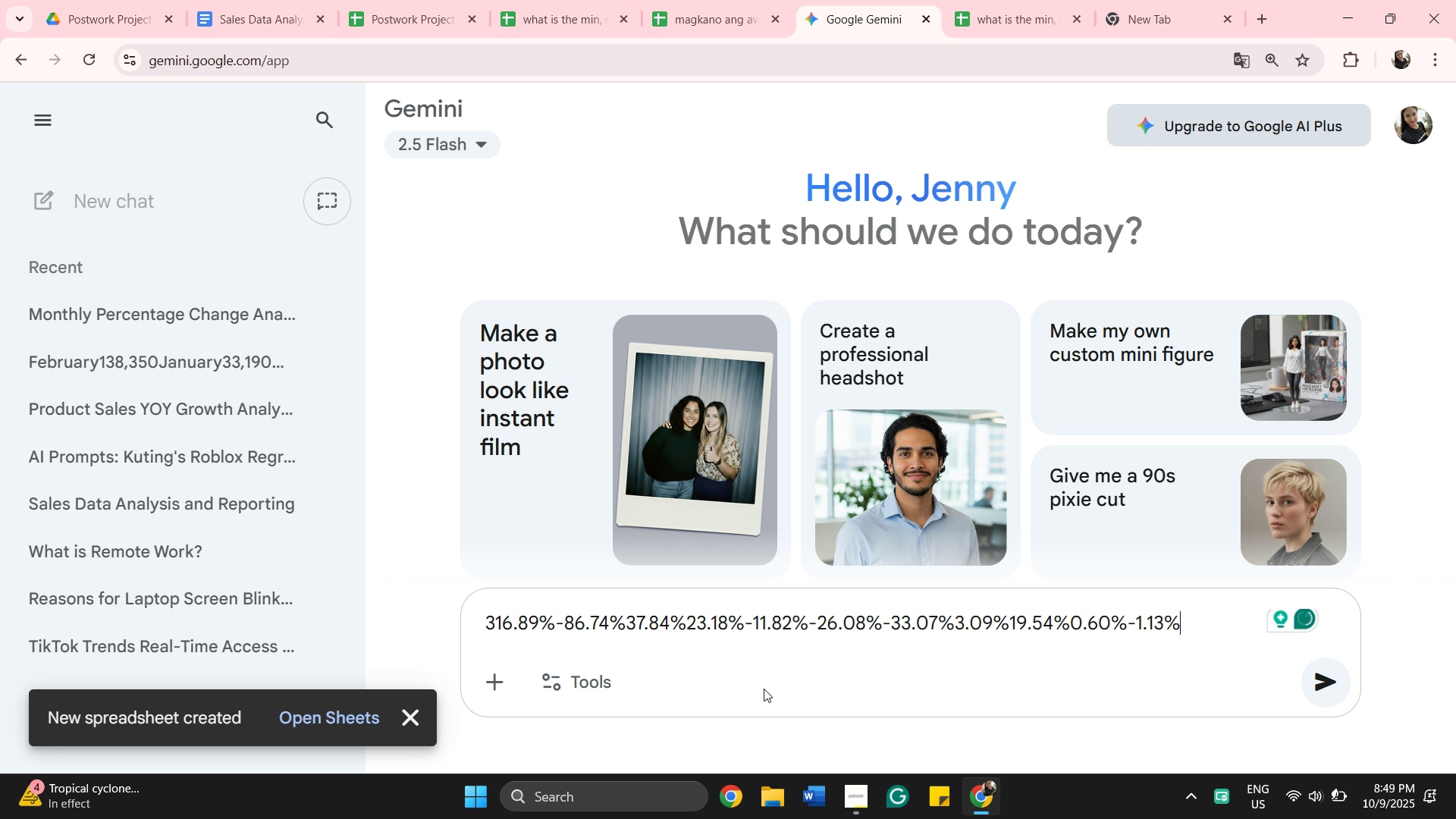 
type( total sum)
 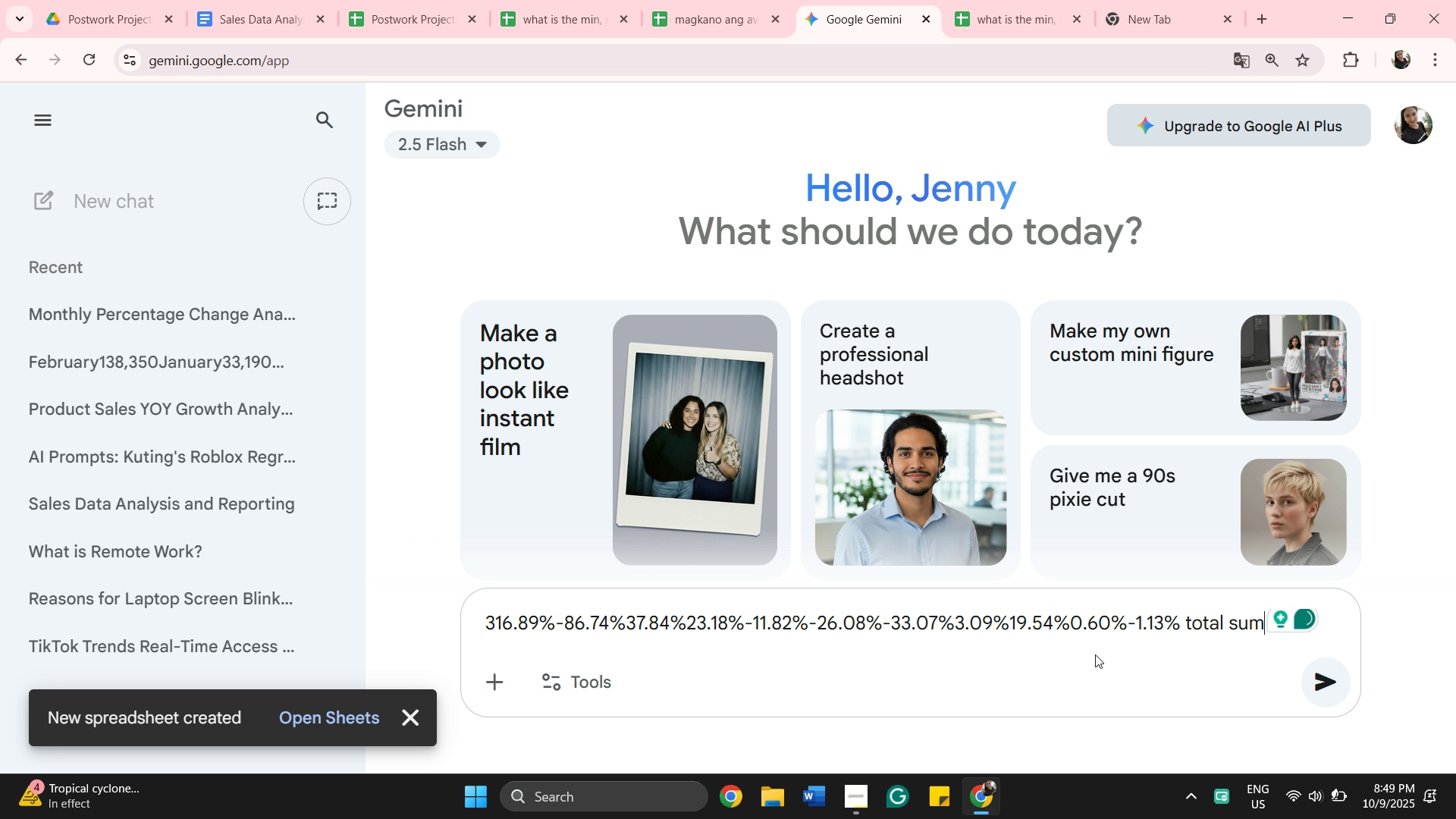 
key(Enter)
 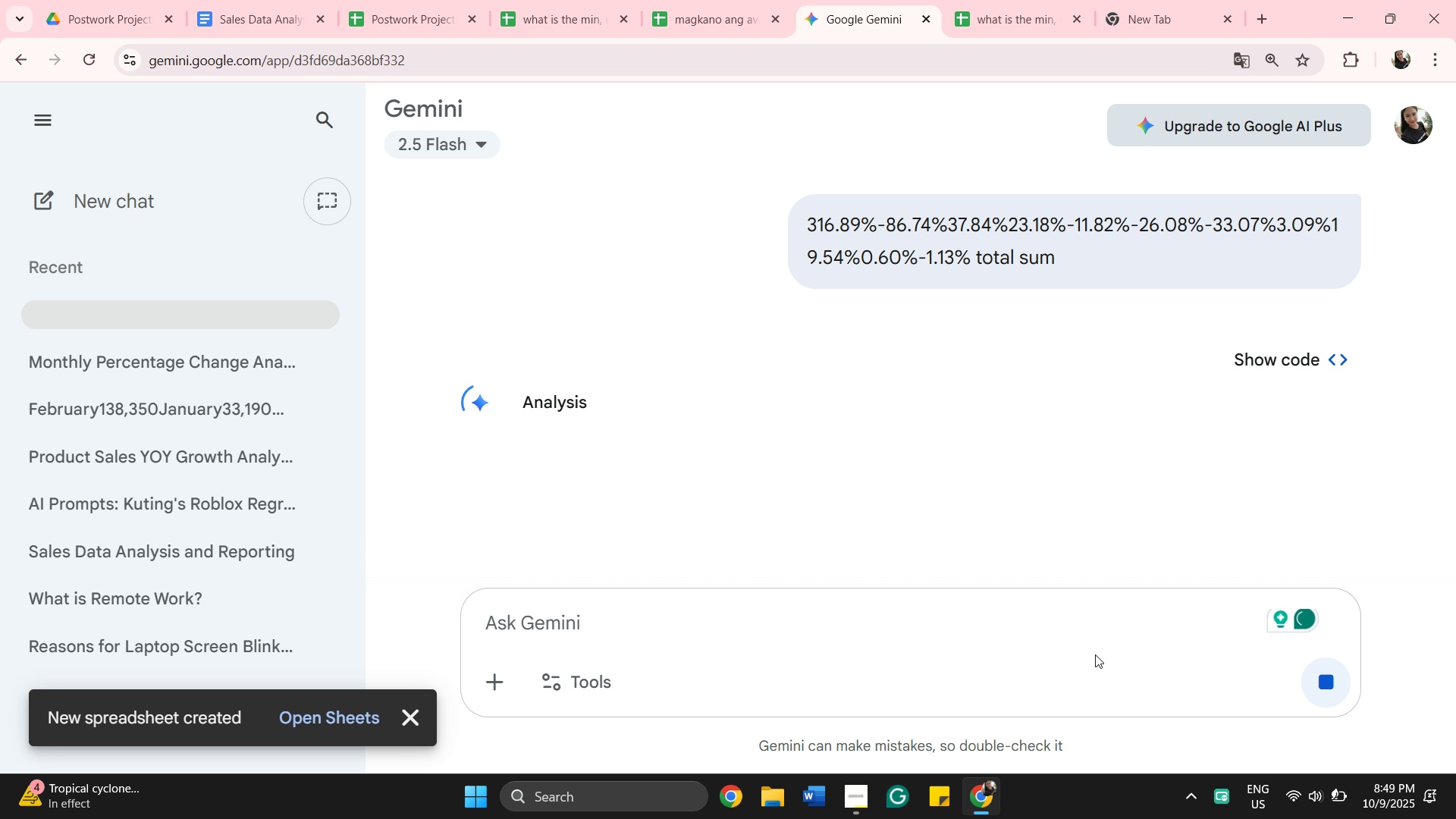 
wait(8.61)
 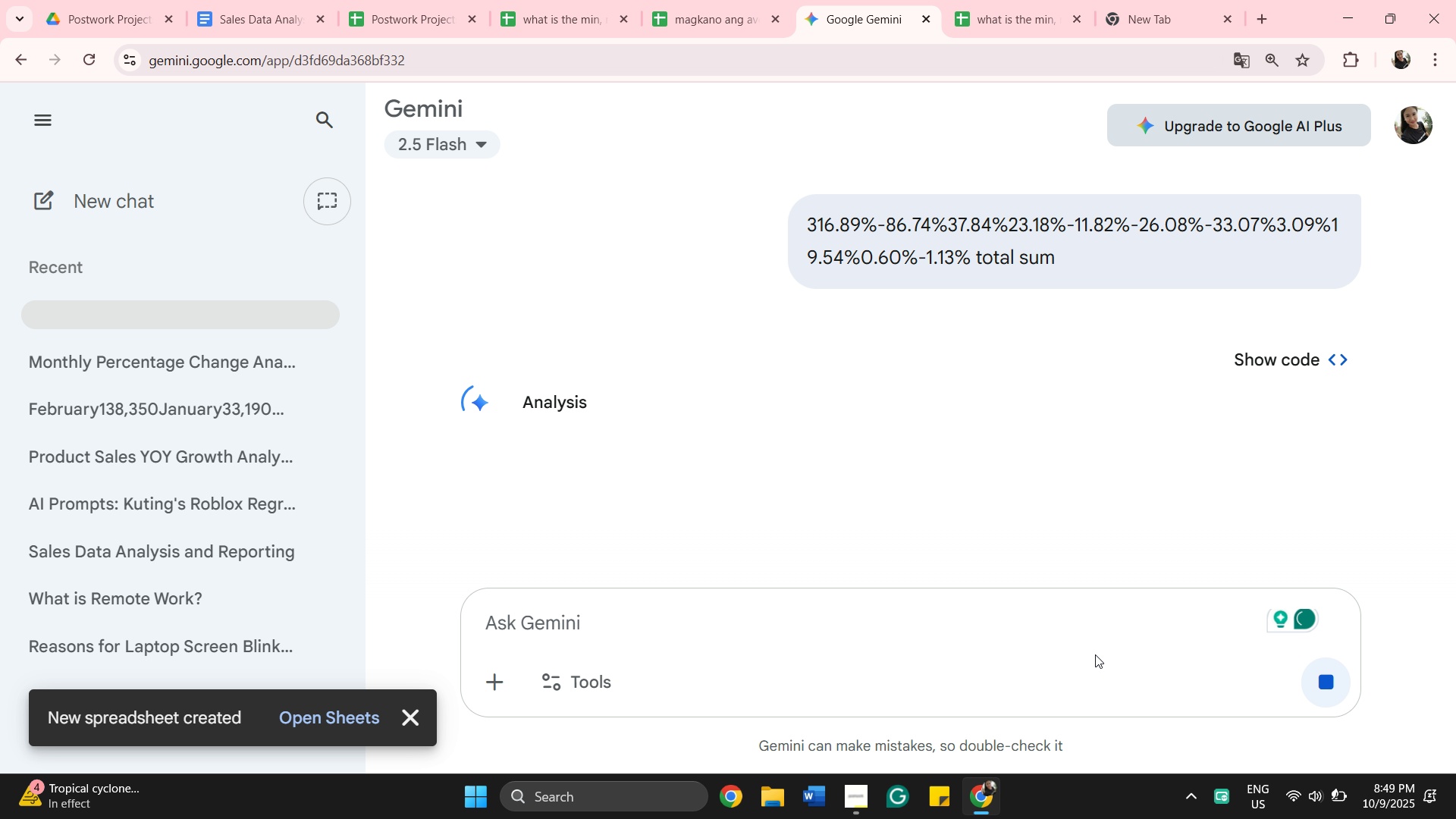 
scroll: coordinate [1352, 485], scroll_direction: down, amount: 23.0
 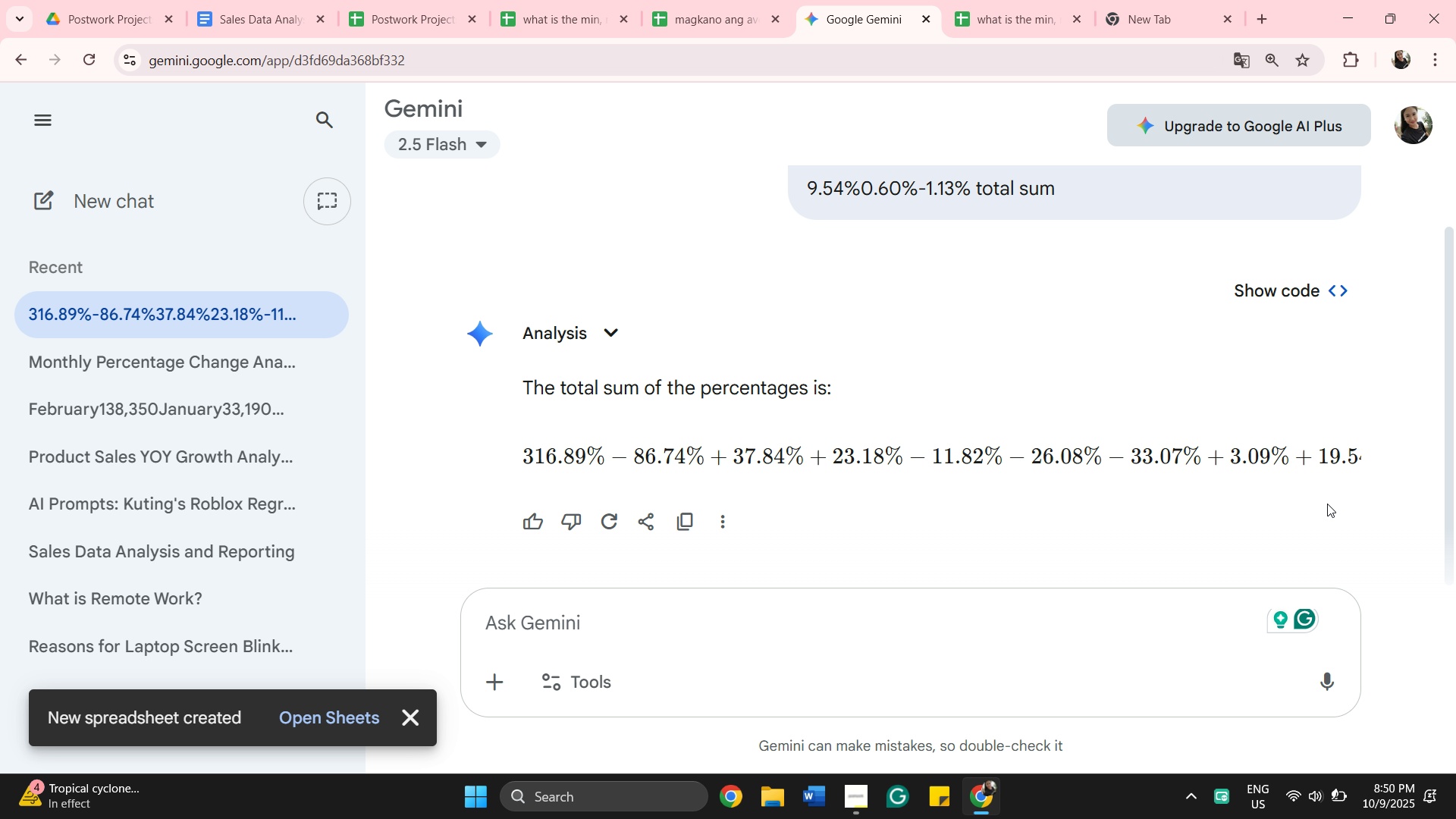 
scroll: coordinate [1257, 444], scroll_direction: none, amount: 0.0
 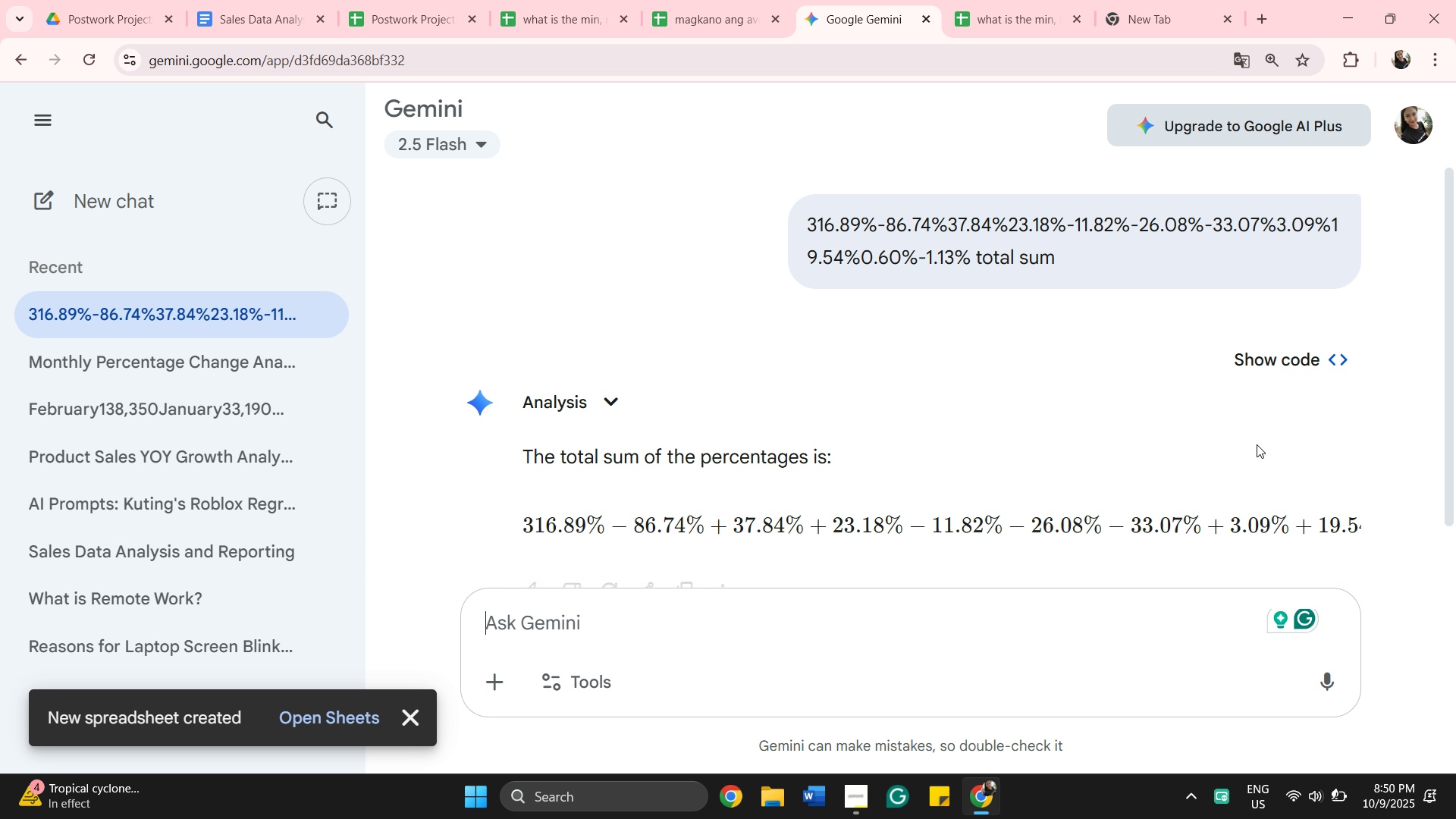 
scroll: coordinate [890, 532], scroll_direction: down, amount: 8.0
 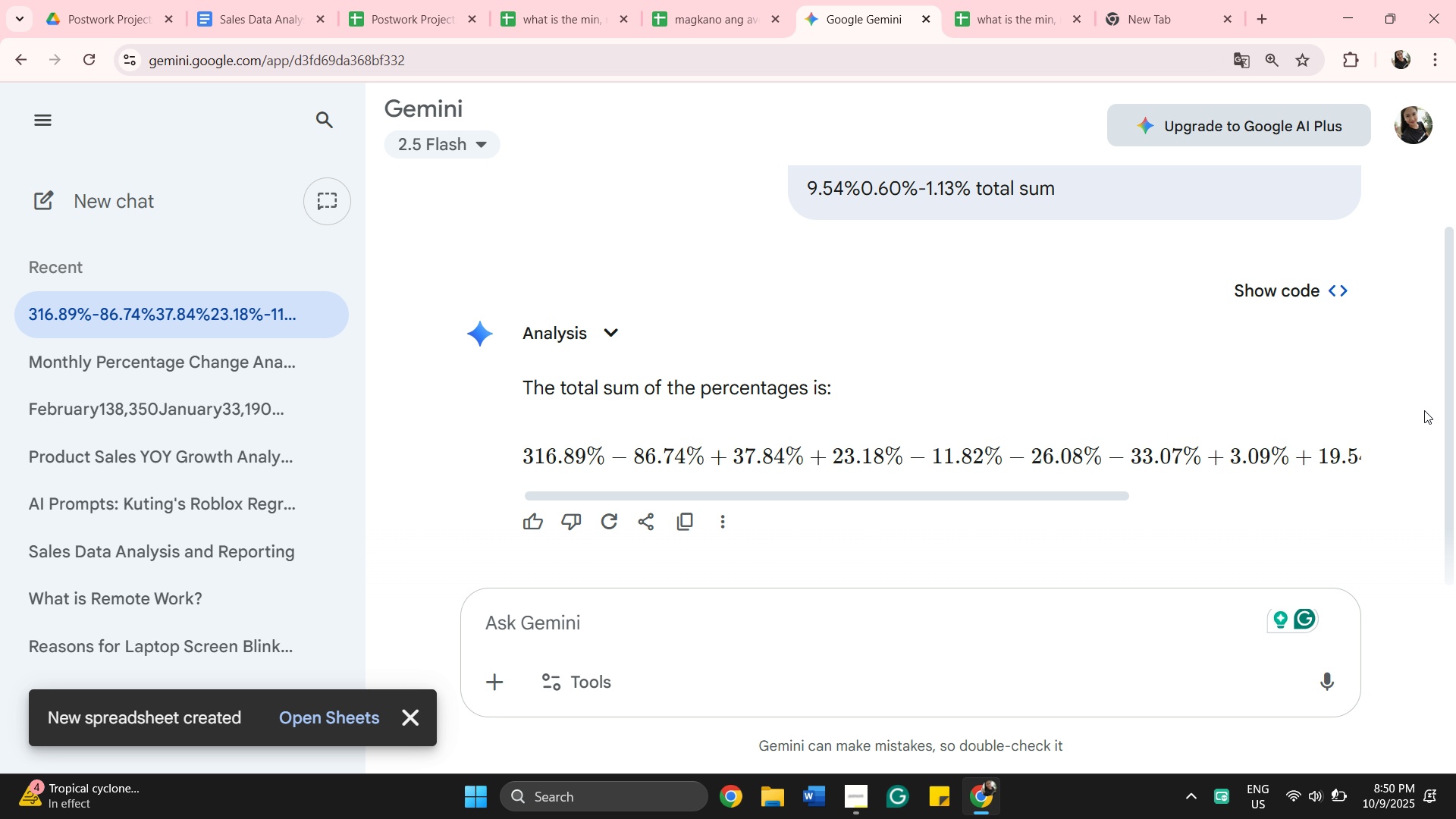 
left_click_drag(start_coordinate=[1453, 337], to_coordinate=[1444, 485])
 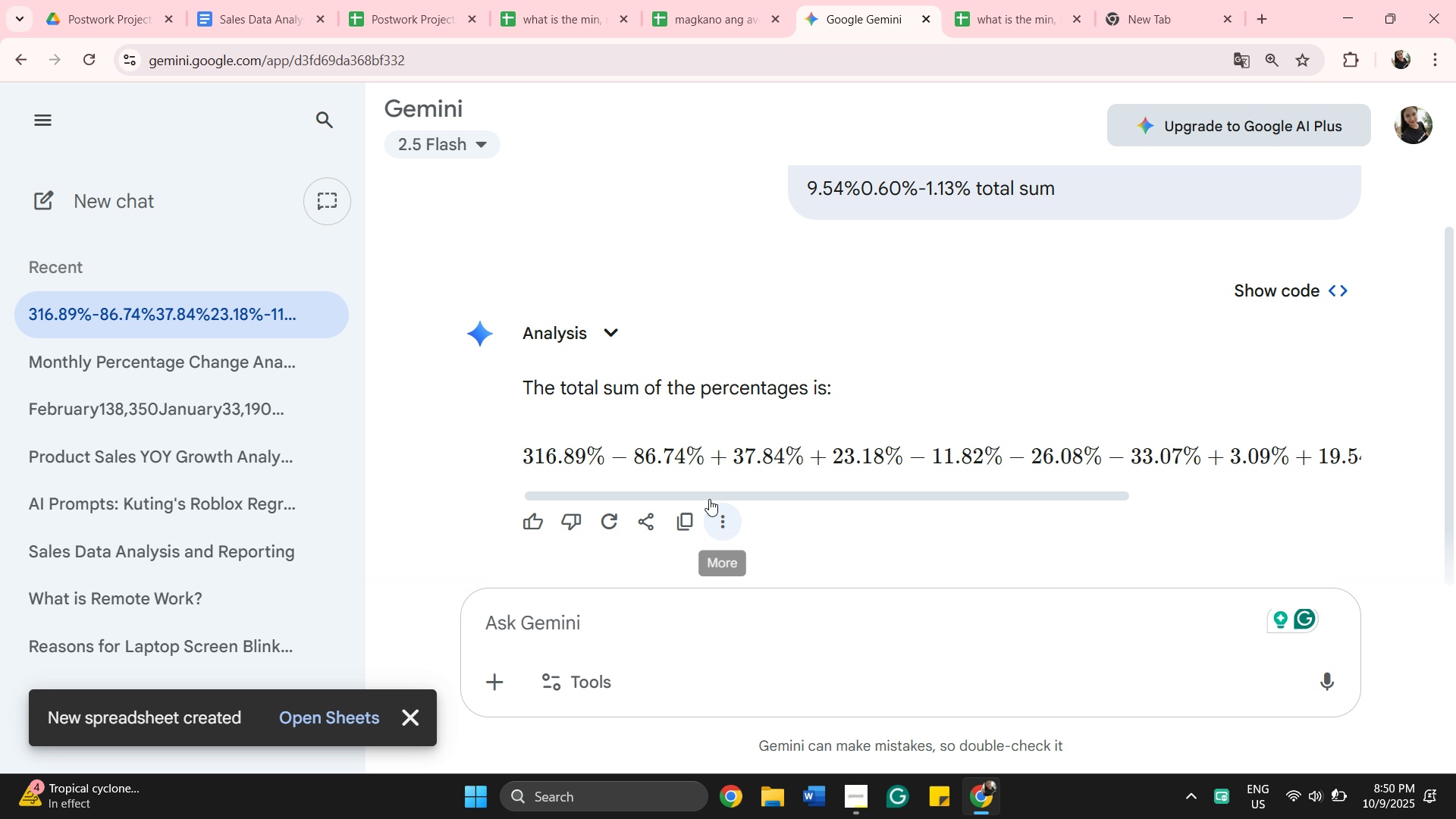 
wait(7.31)
 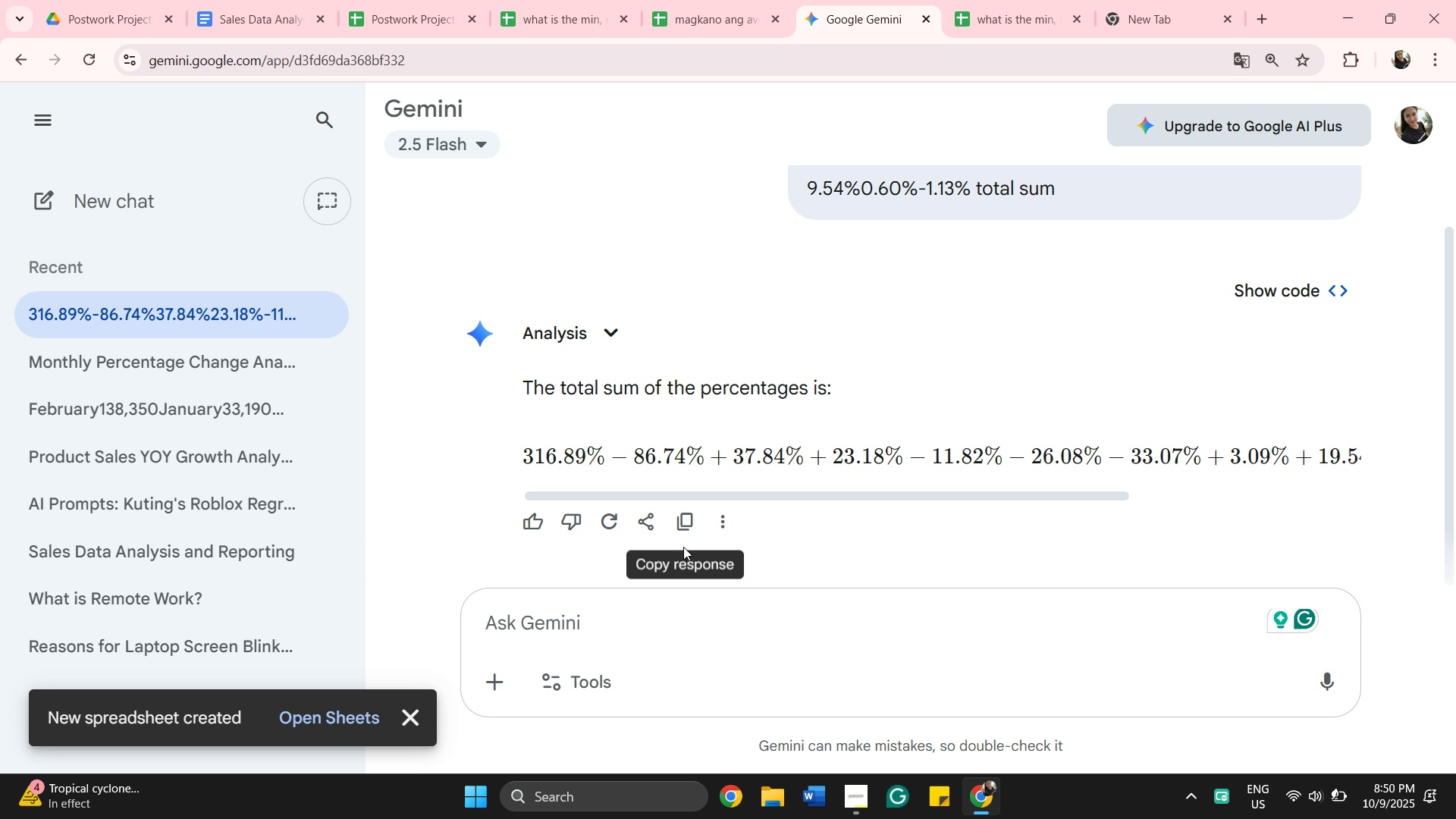 
left_click([865, 404])
 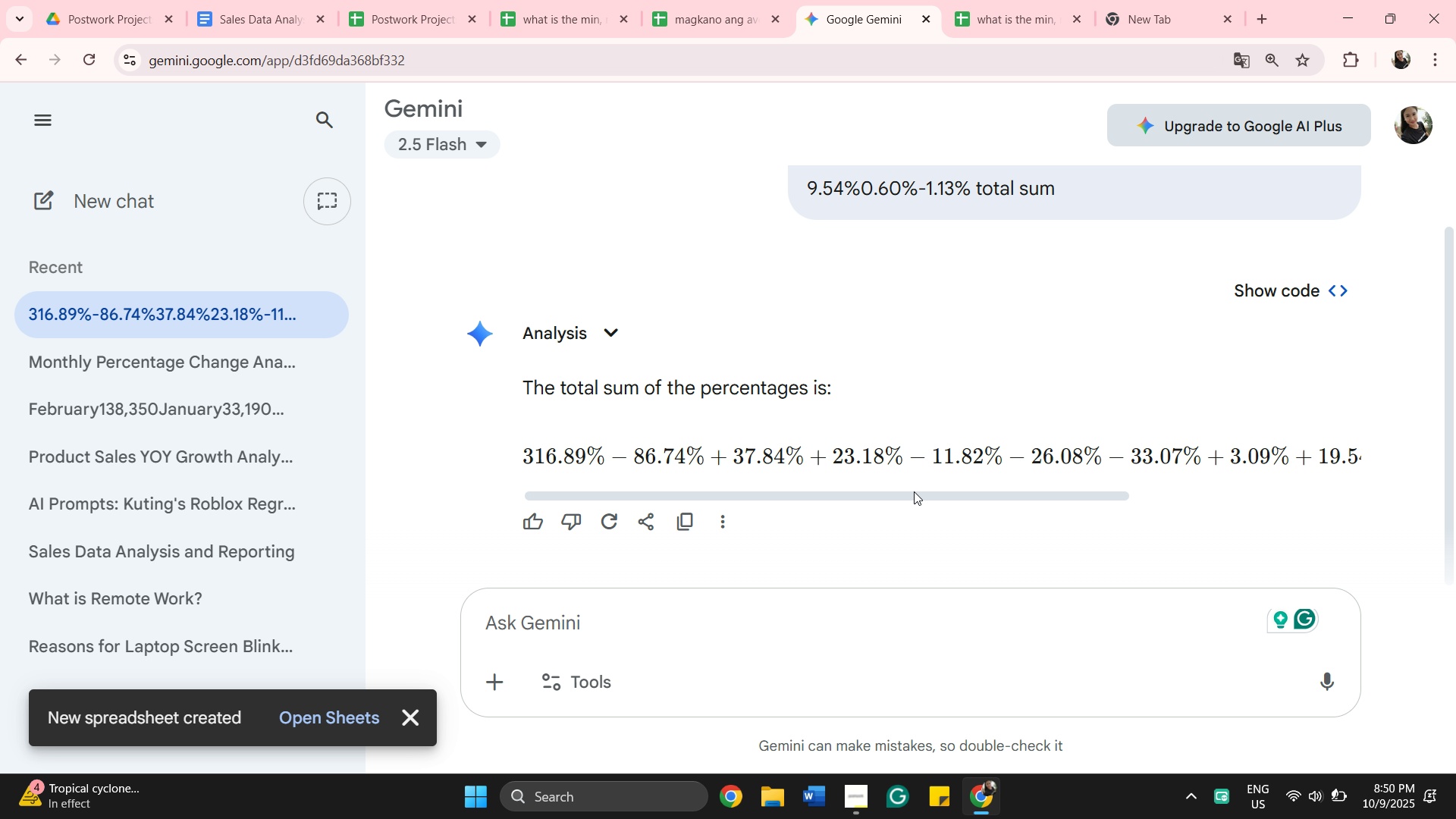 
left_click([807, 510])
 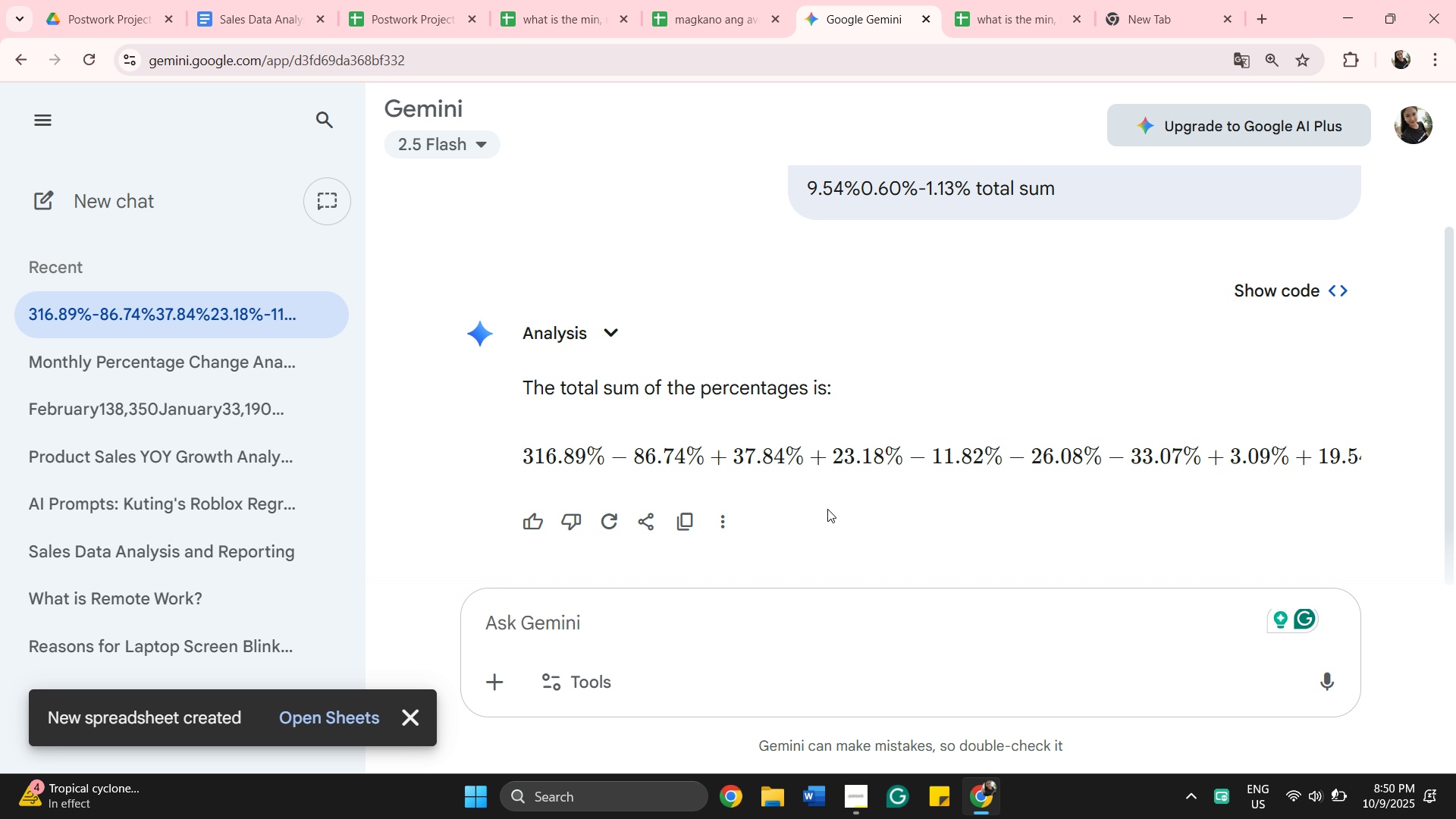 
scroll: coordinate [1114, 397], scroll_direction: down, amount: 12.0
 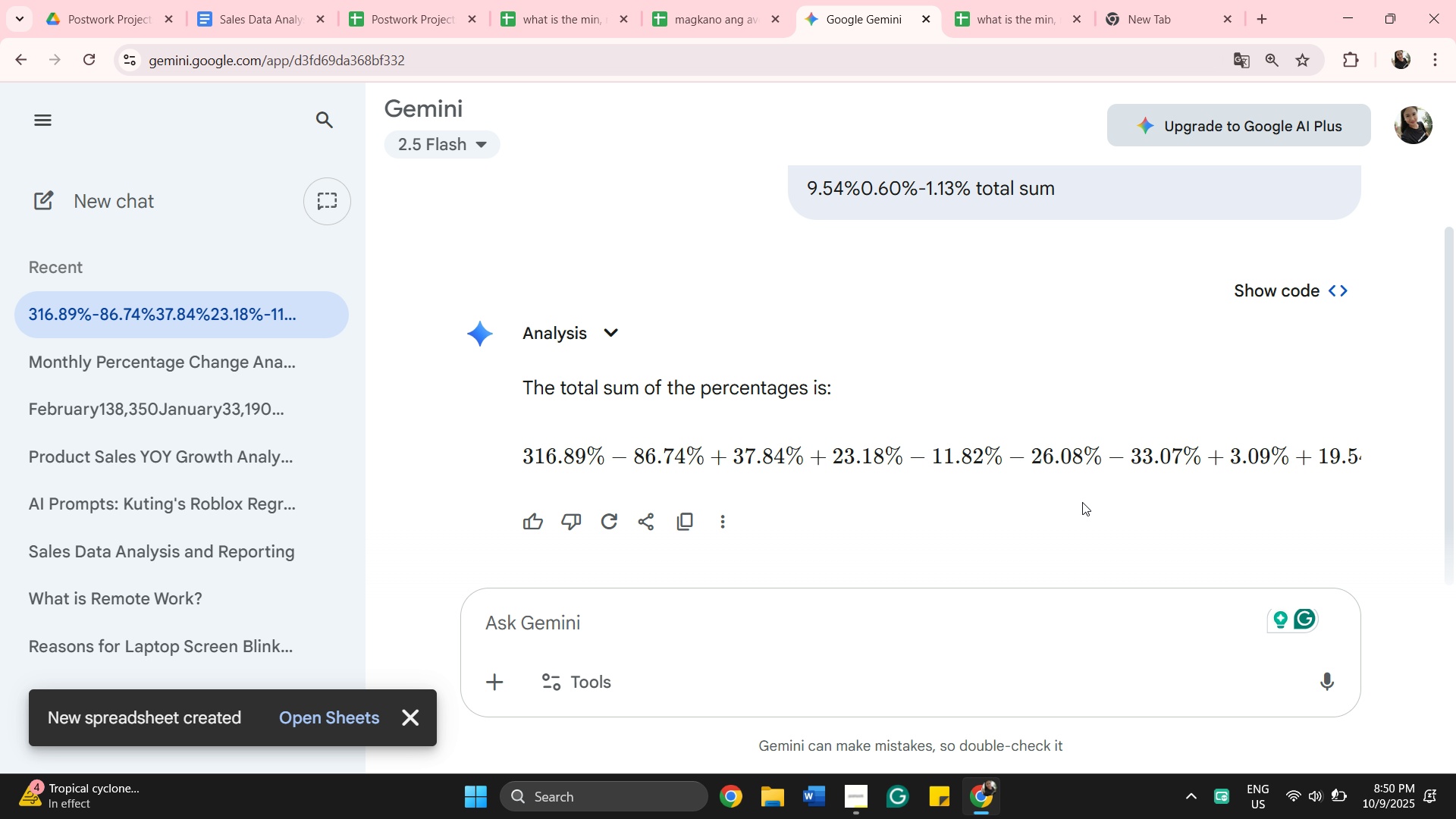 
left_click_drag(start_coordinate=[1079, 491], to_coordinate=[1455, 530])
 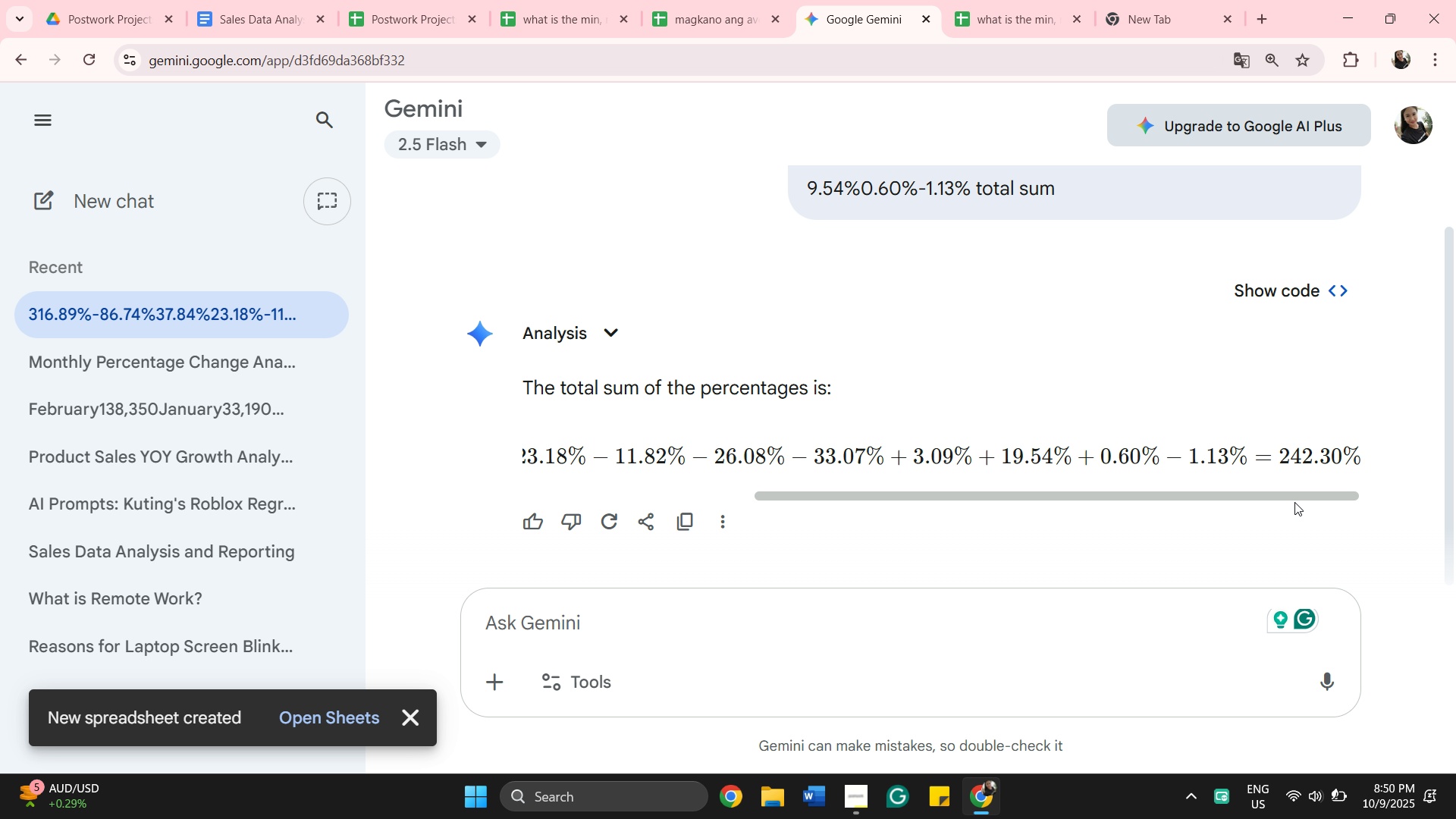 
left_click([815, 625])
 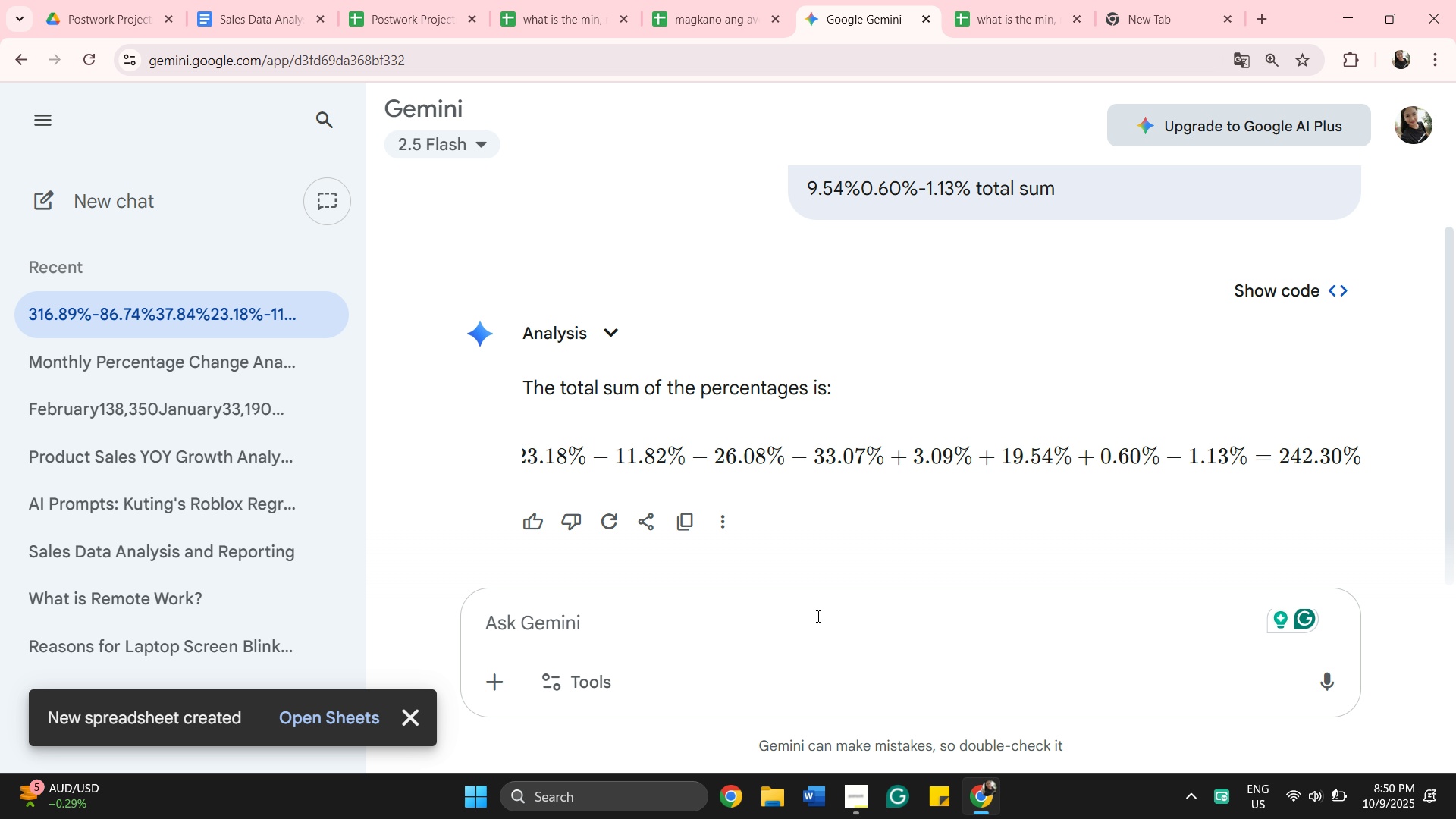 
type(devided by 11)
 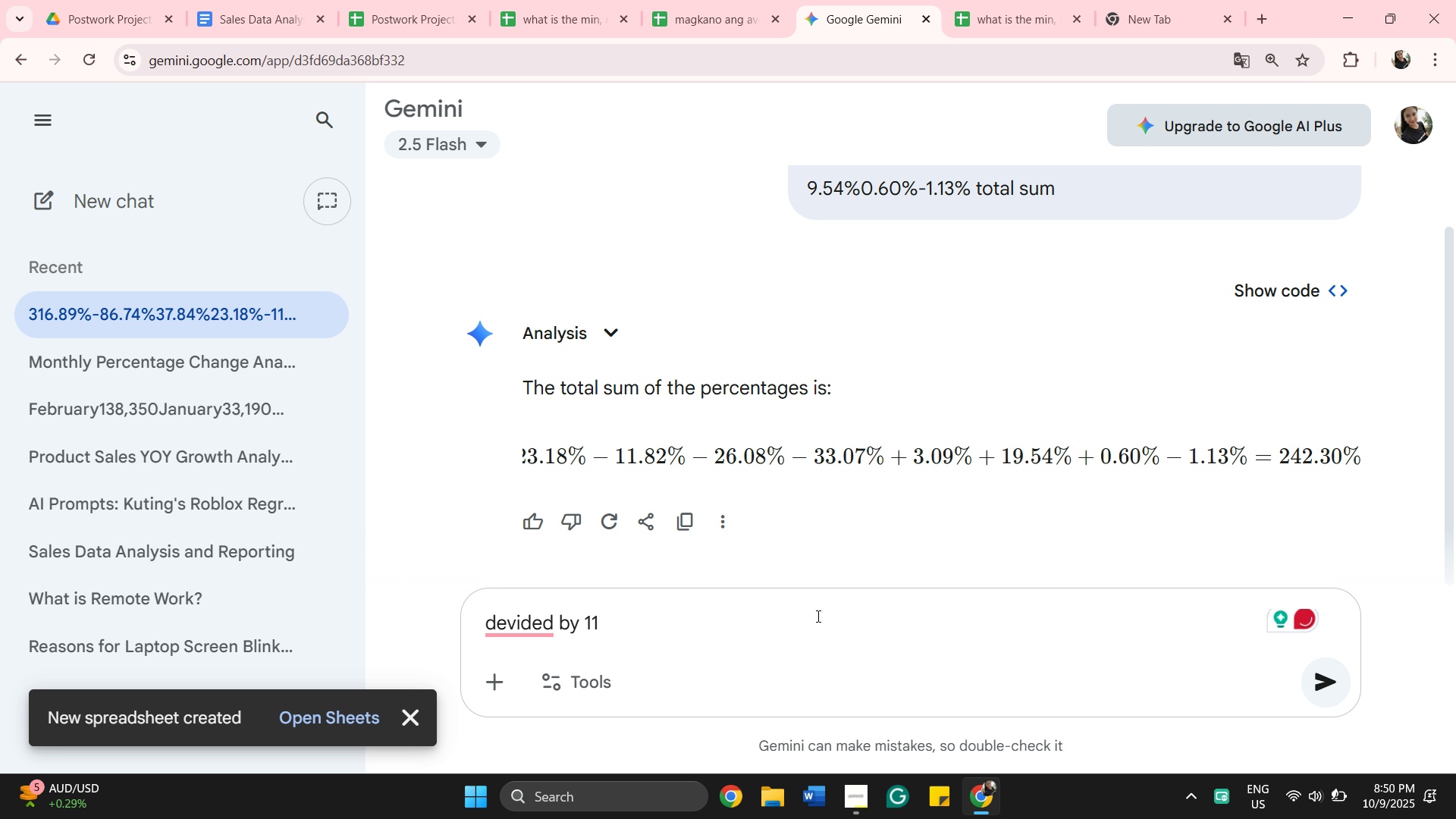 
key(Enter)
 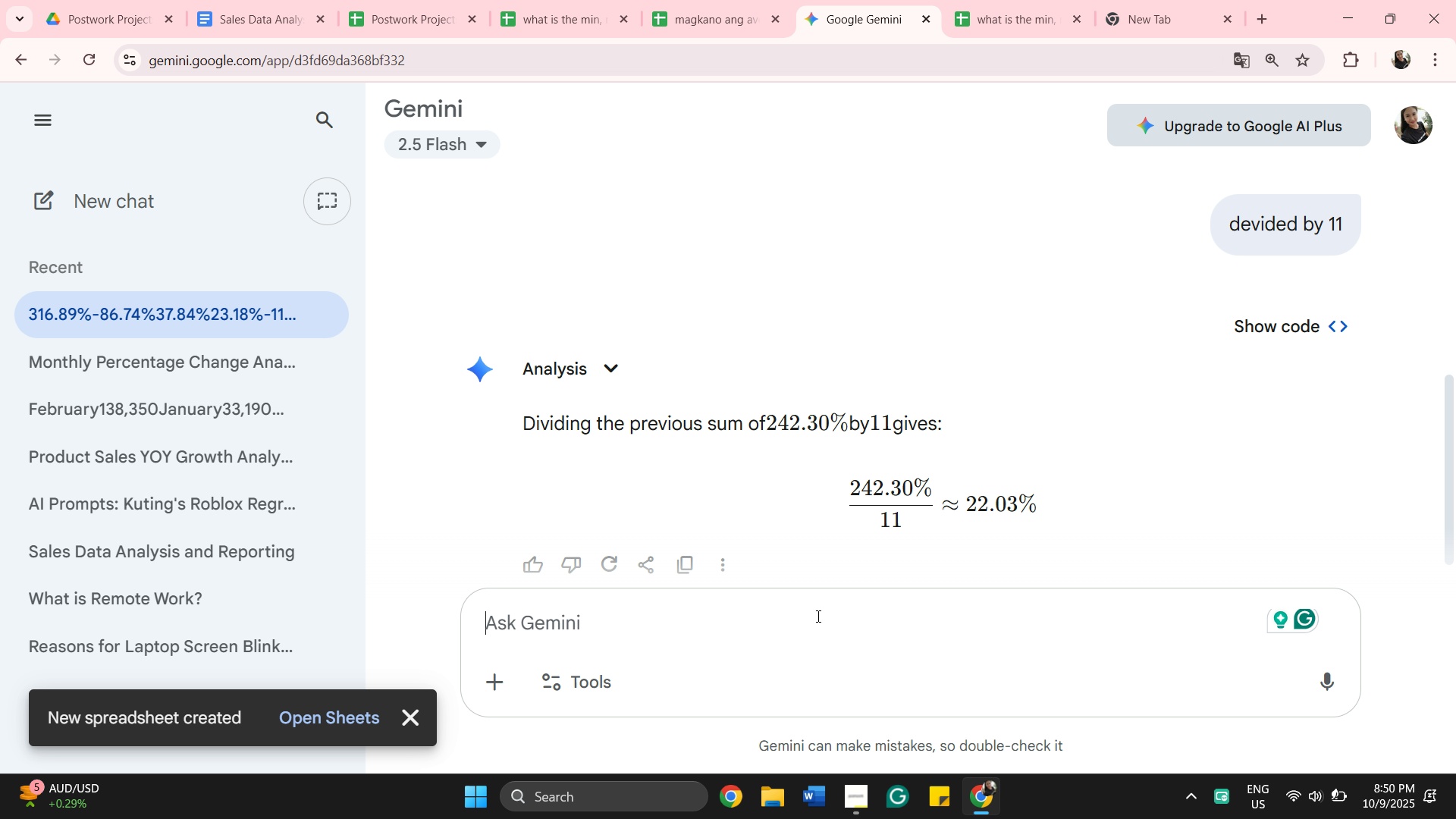 
wait(10.66)
 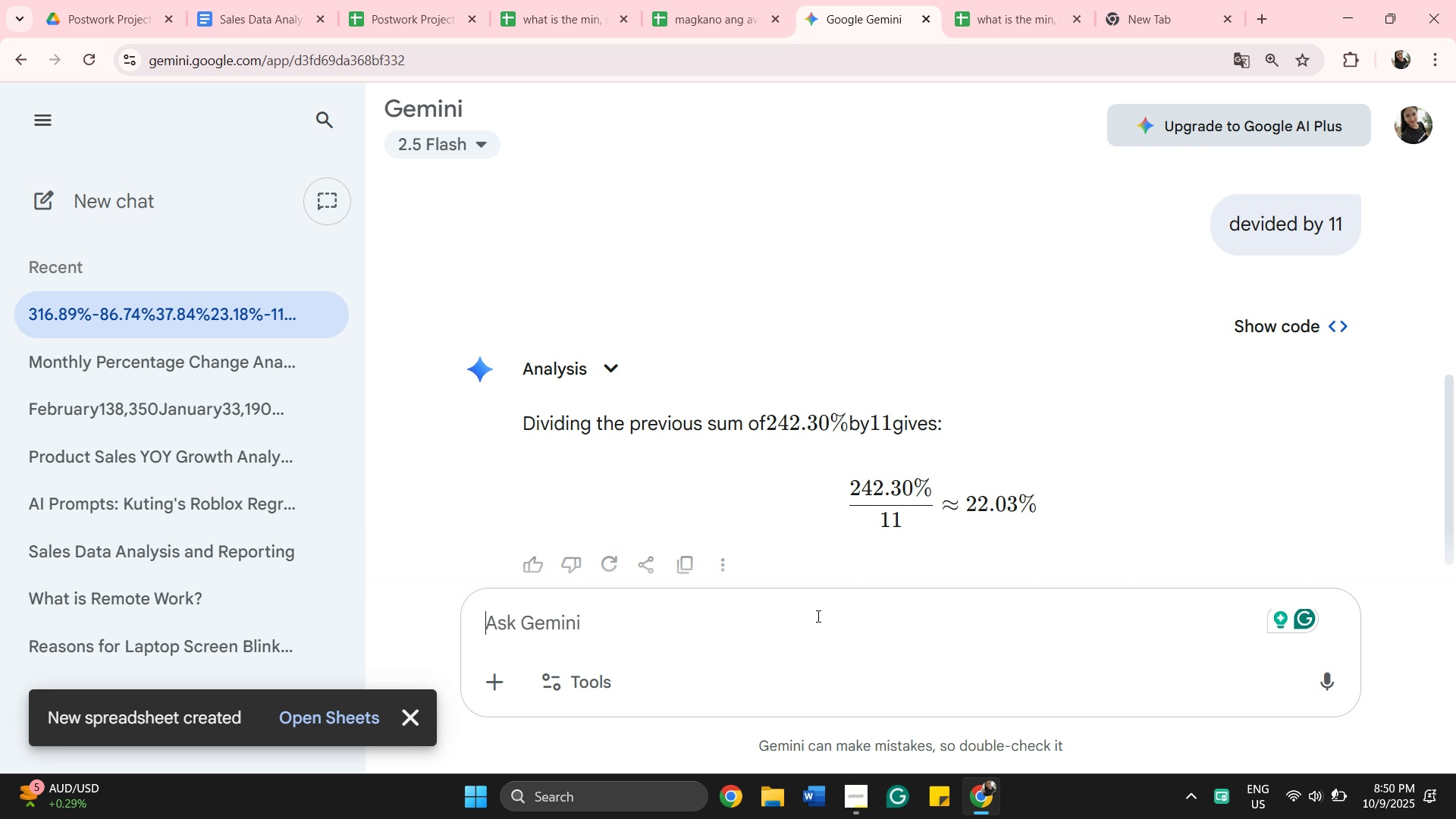 
scroll: coordinate [701, 334], scroll_direction: up, amount: 7.0
 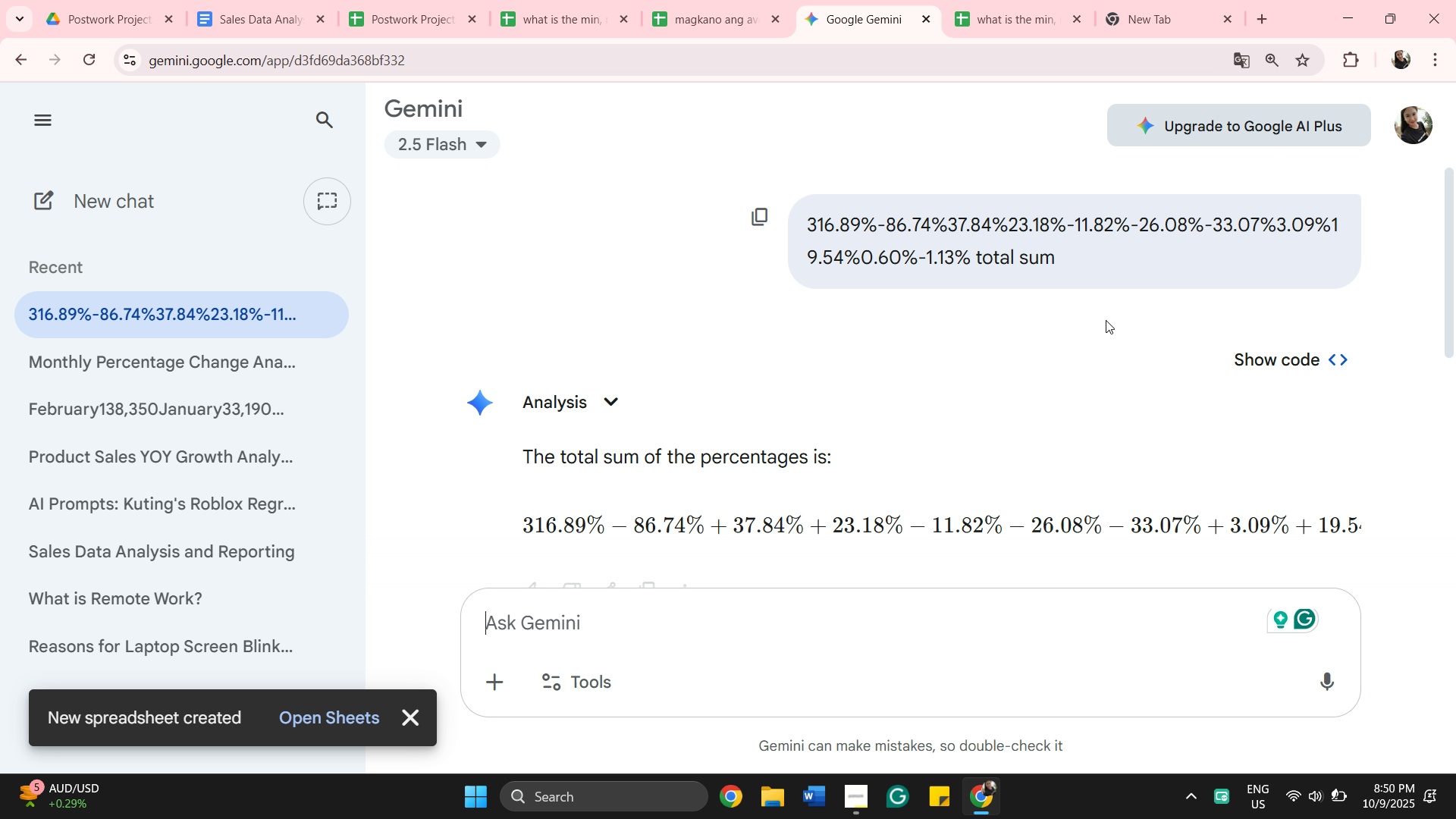 
wait(5.6)
 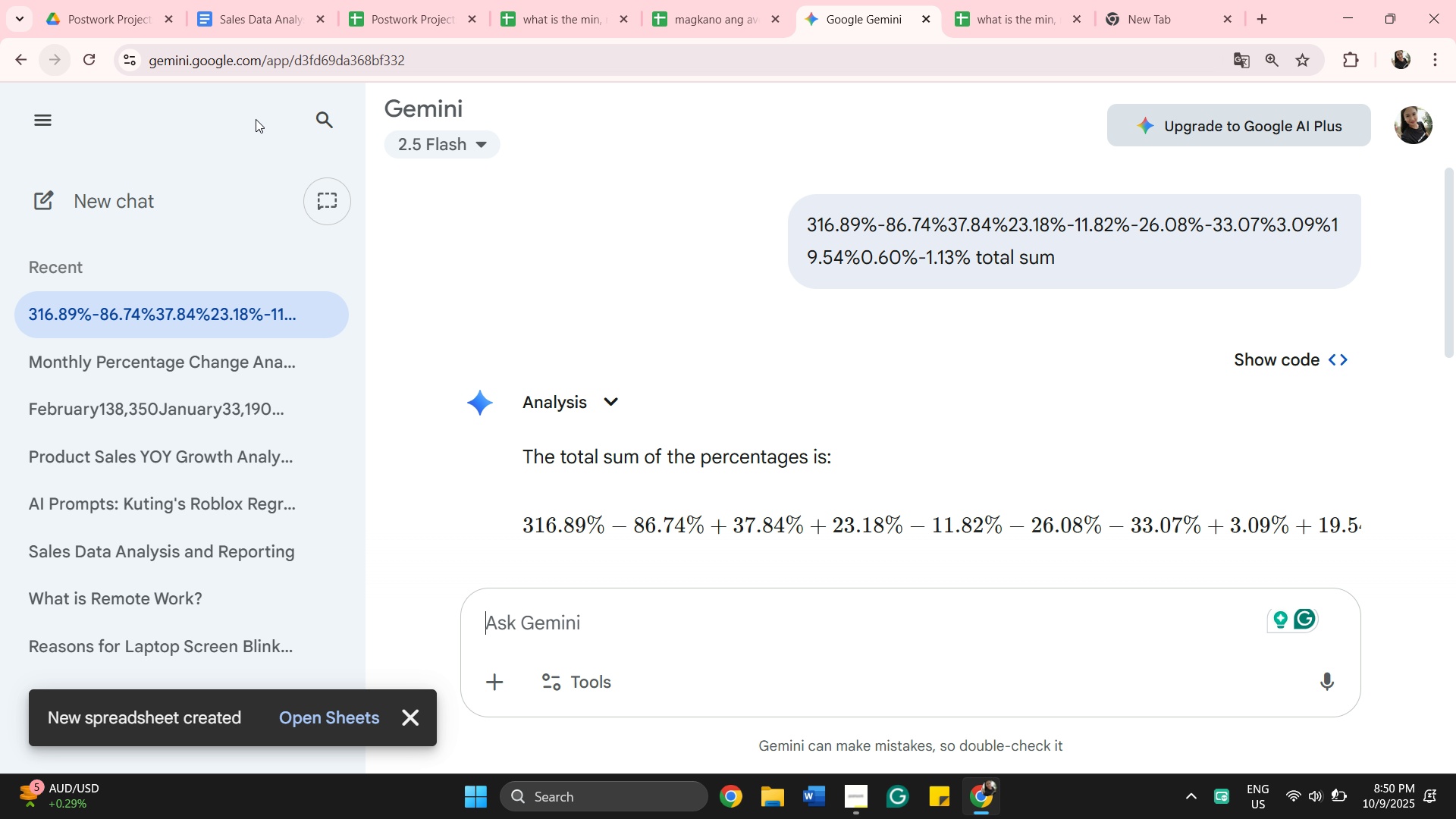 
scroll: coordinate [1244, 397], scroll_direction: down, amount: 6.0
 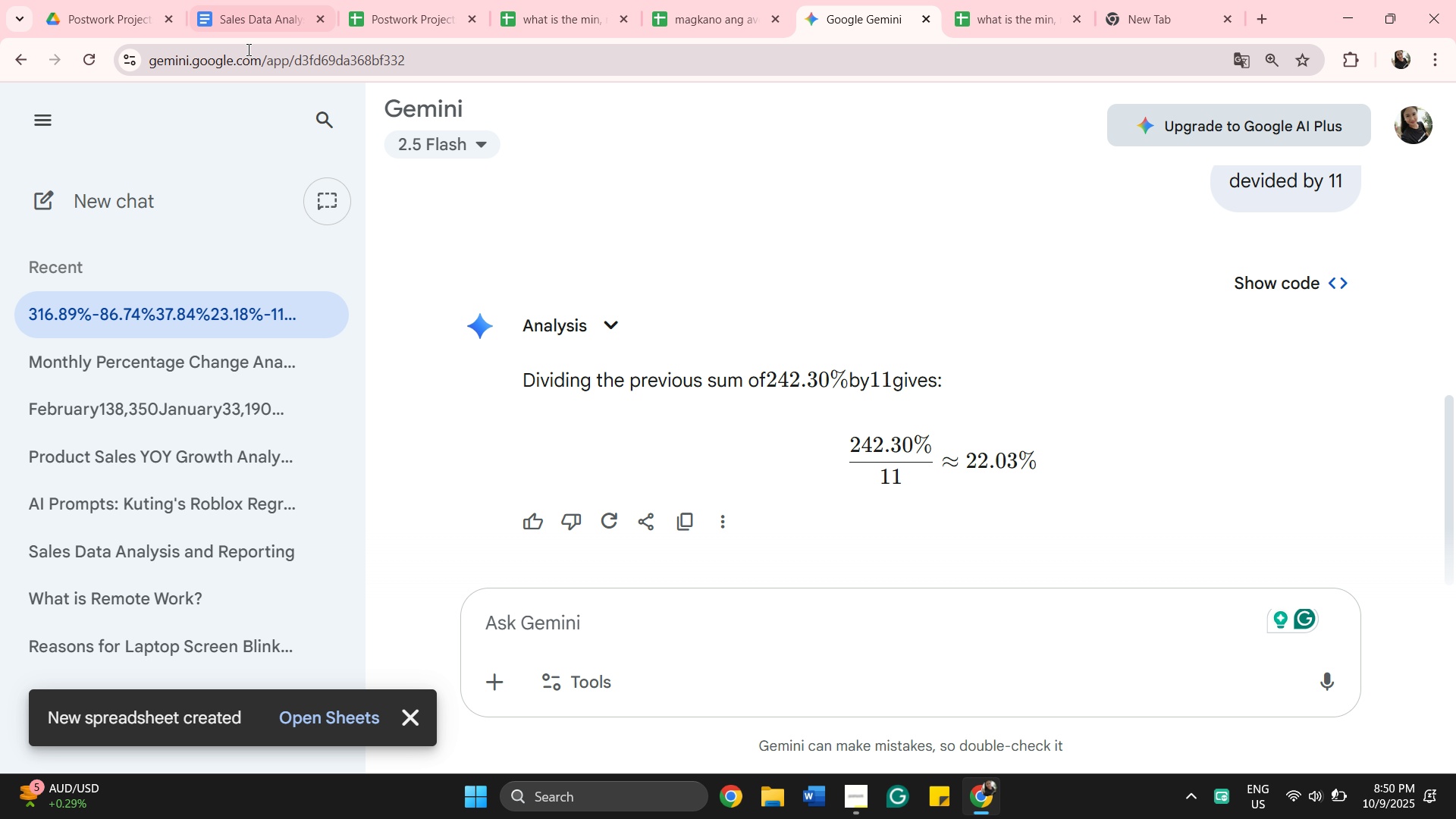 
left_click([256, 19])
 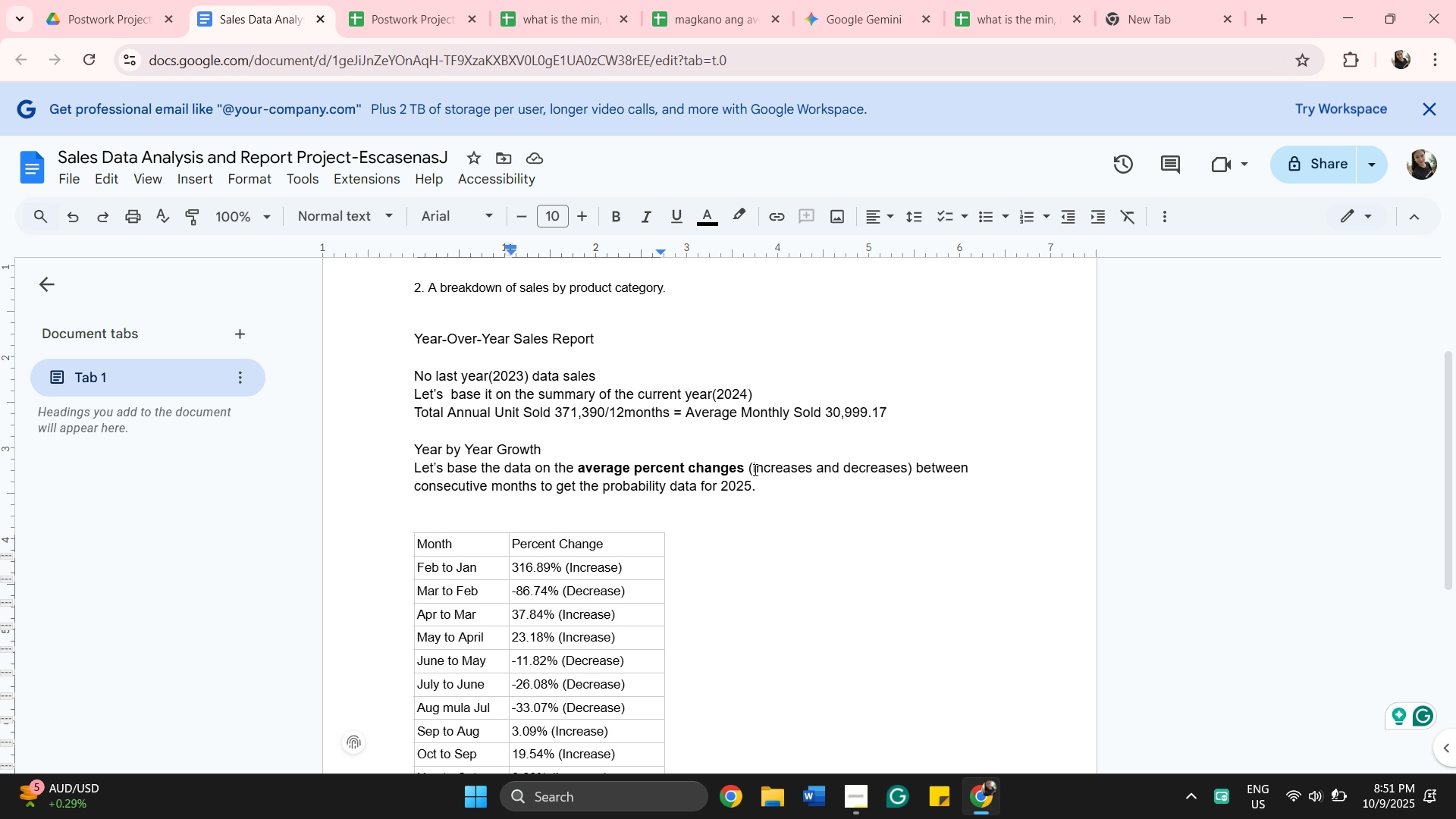 
scroll: coordinate [749, 443], scroll_direction: up, amount: 1.0
 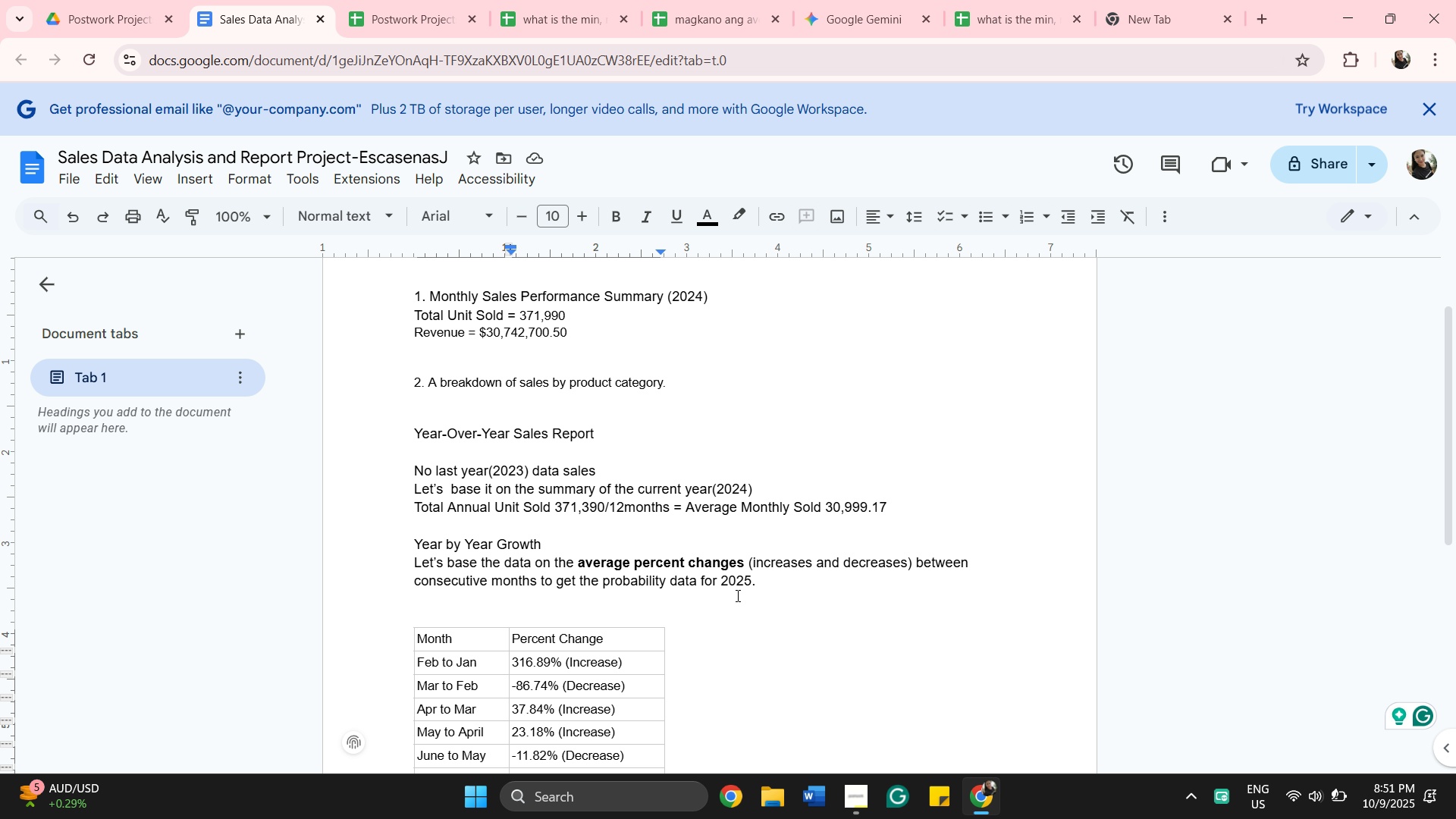 
scroll: coordinate [756, 588], scroll_direction: down, amount: 5.0
 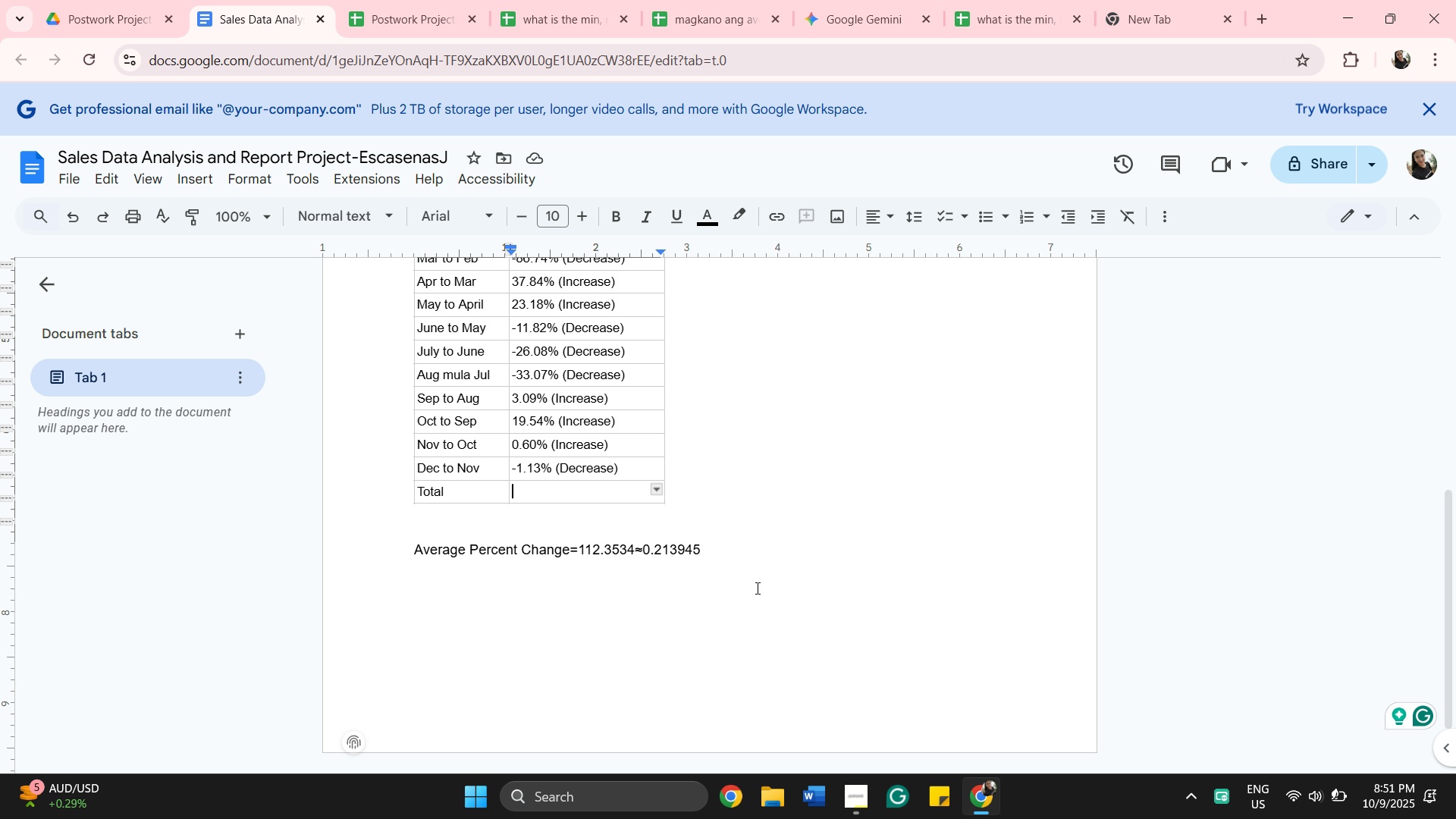 
scroll: coordinate [758, 582], scroll_direction: up, amount: 2.0
 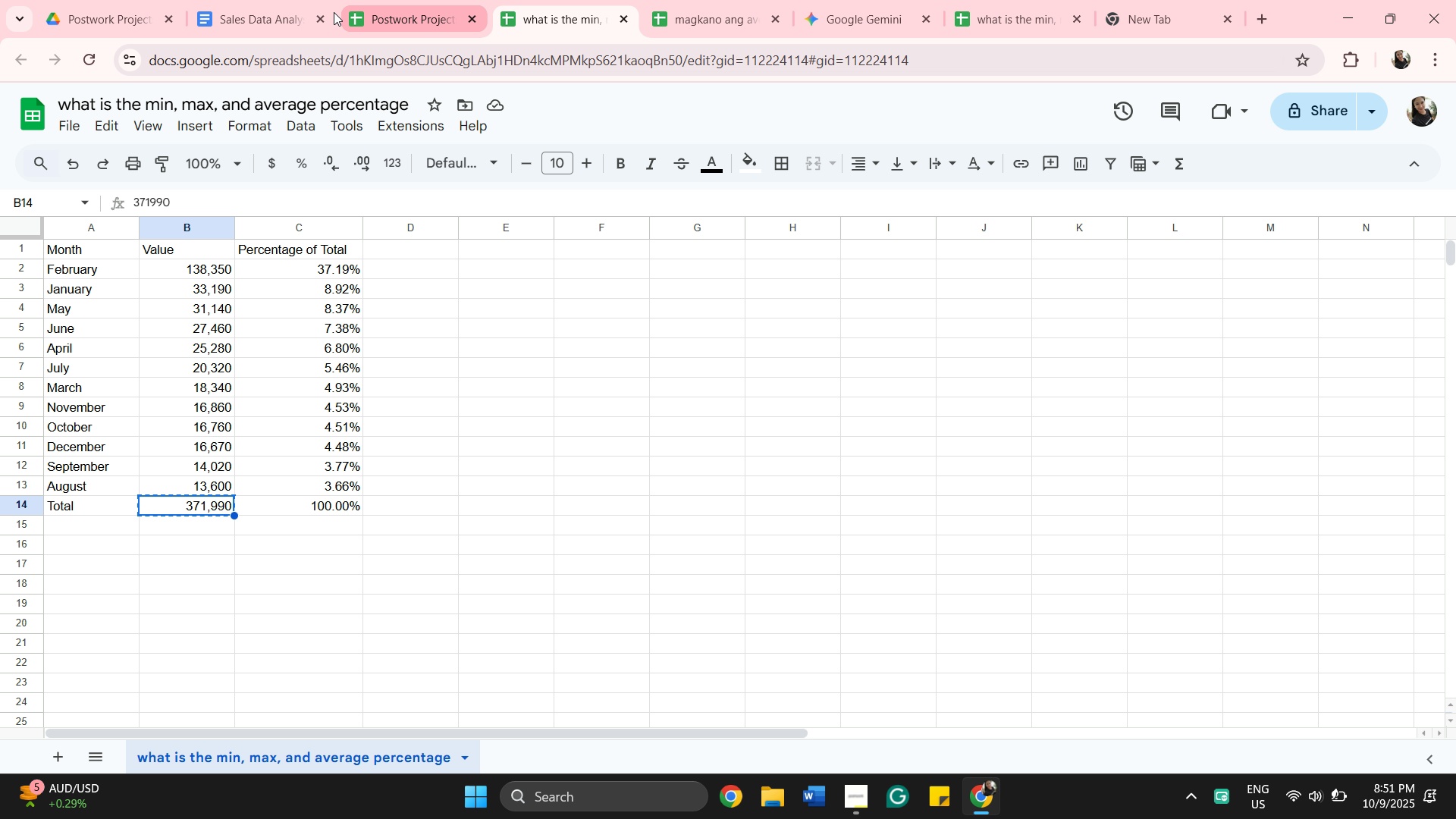 
mouse_move([703, 16])
 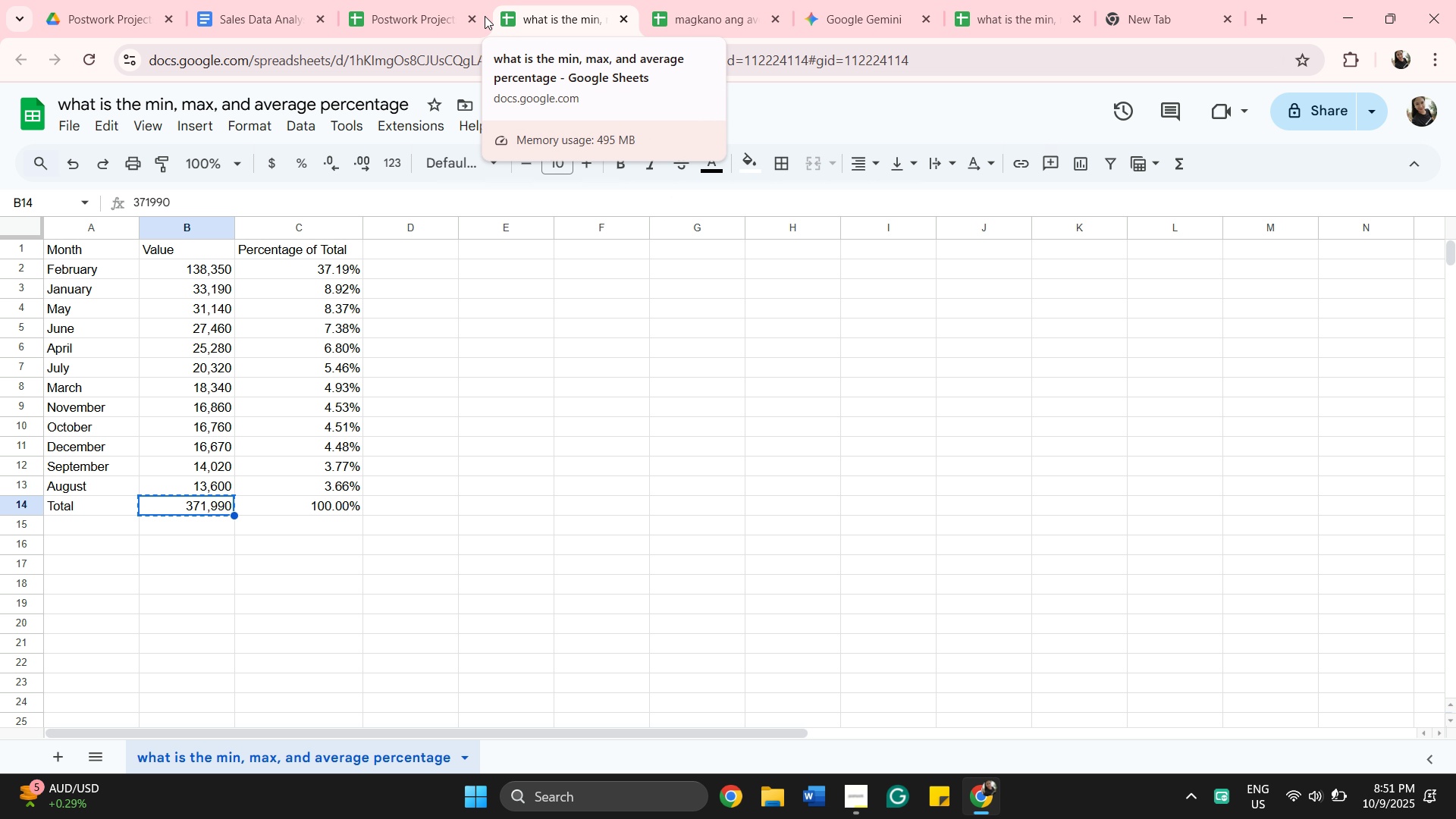 
left_click([429, 16])
 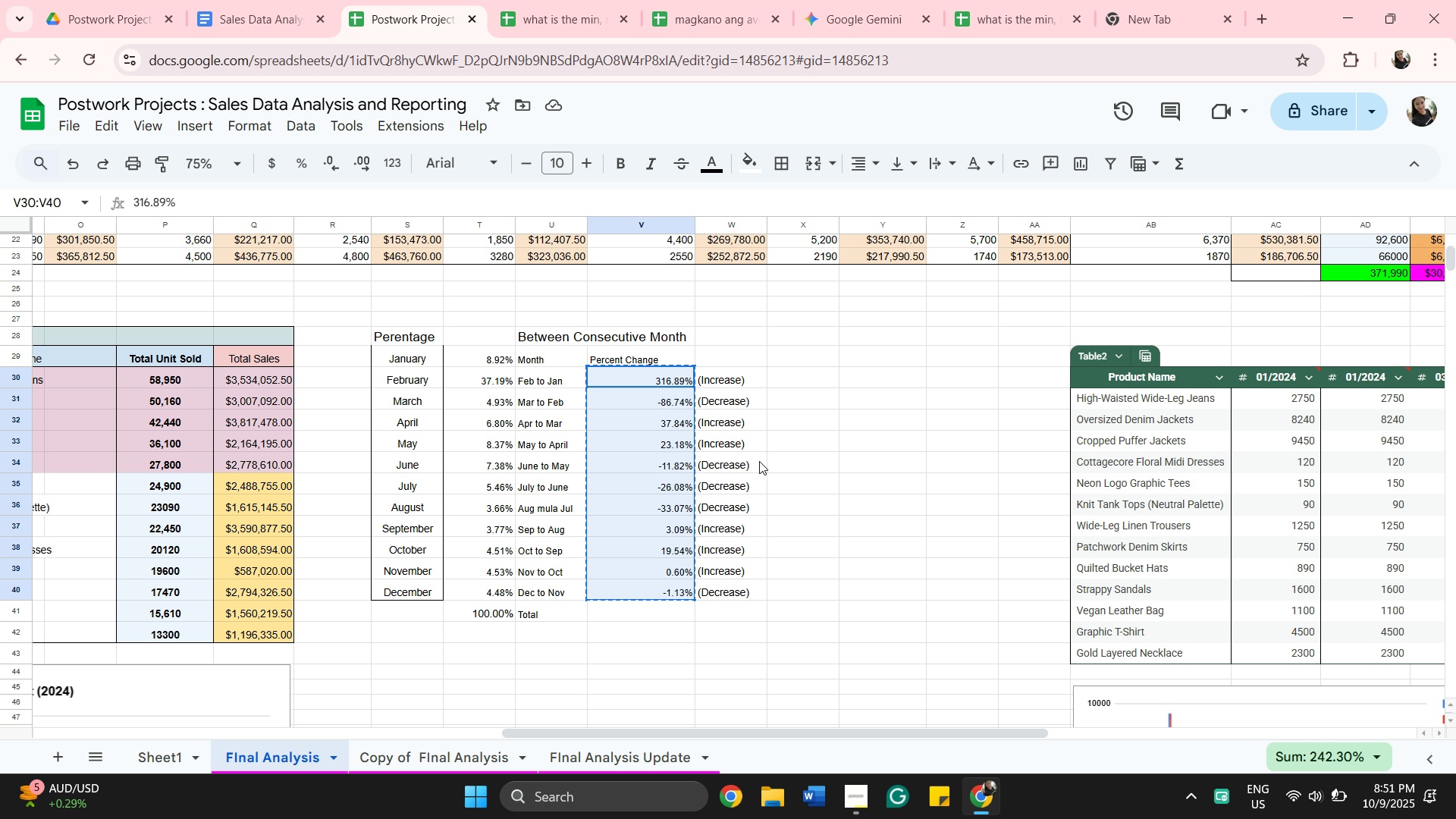 
left_click([608, 625])
 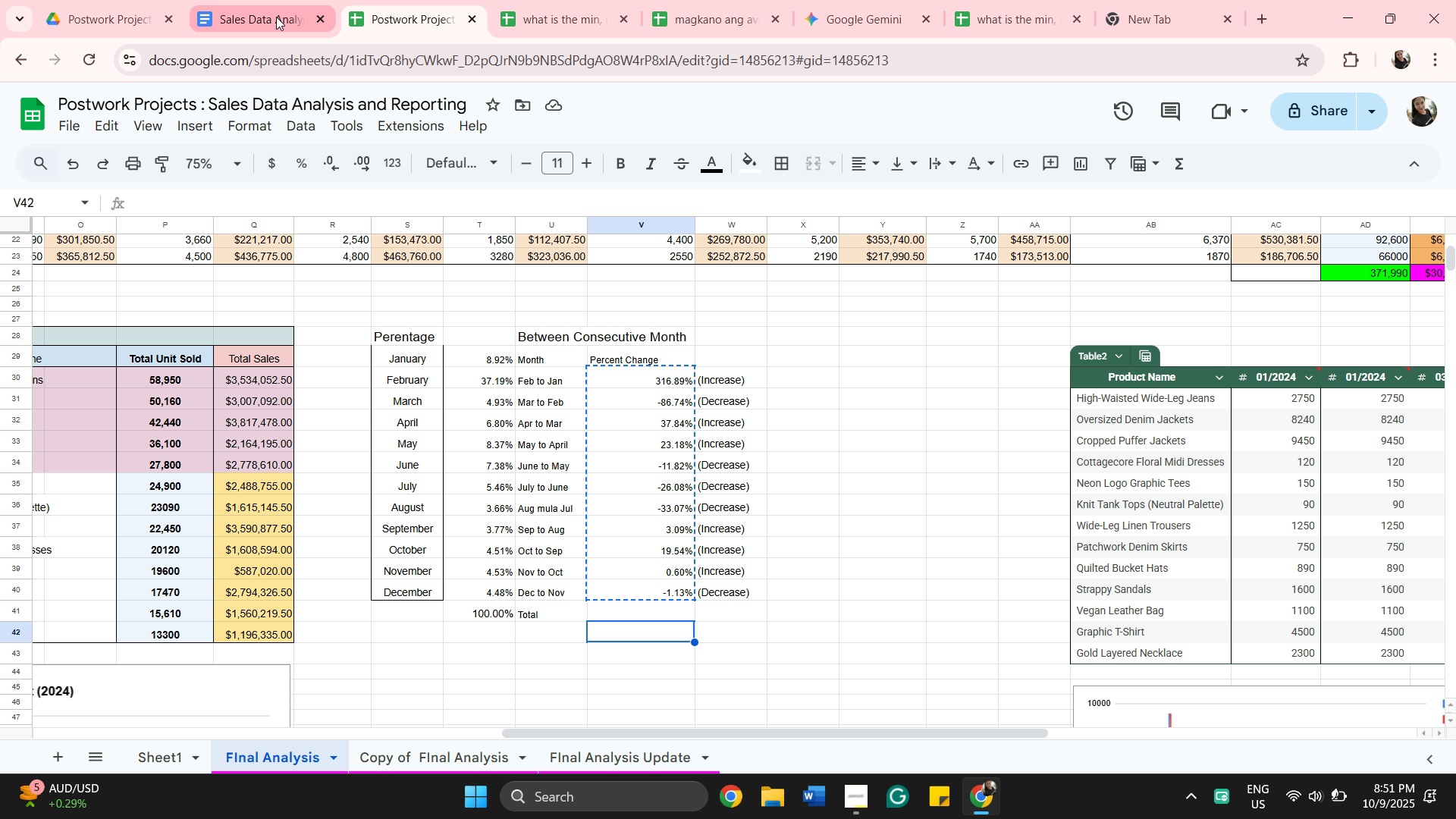 
wait(15.17)
 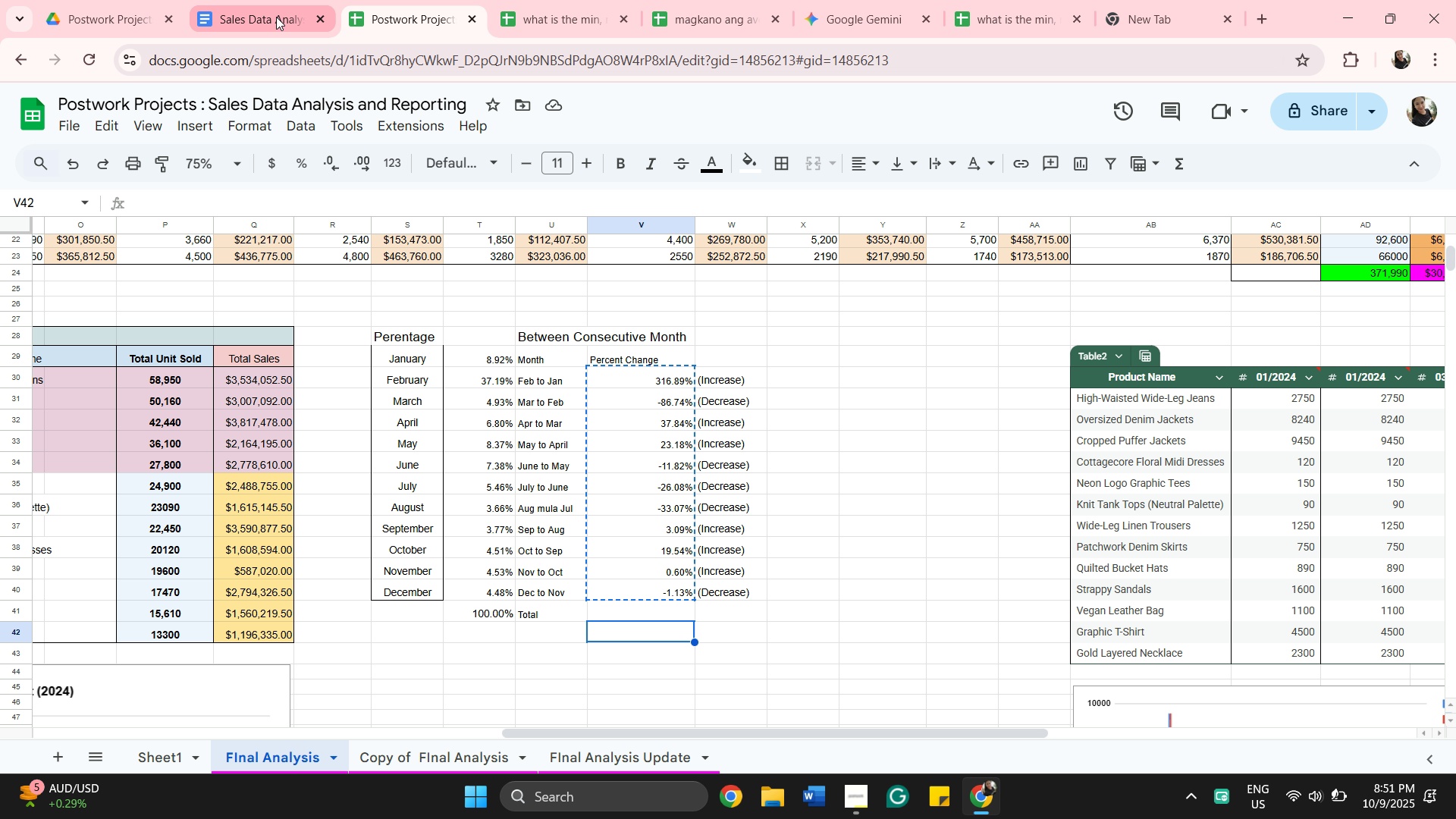 
left_click([276, 11])
 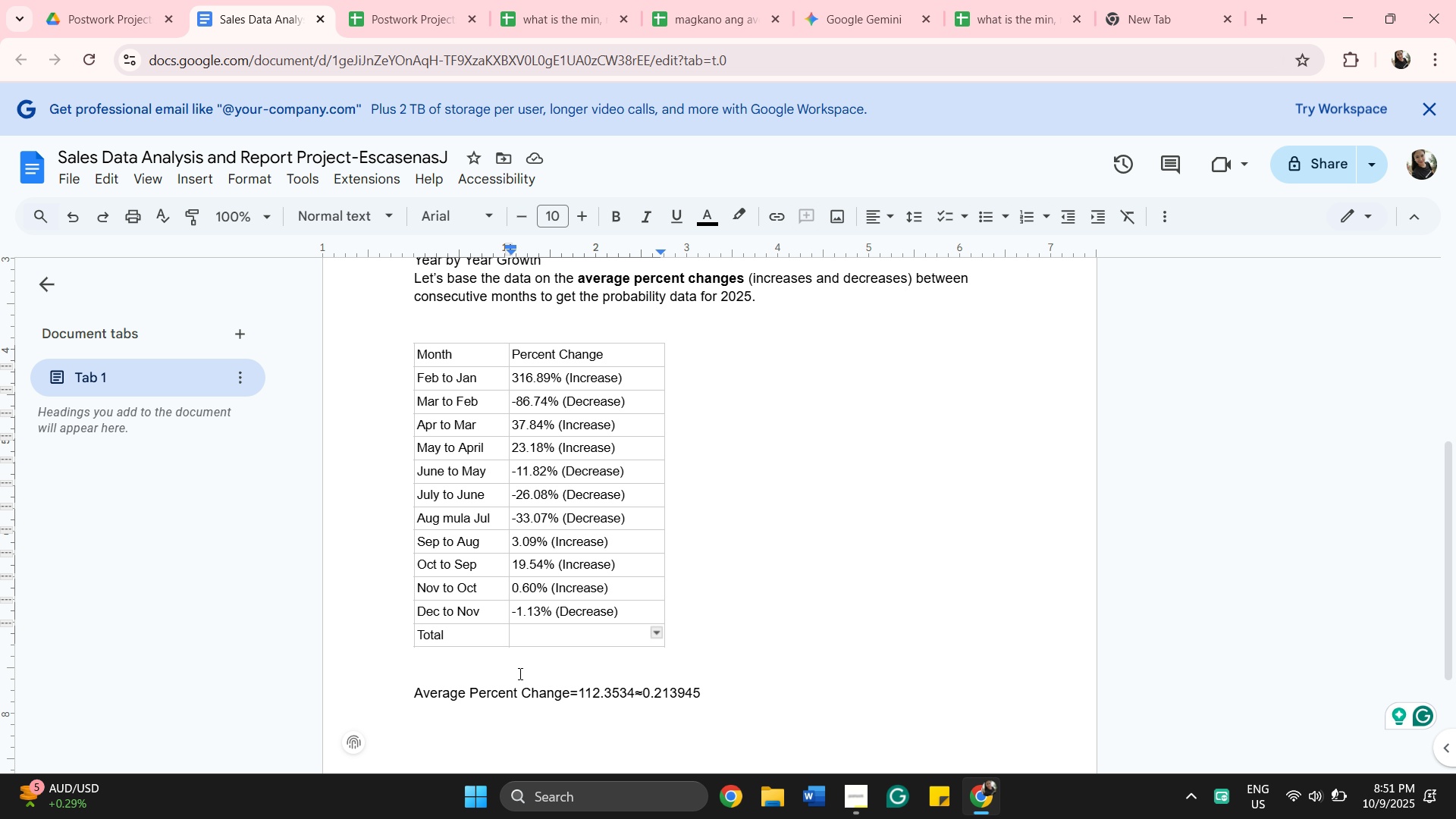 
scroll: coordinate [648, 479], scroll_direction: up, amount: 5.0
 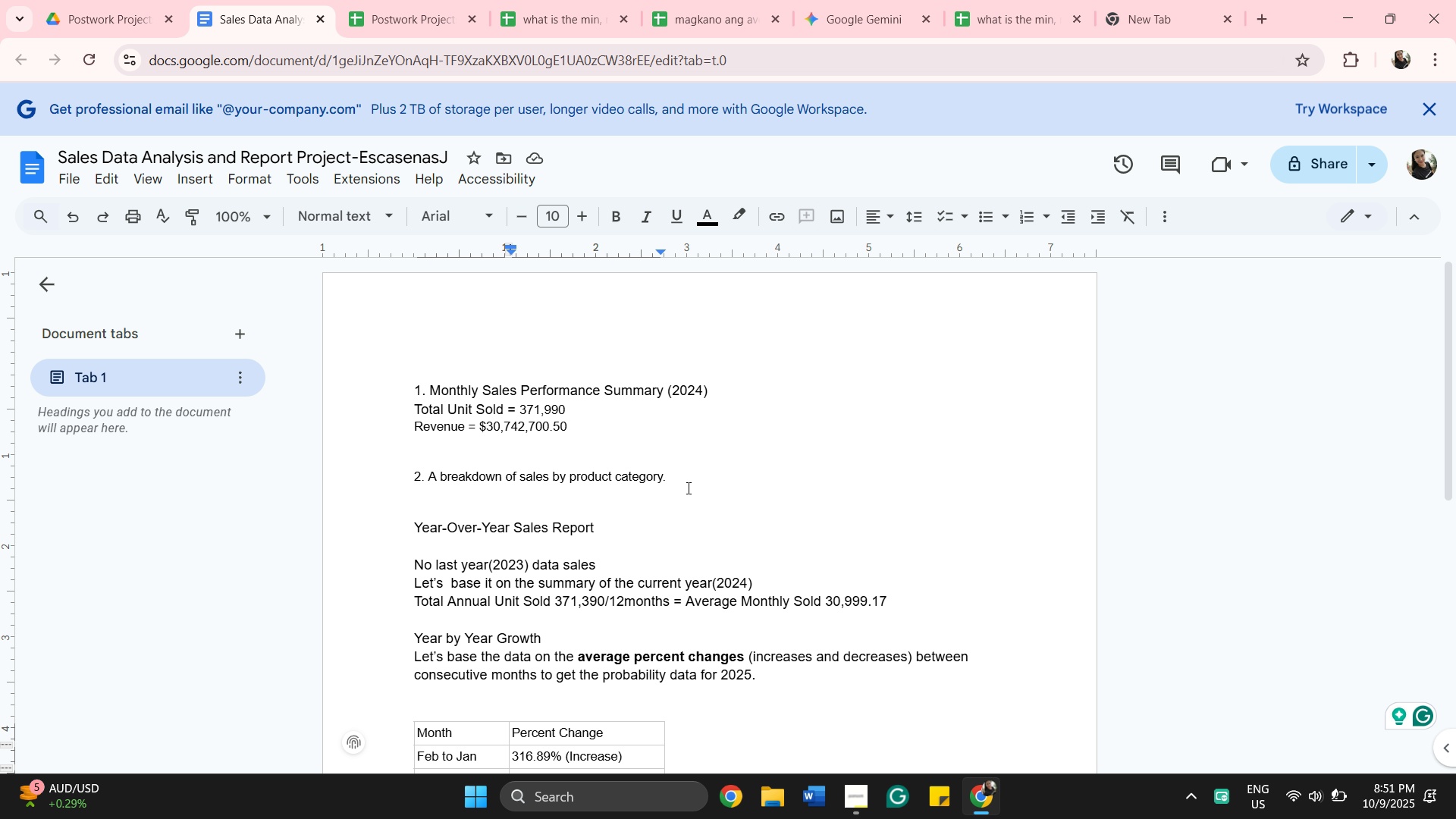 
scroll: coordinate [637, 557], scroll_direction: down, amount: 2.0
 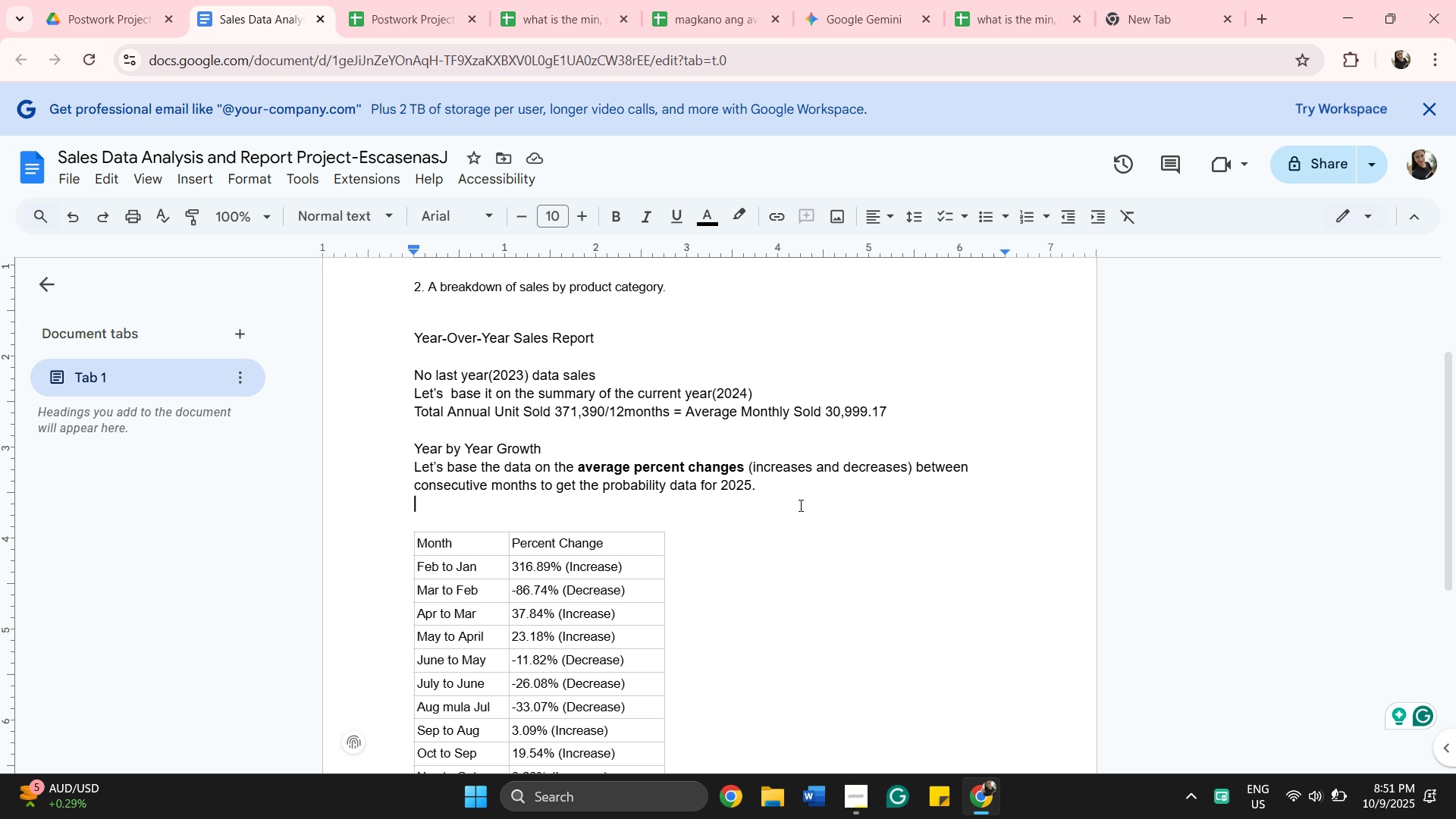 
left_click([801, 488])
 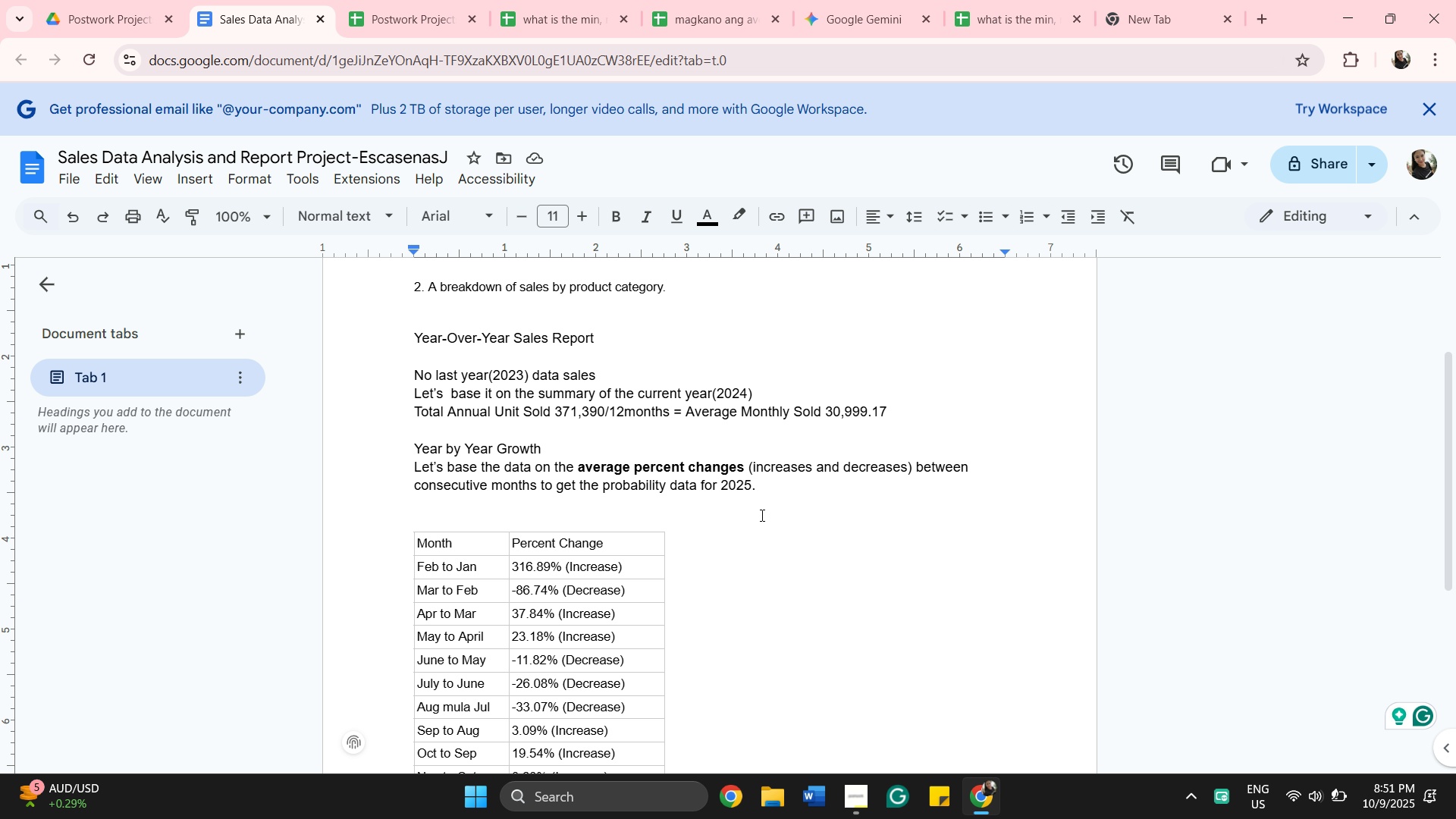 
mouse_move([676, 509])
 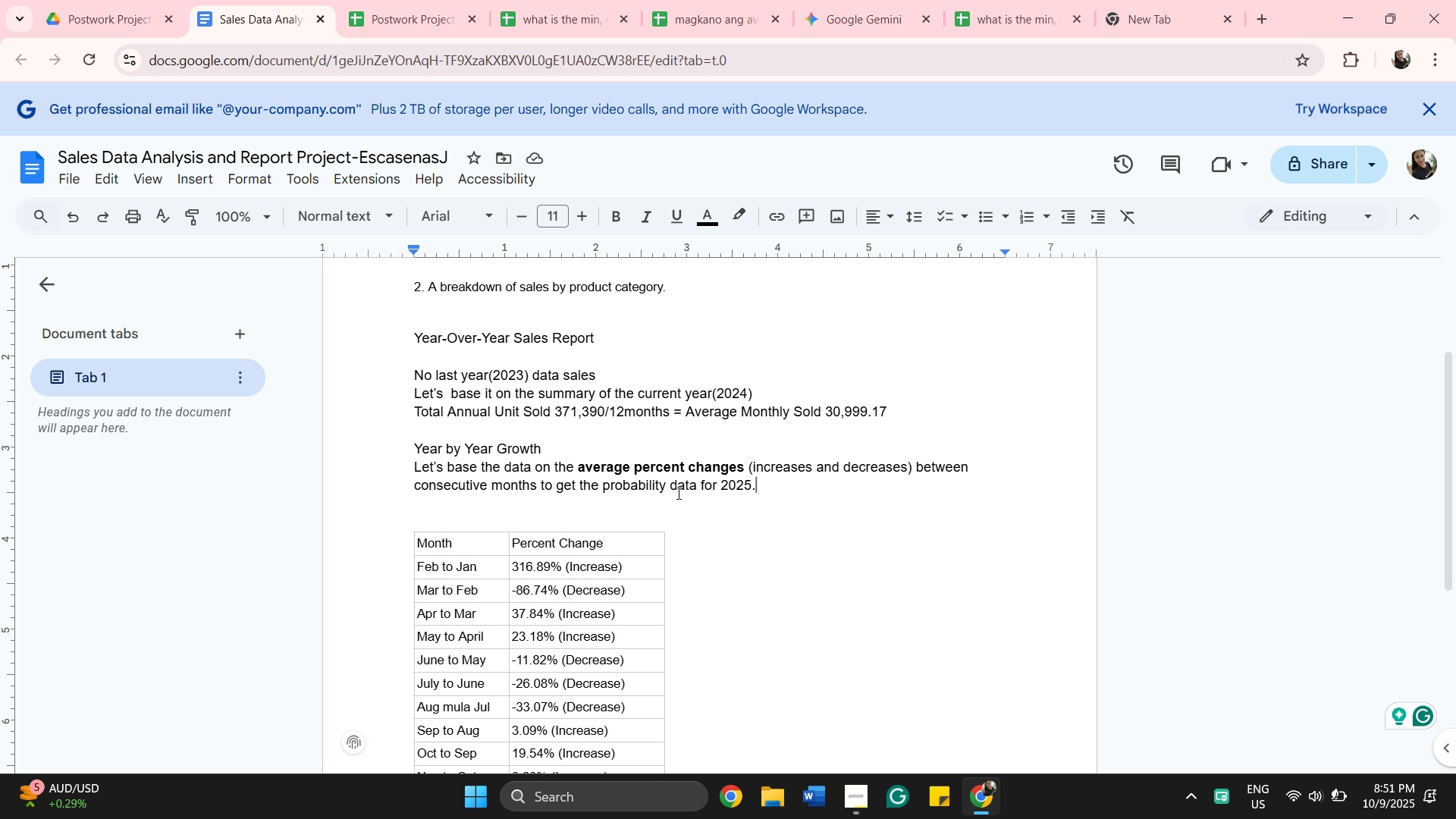 
wait(6.98)
 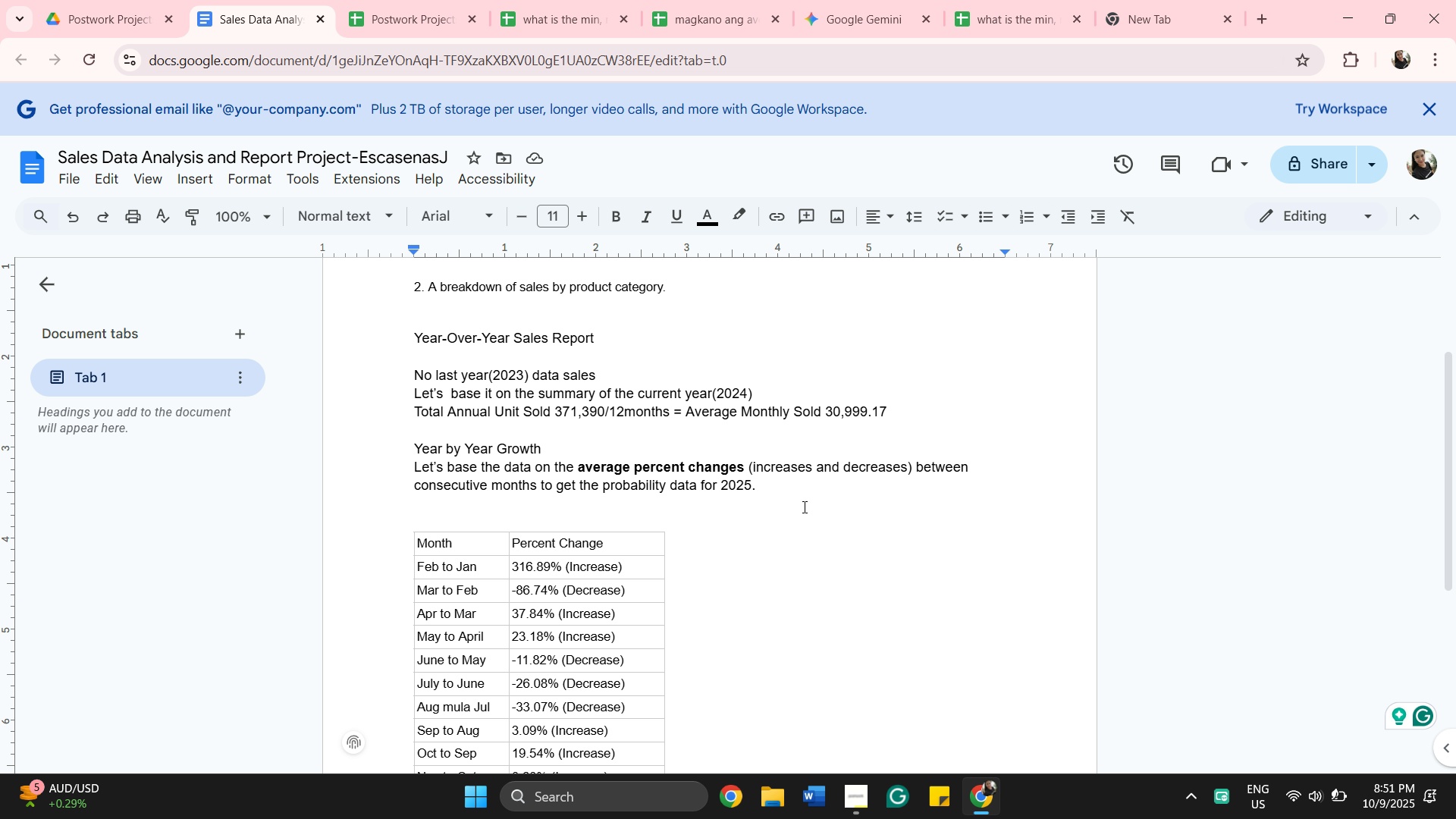 
key(Enter)
 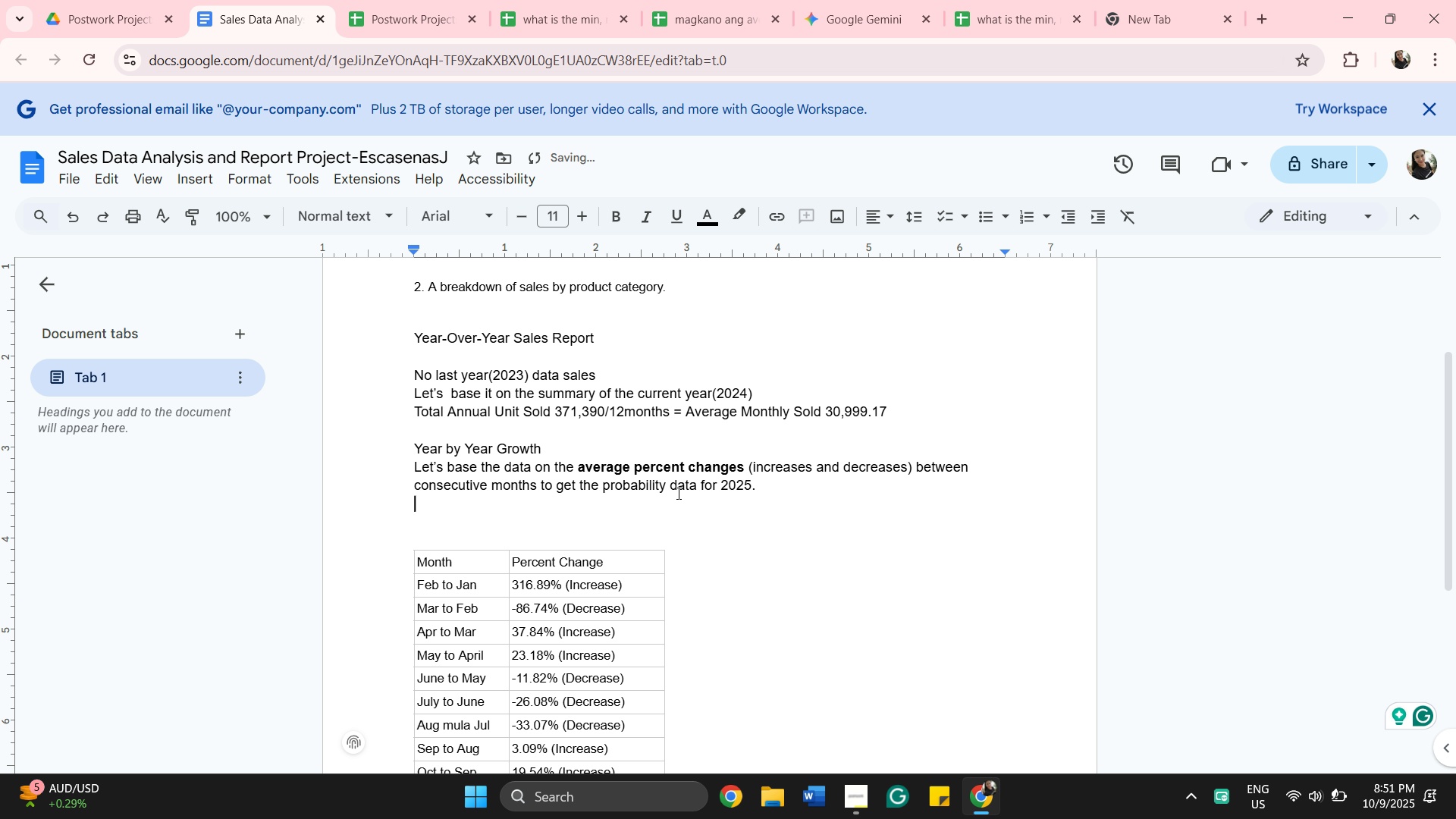 
key(Enter)
 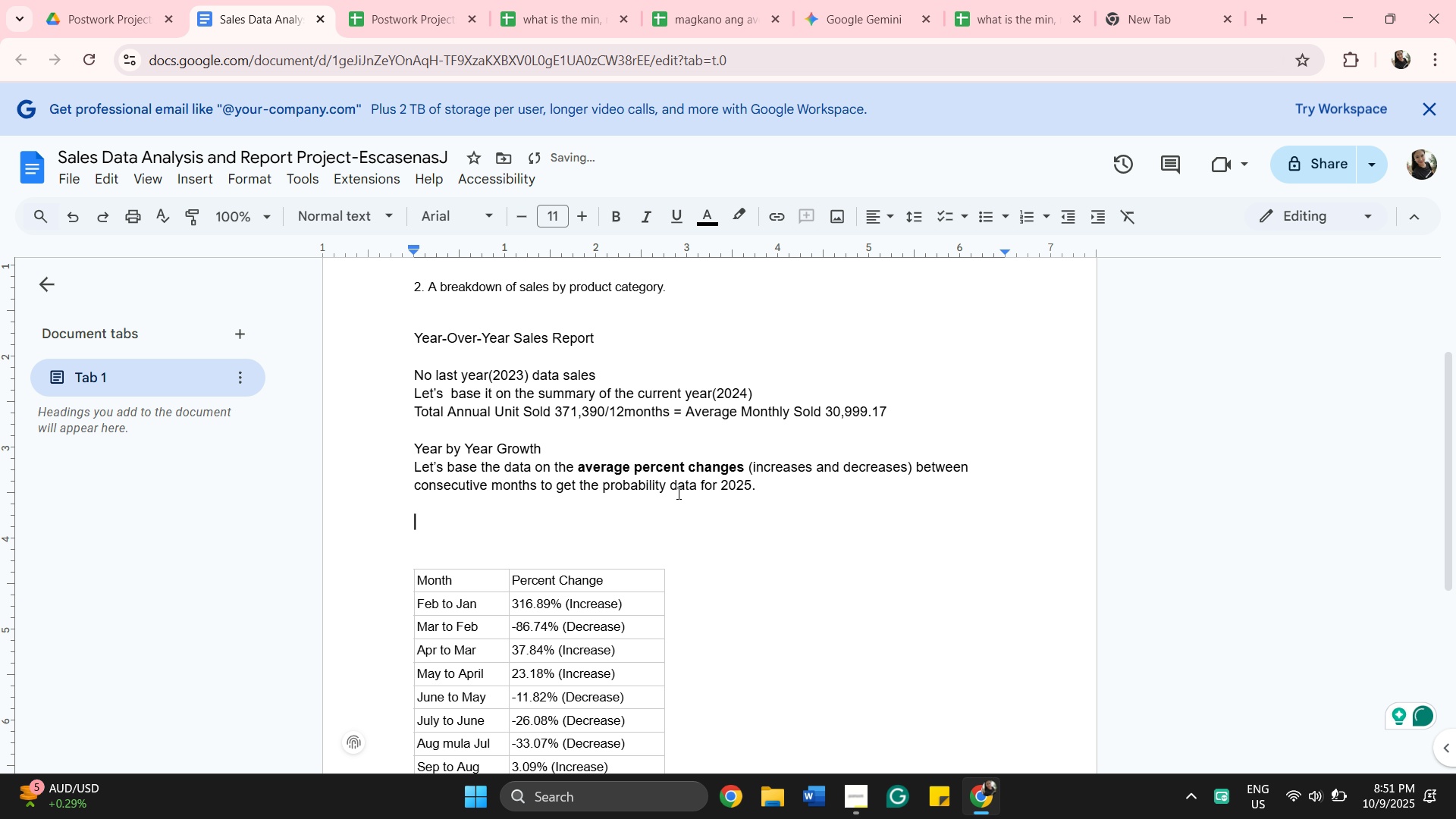 
type(Total sum of )
 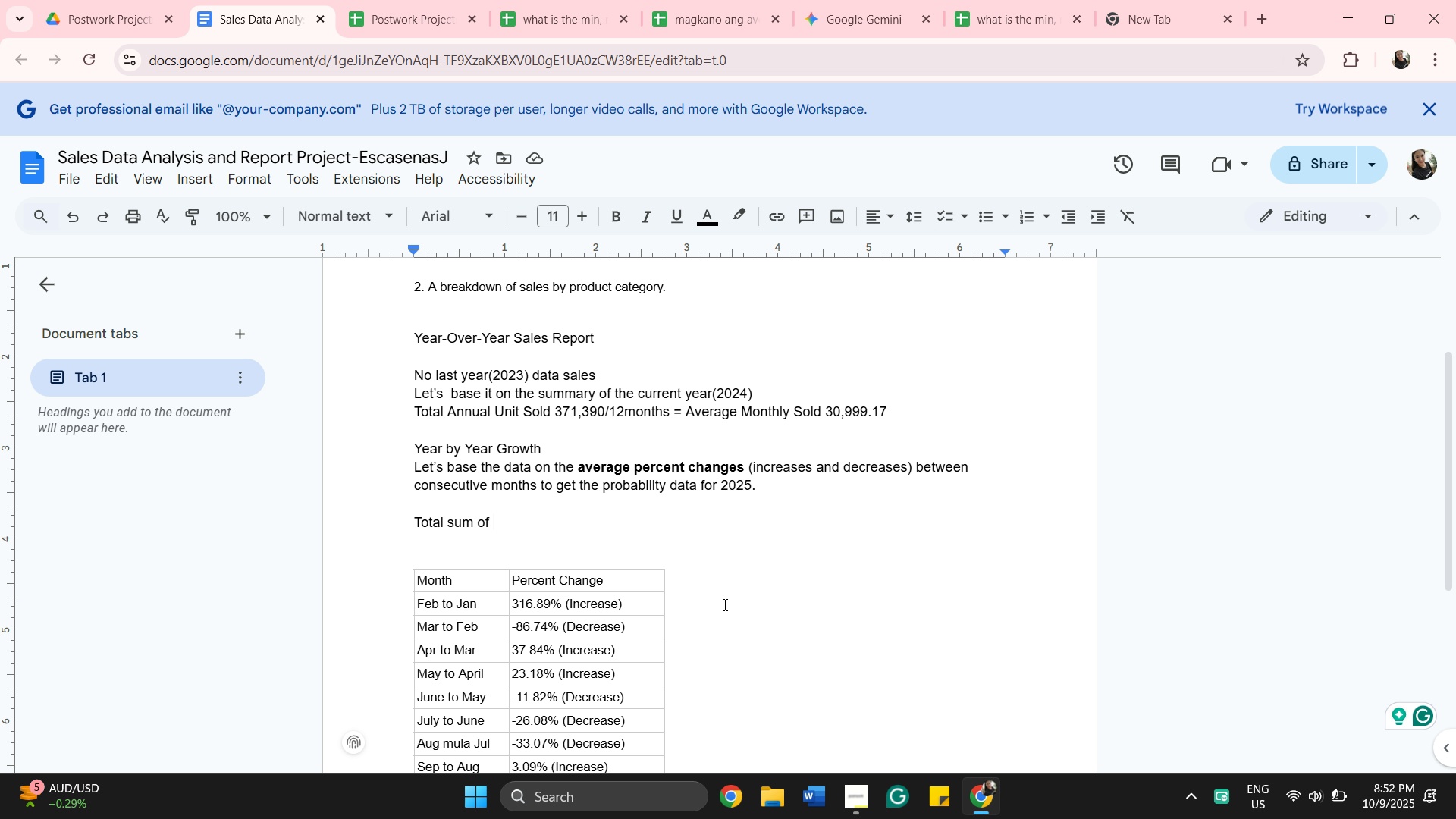 
wait(22.26)
 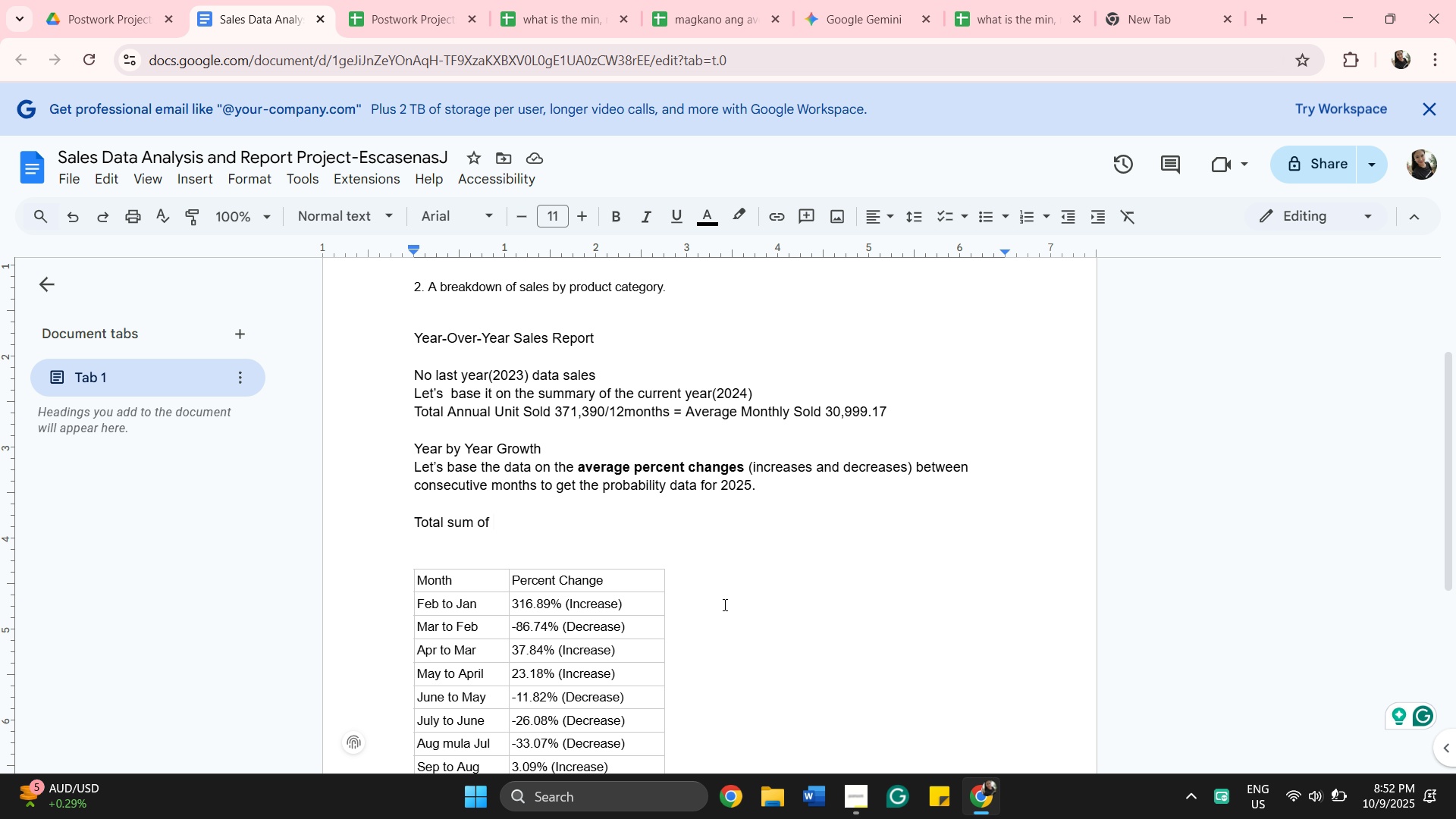 
left_click_drag(start_coordinate=[538, 479], to_coordinate=[555, 460])
 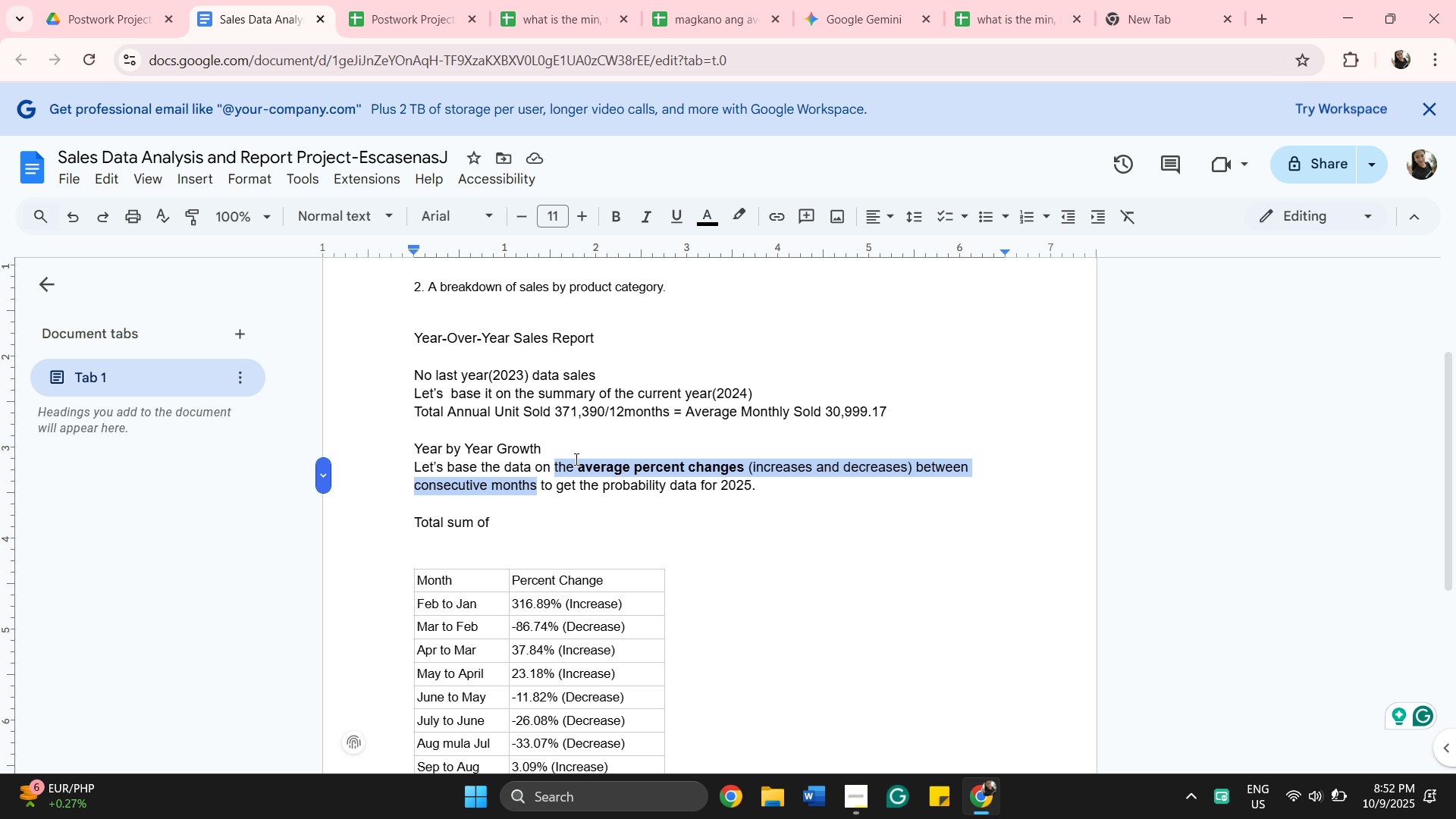 
key(Control+C)
 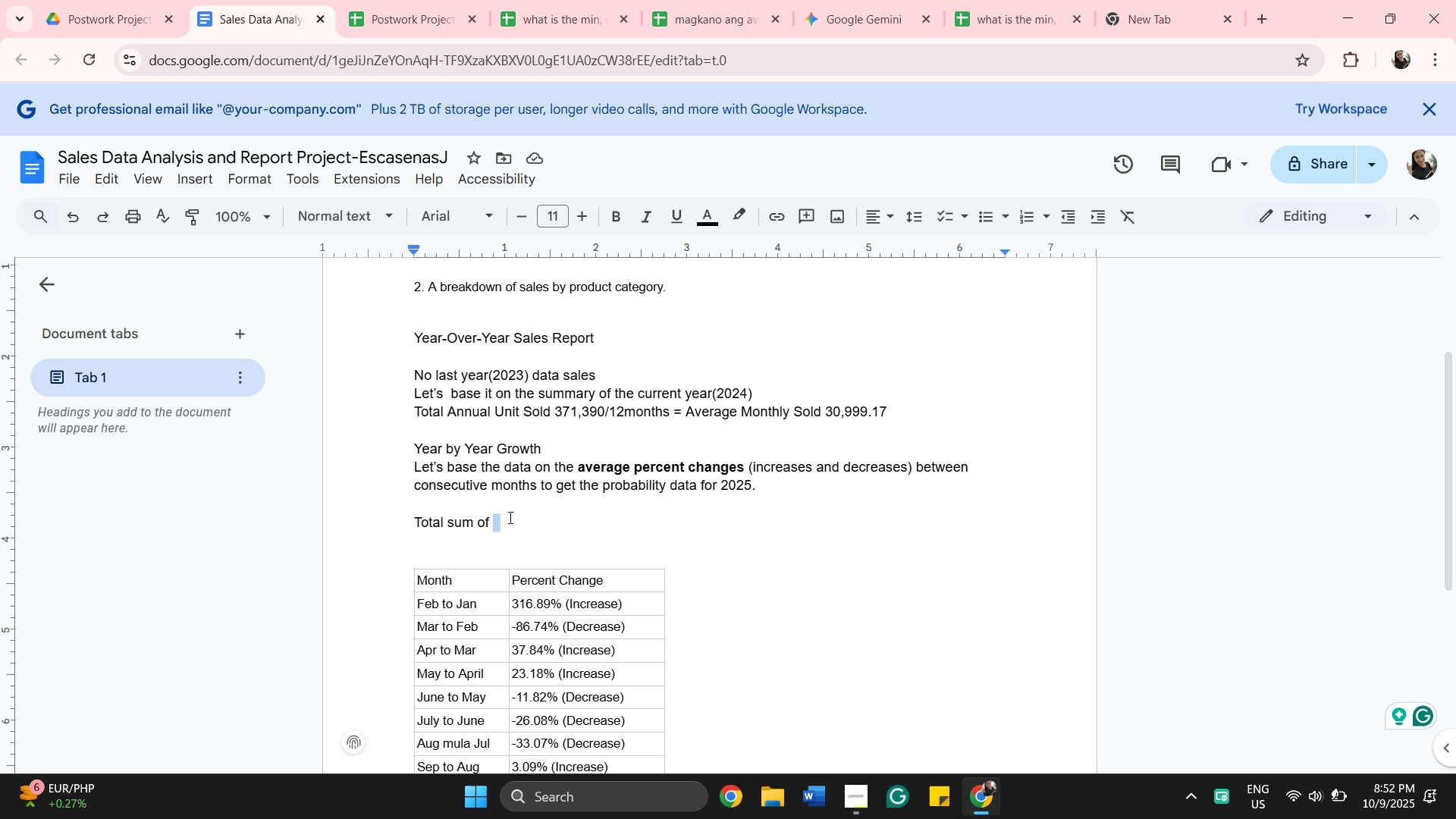 
key(Control+V)
 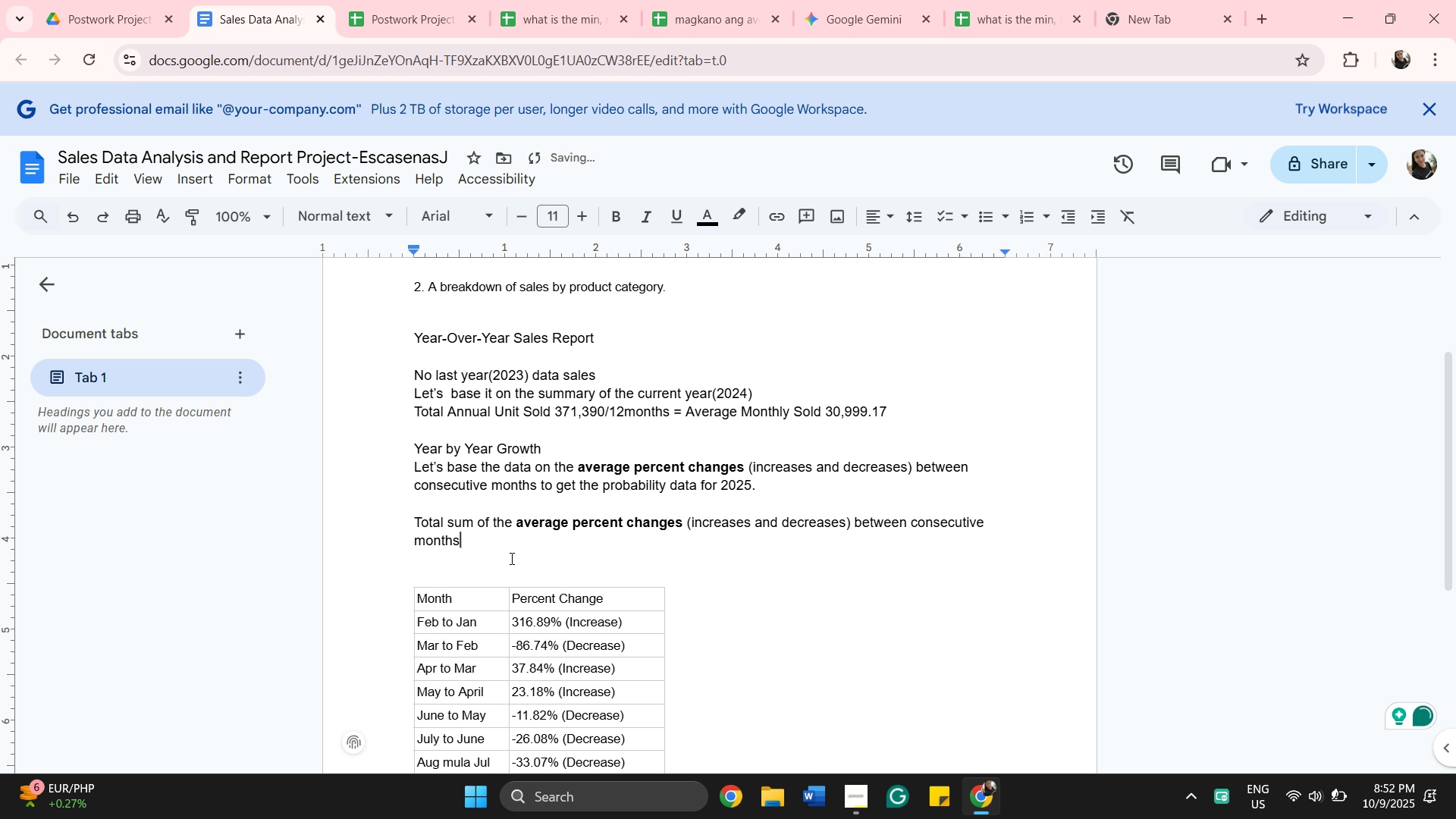 
key(Period)
 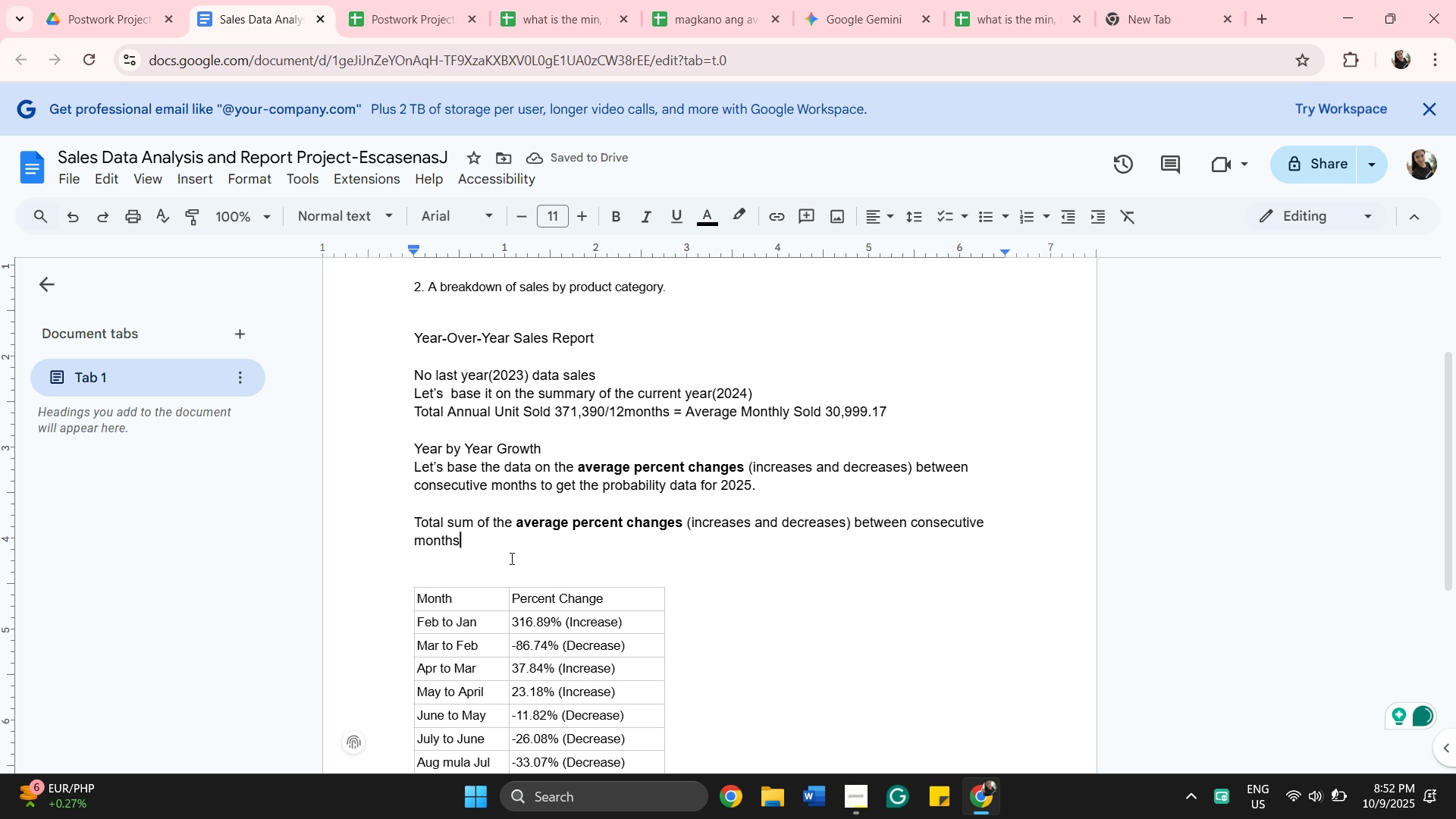 
key(Space)
 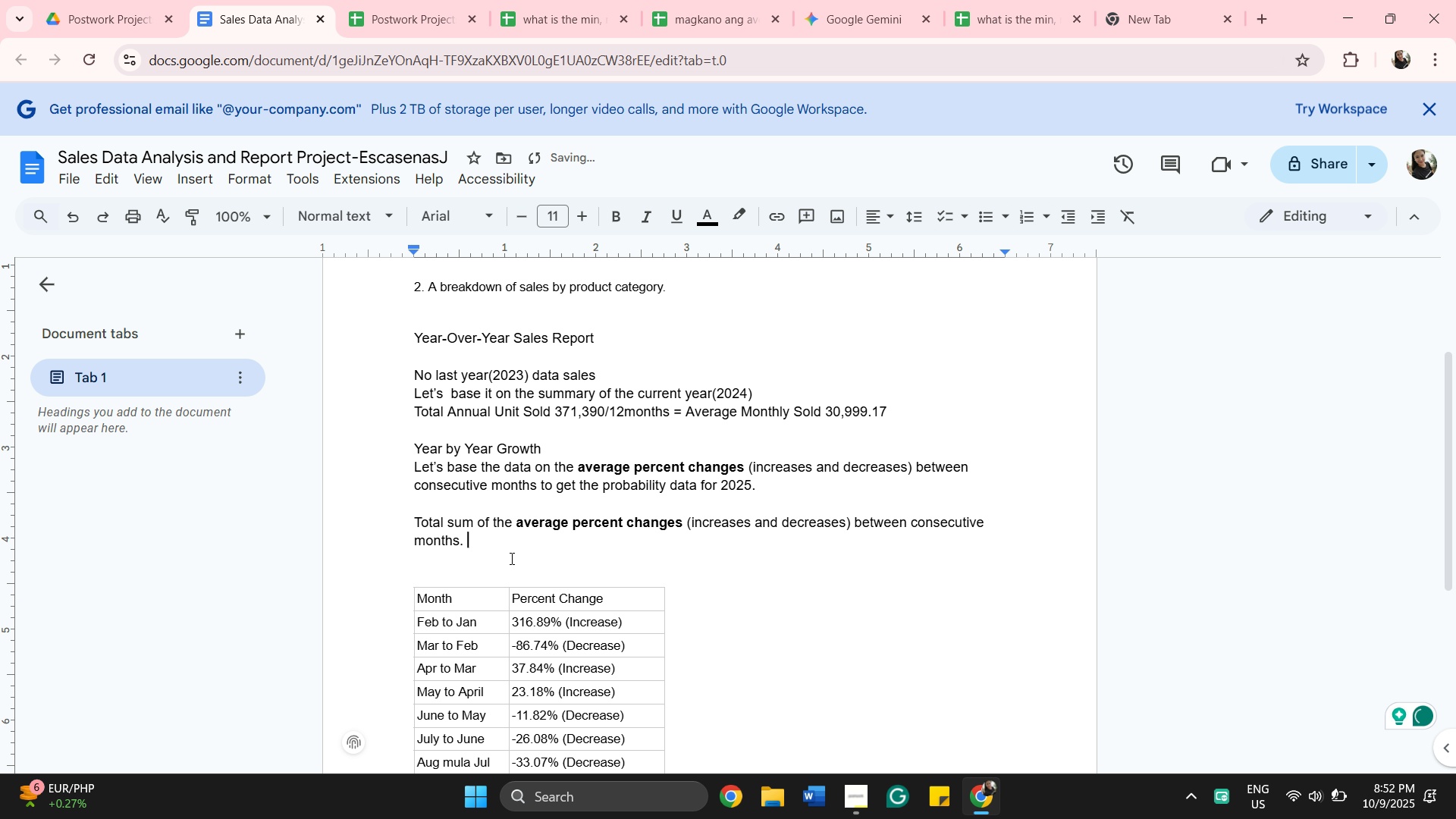 
key(Equal)
 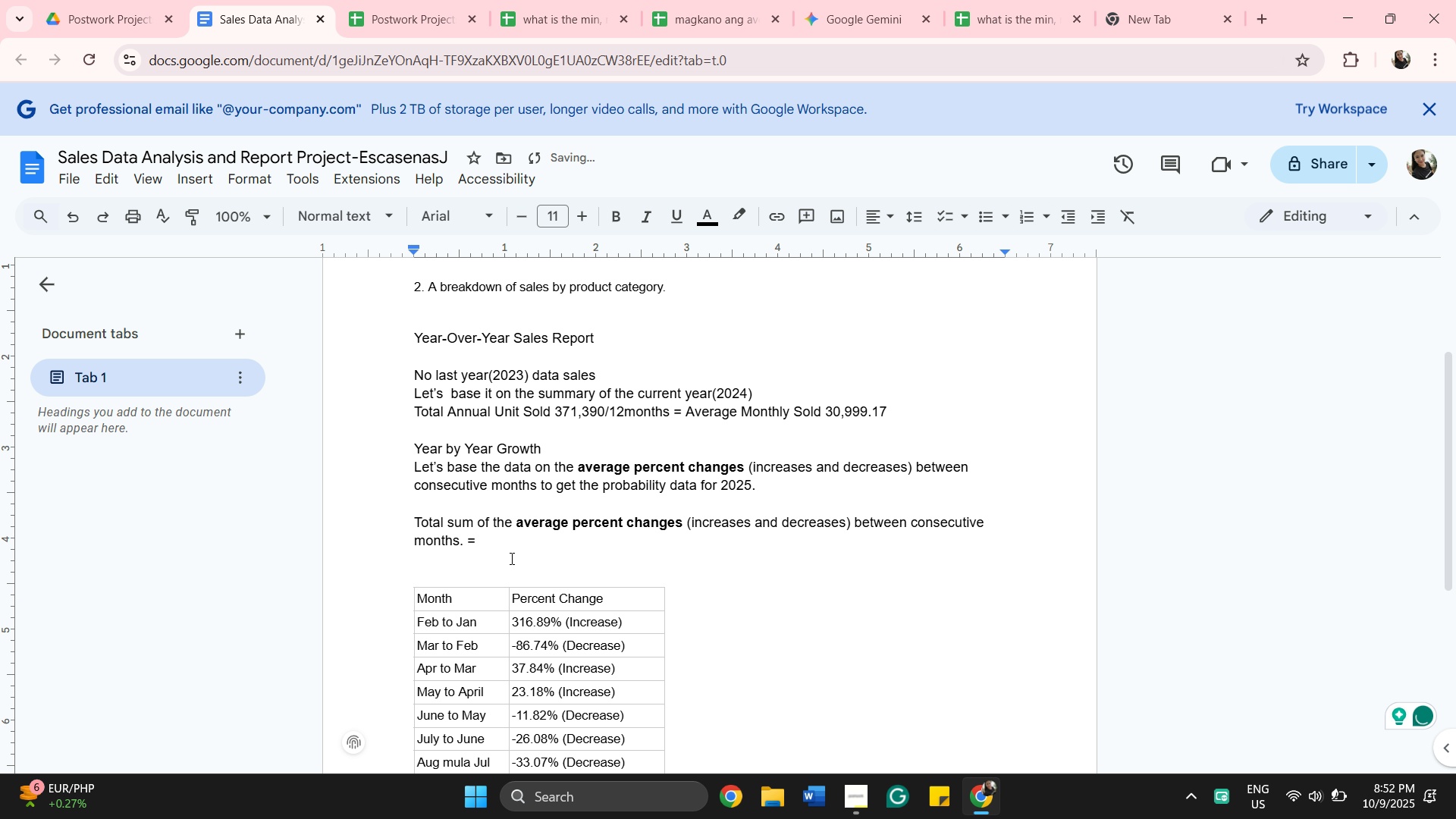 
scroll: coordinate [618, 721], scroll_direction: down, amount: 3.0
 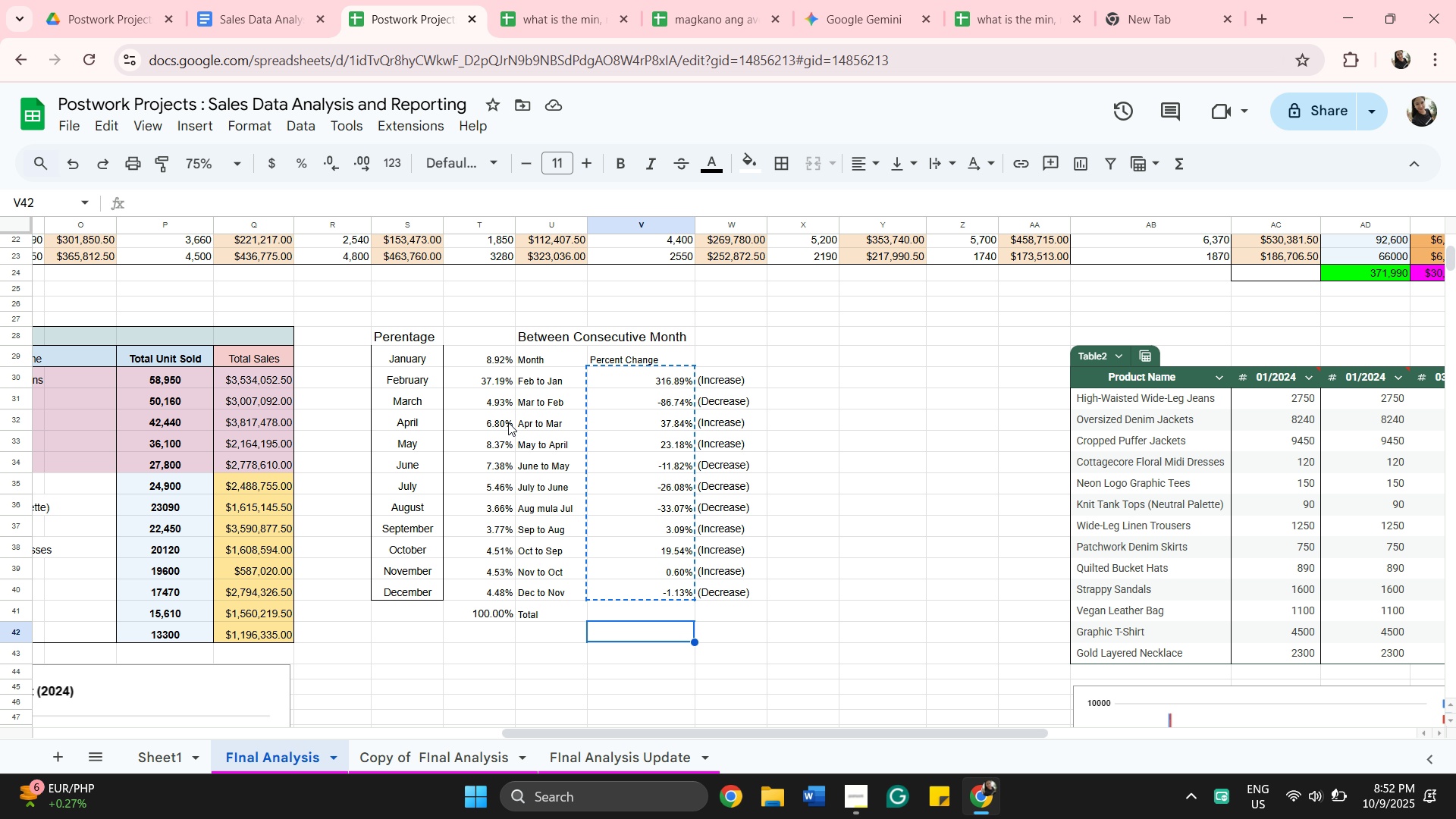 
wait(6.1)
 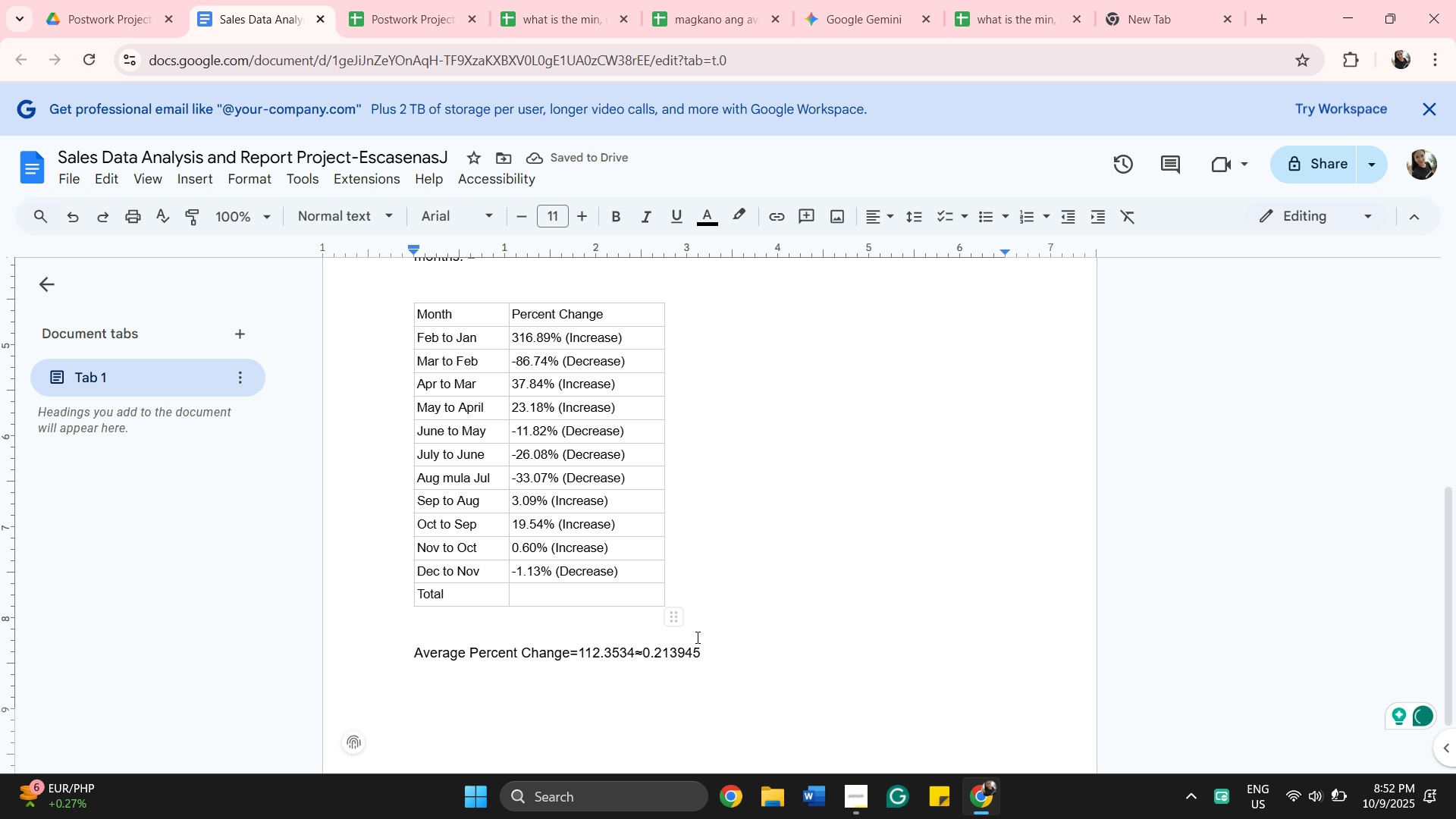 
left_click([523, 371])
 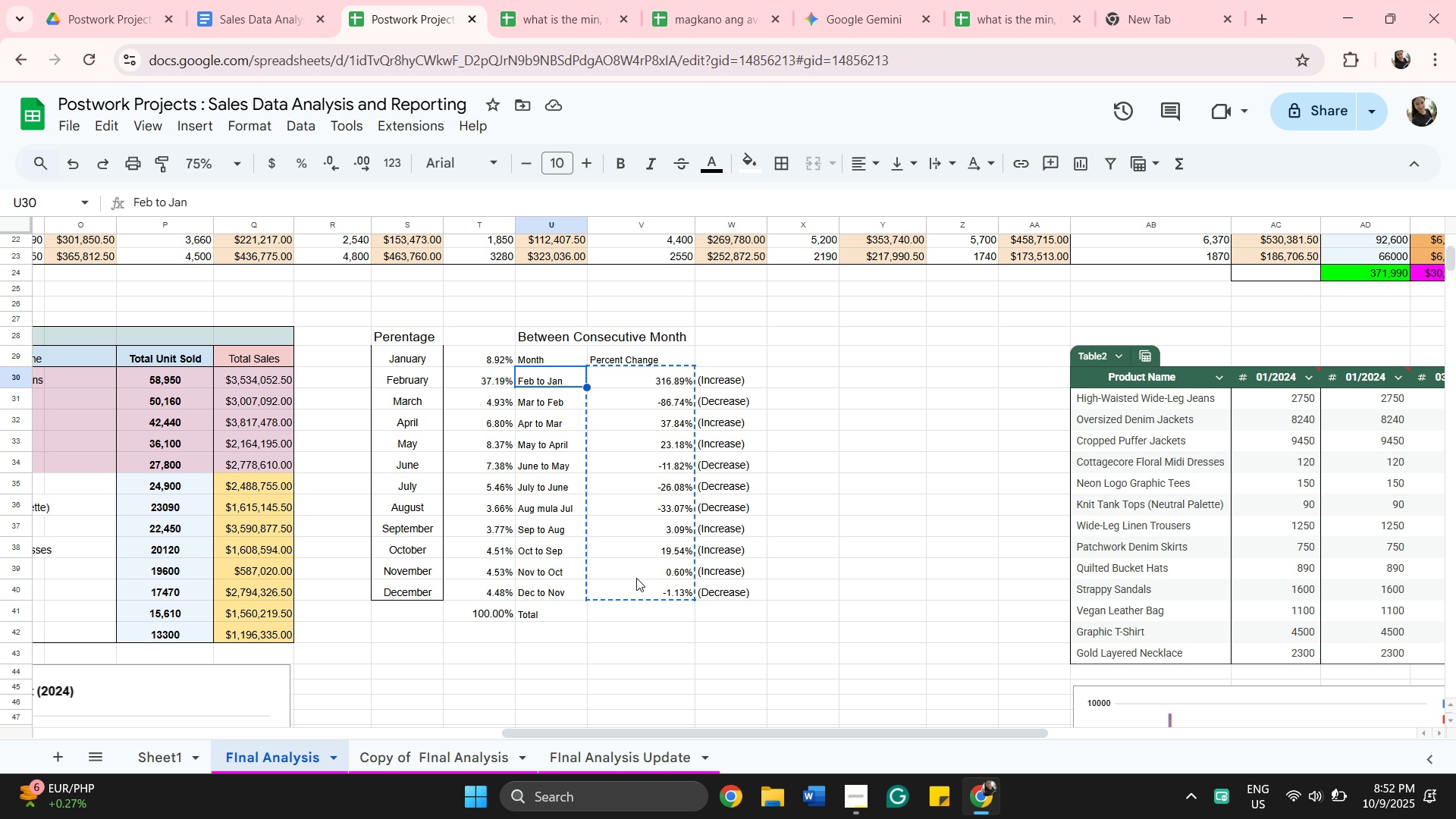 
hold_key(key=ShiftLeft, duration=0.54)
left_click([633, 591])
 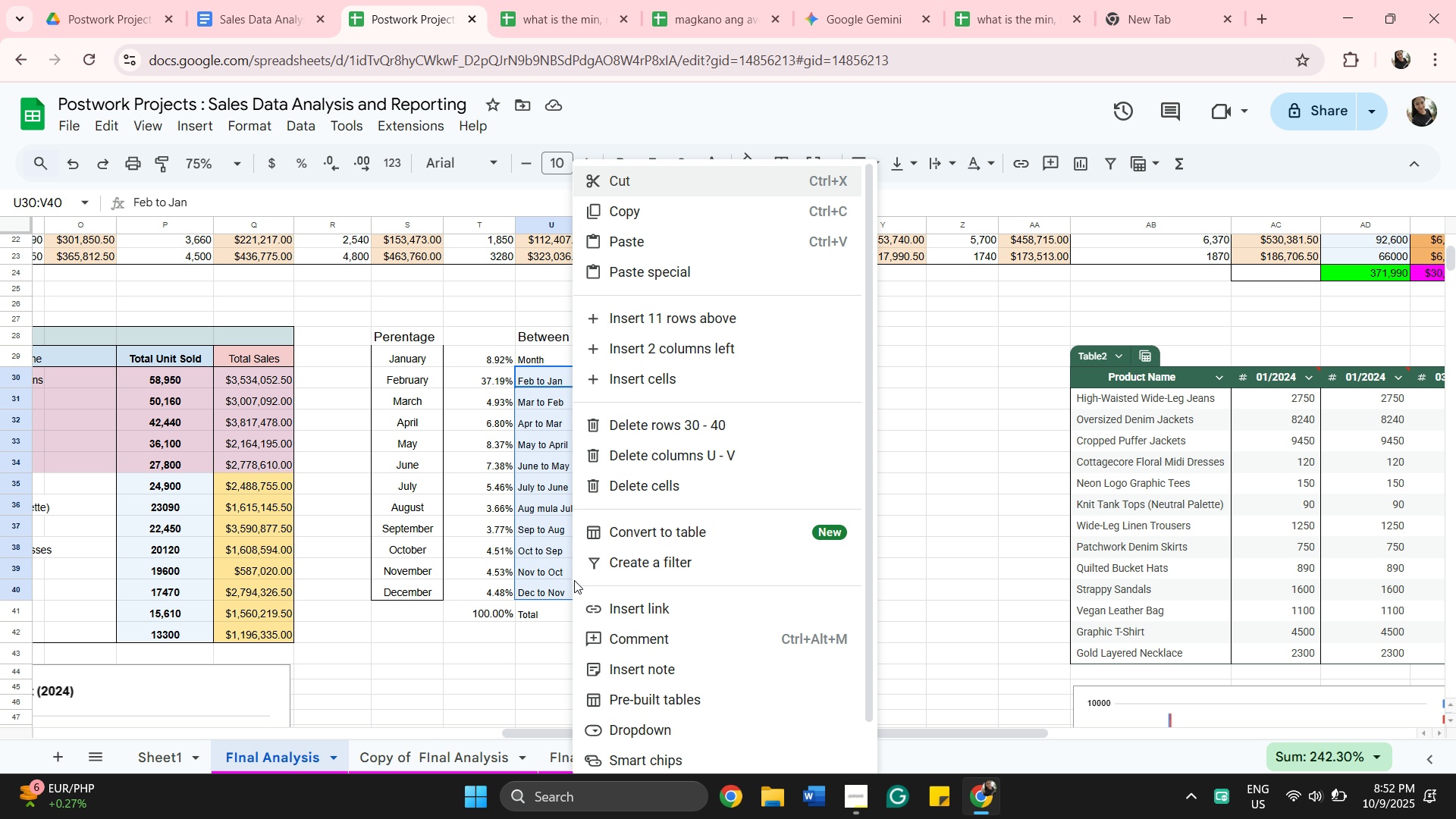 
left_click([622, 204])
 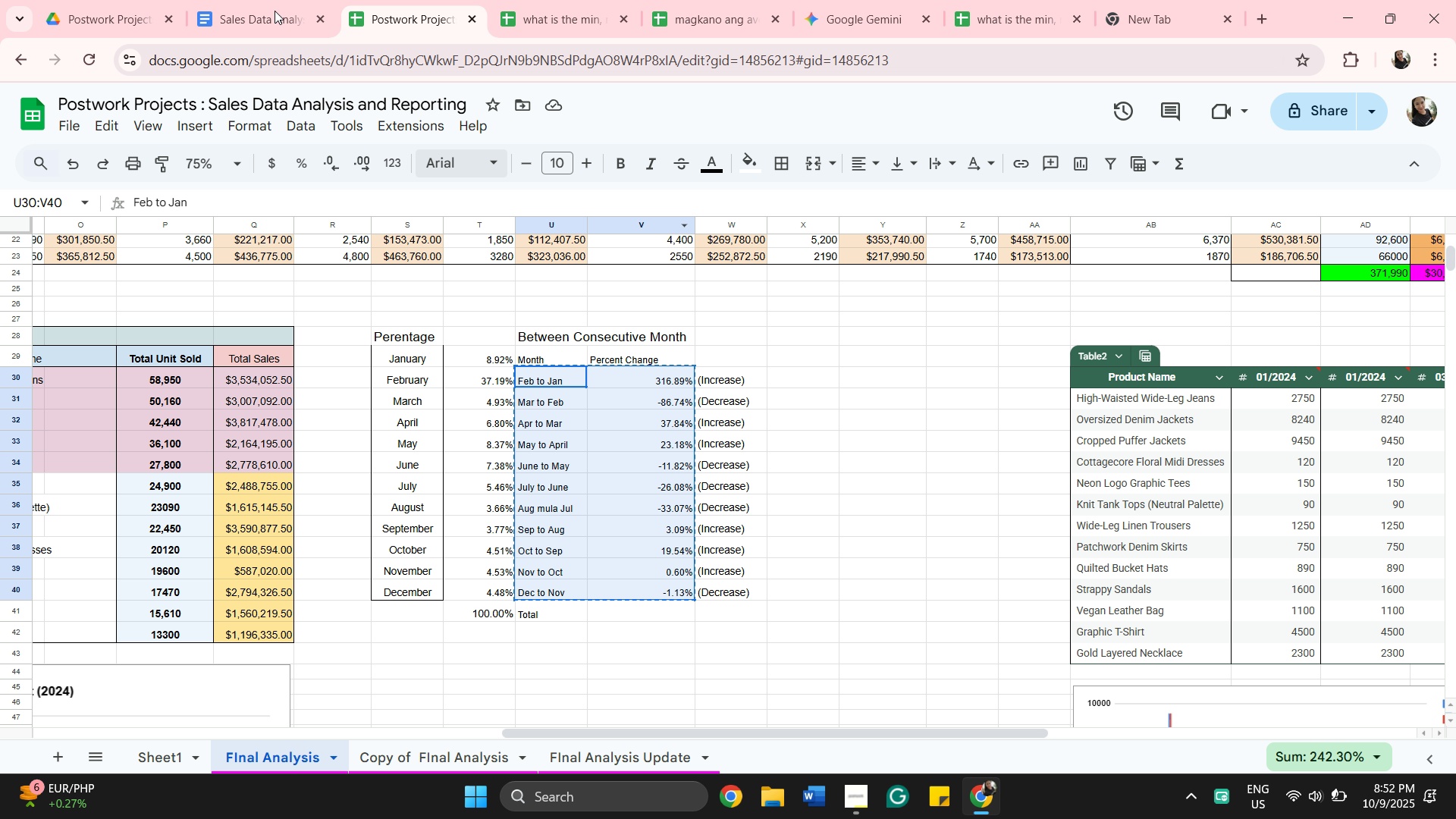 
left_click([250, 19])
 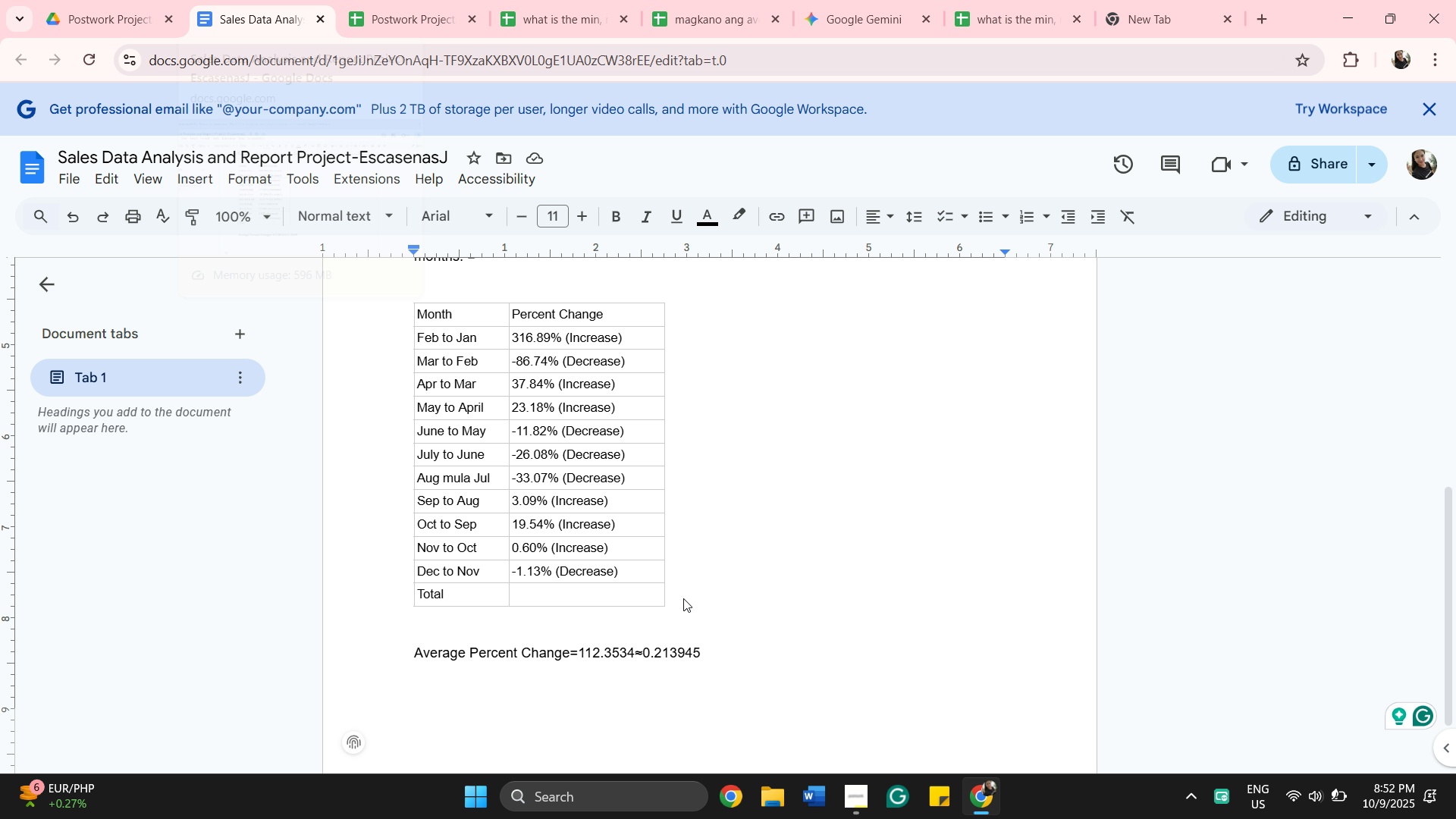 
left_click_drag(start_coordinate=[685, 598], to_coordinate=[407, 316])
 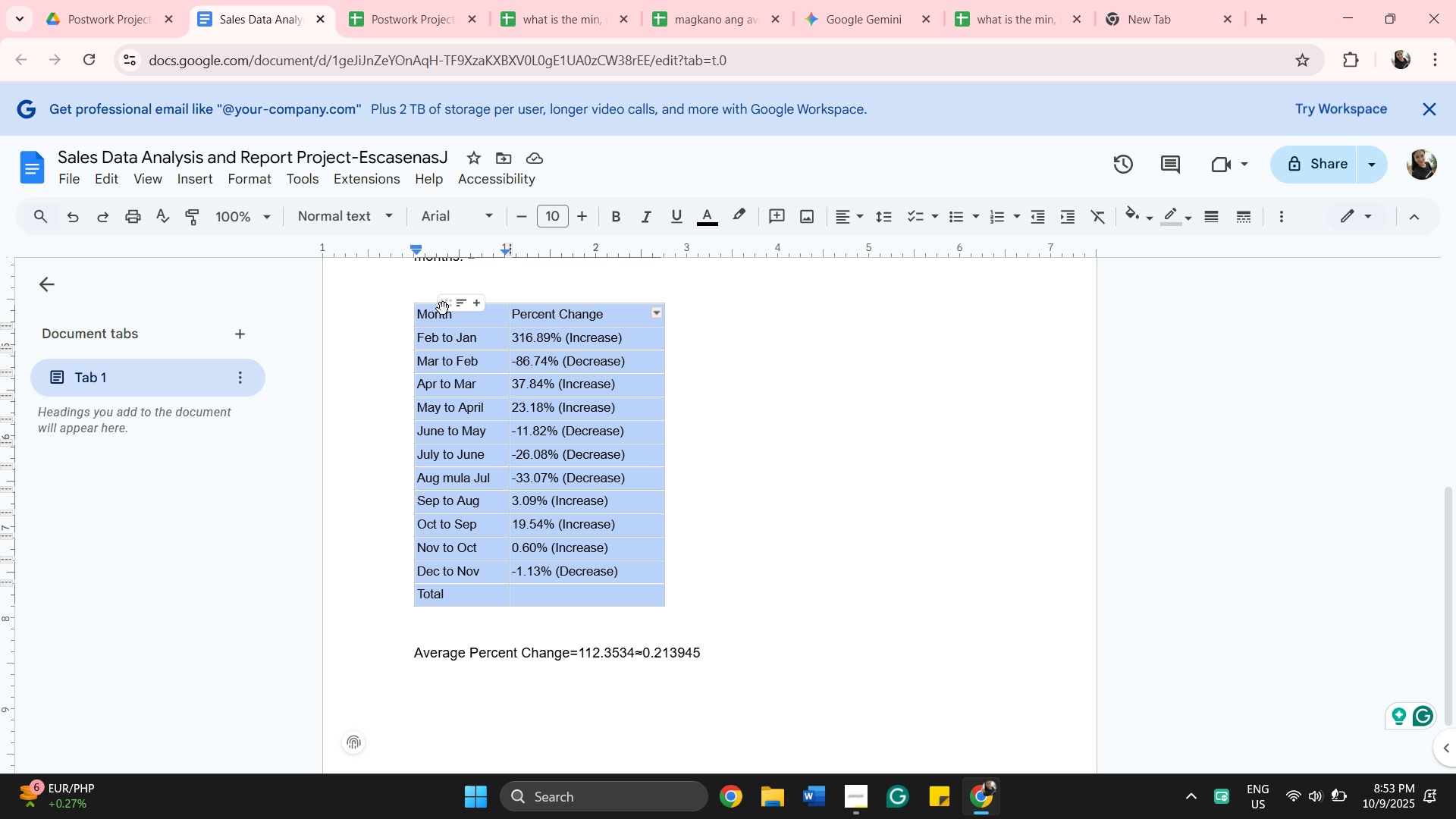 
right_click([433, 318])
 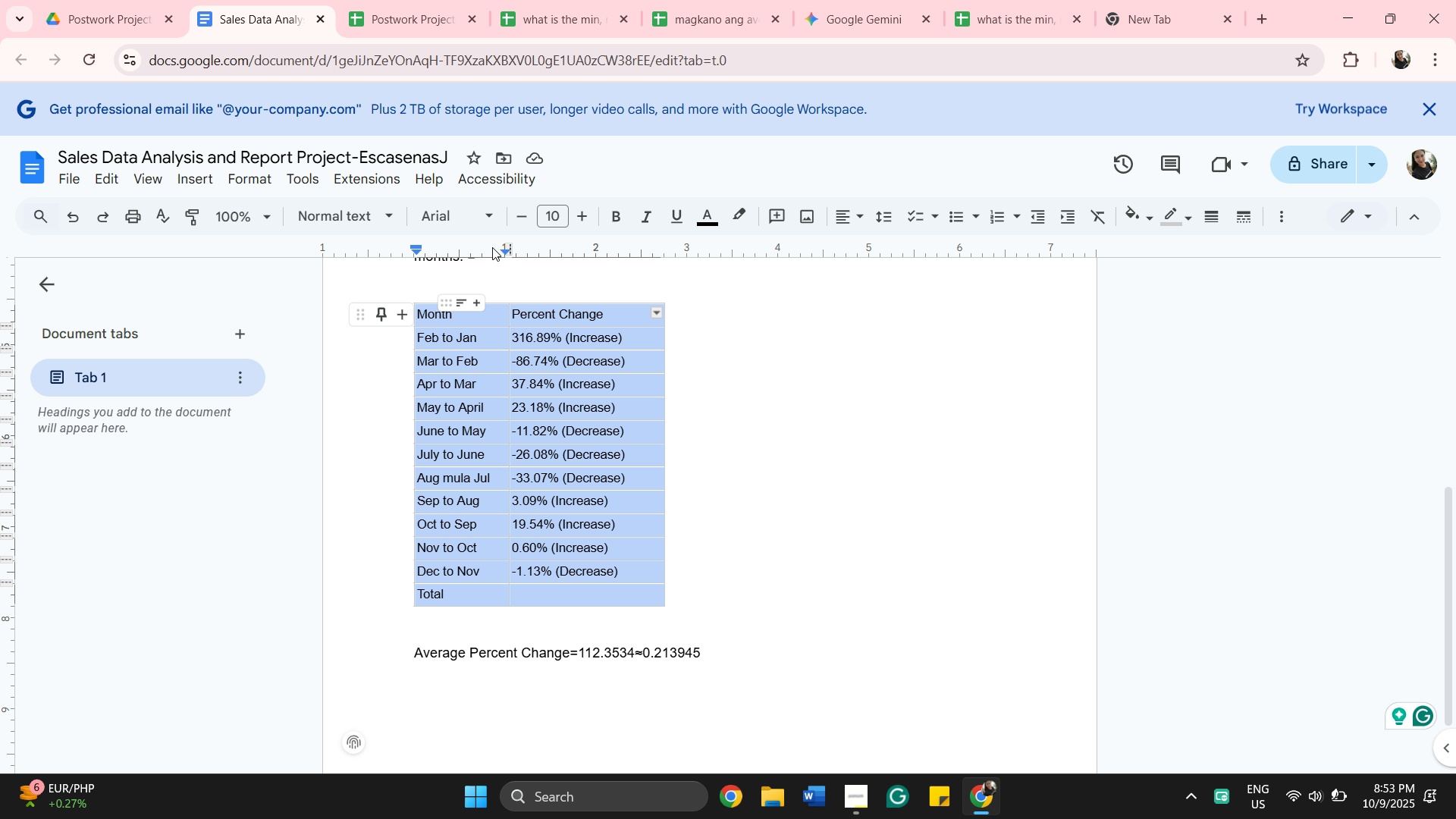 
left_click([855, 568])
 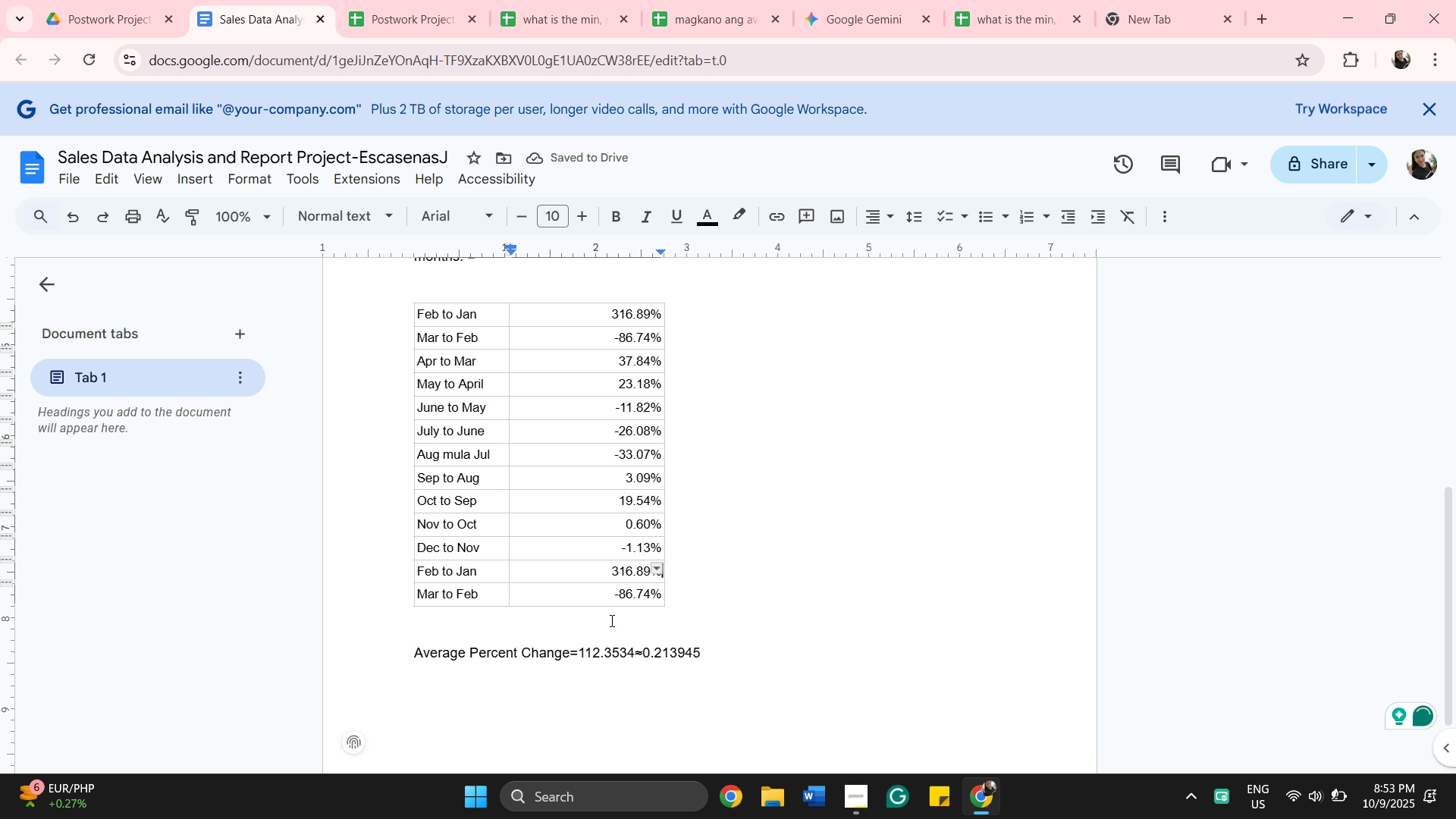 
left_click([812, 532])
 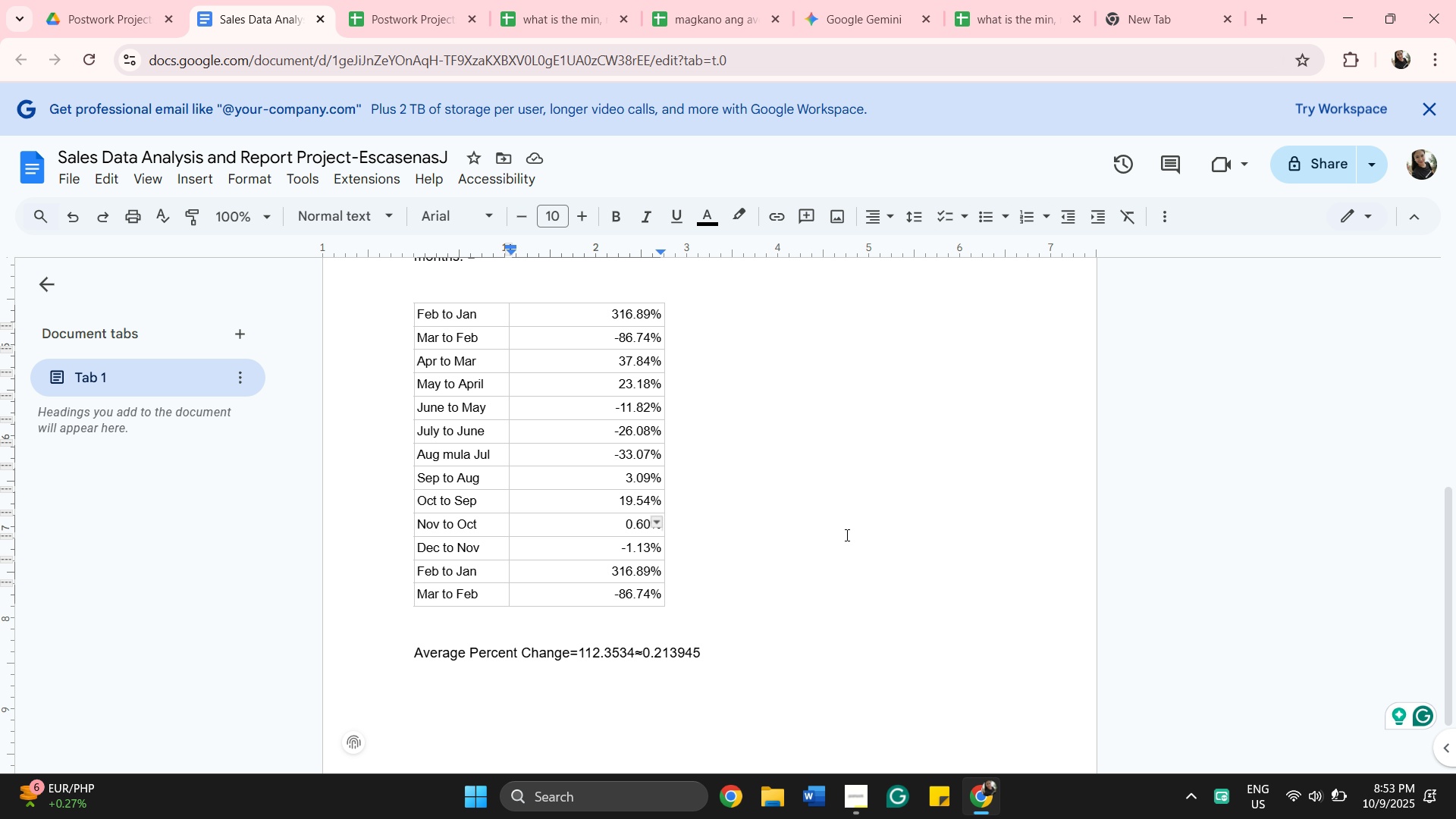 
wait(8.42)
 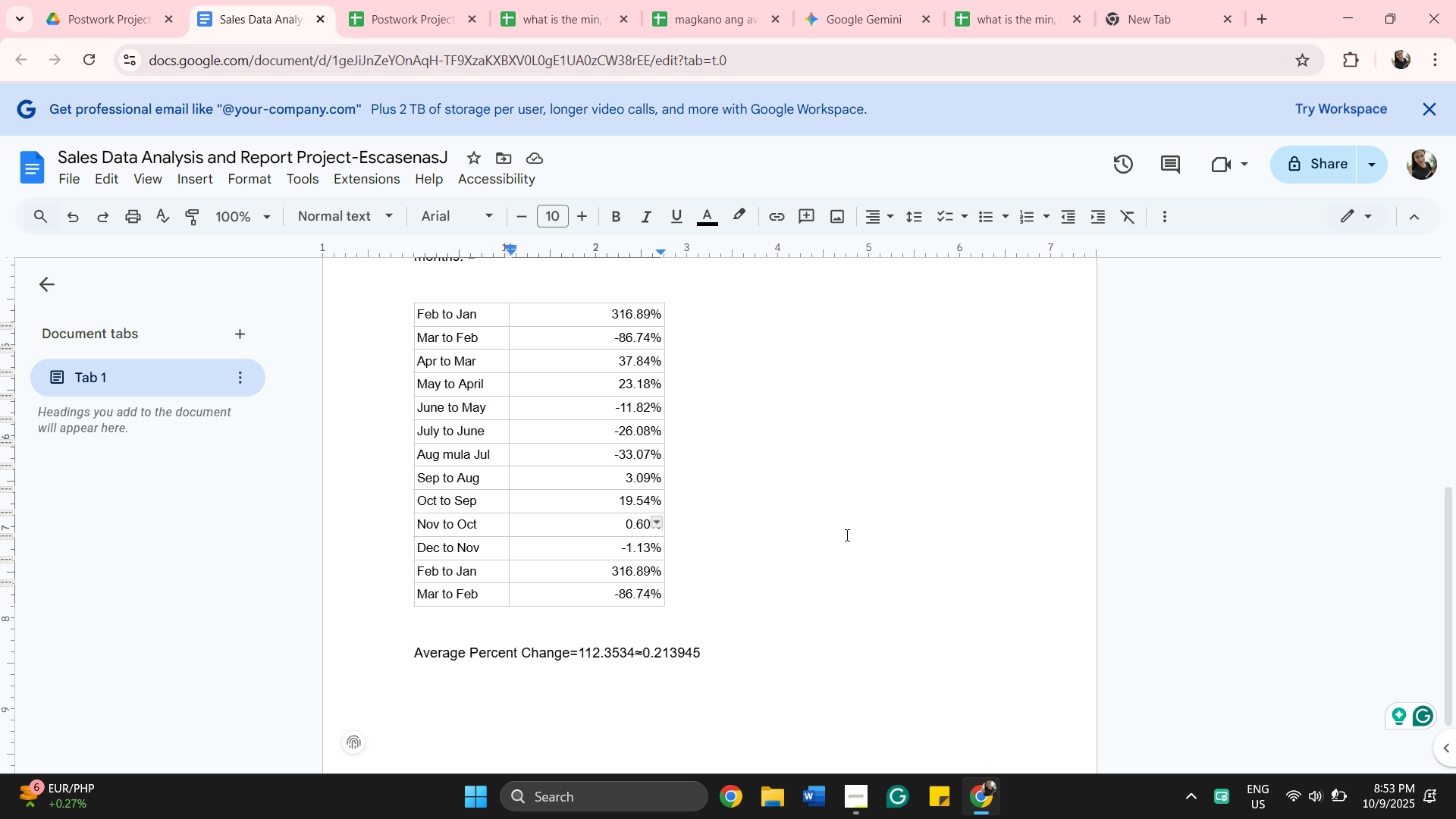 
left_click([683, 605])
 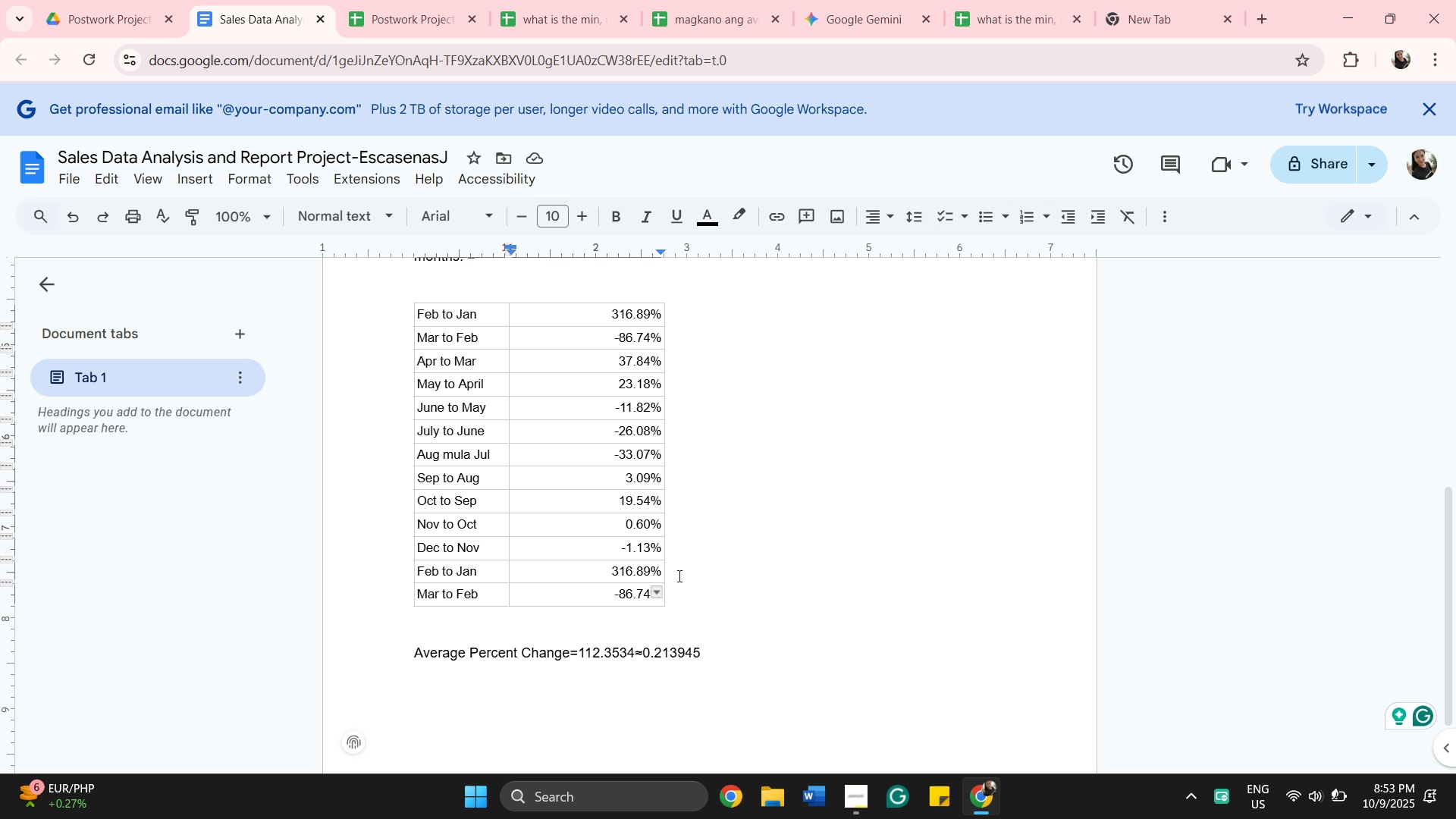 
scroll: coordinate [776, 549], scroll_direction: up, amount: 2.0
 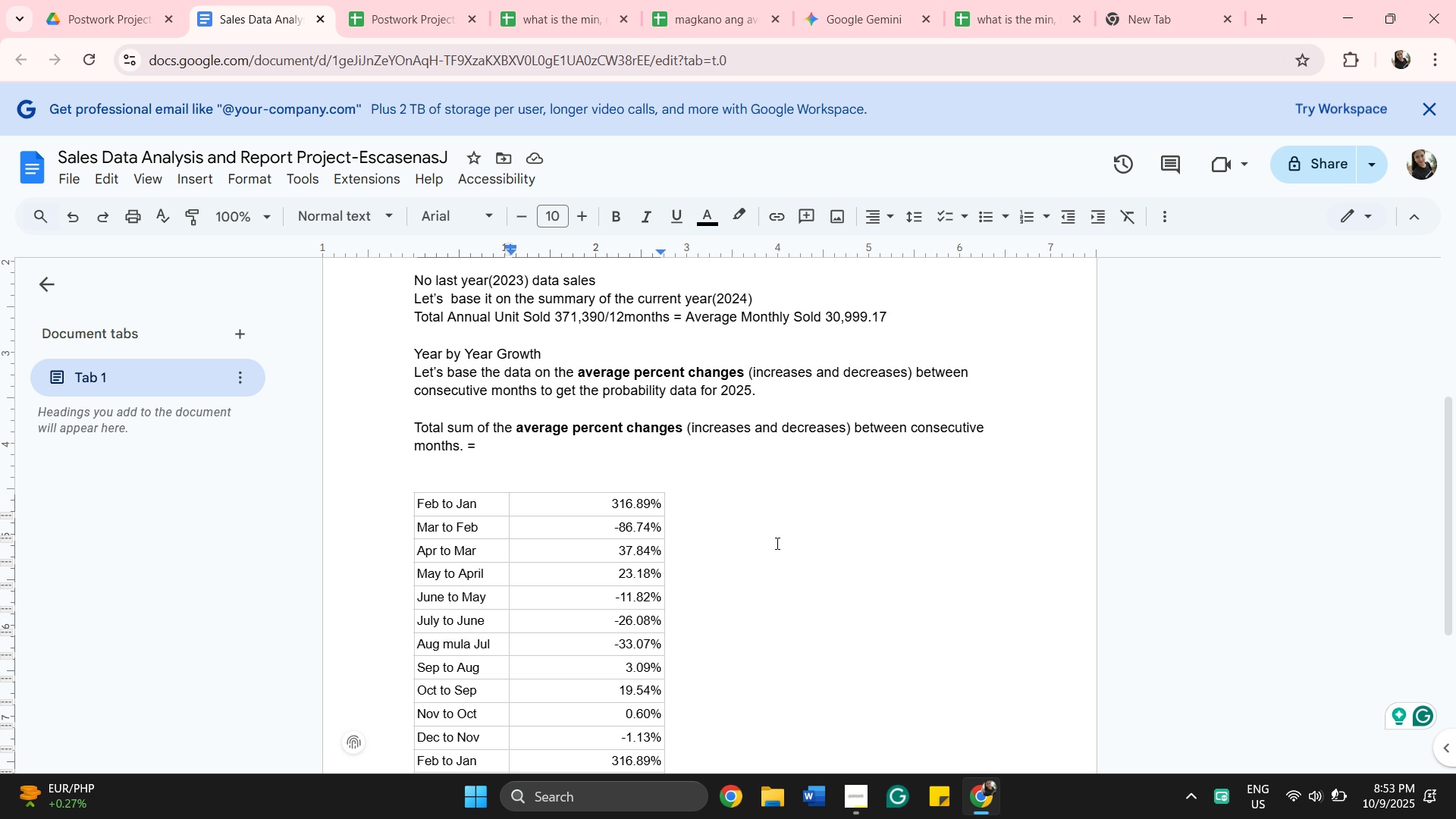 
left_click([510, 453])
 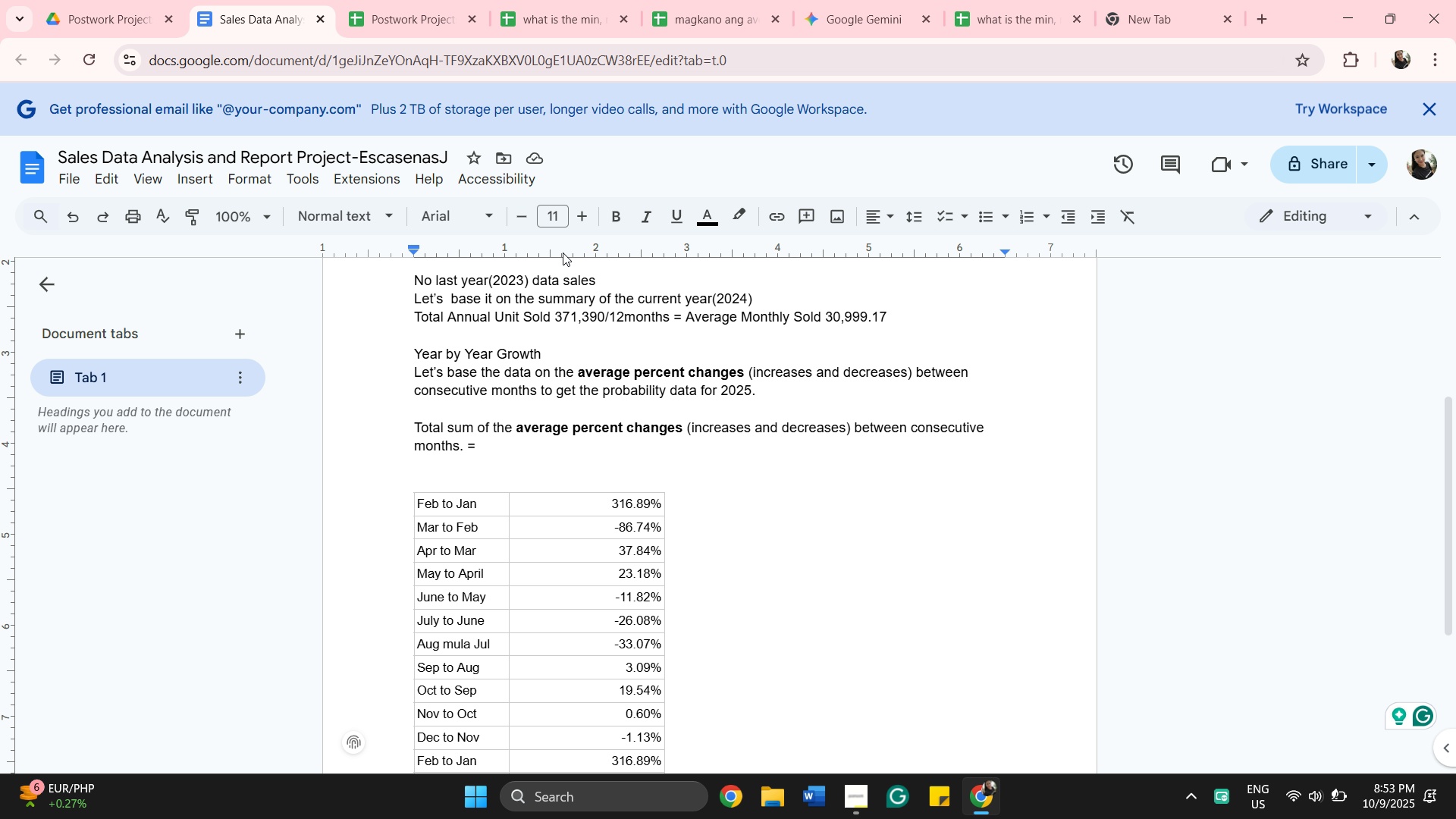 
left_click([886, 5])
 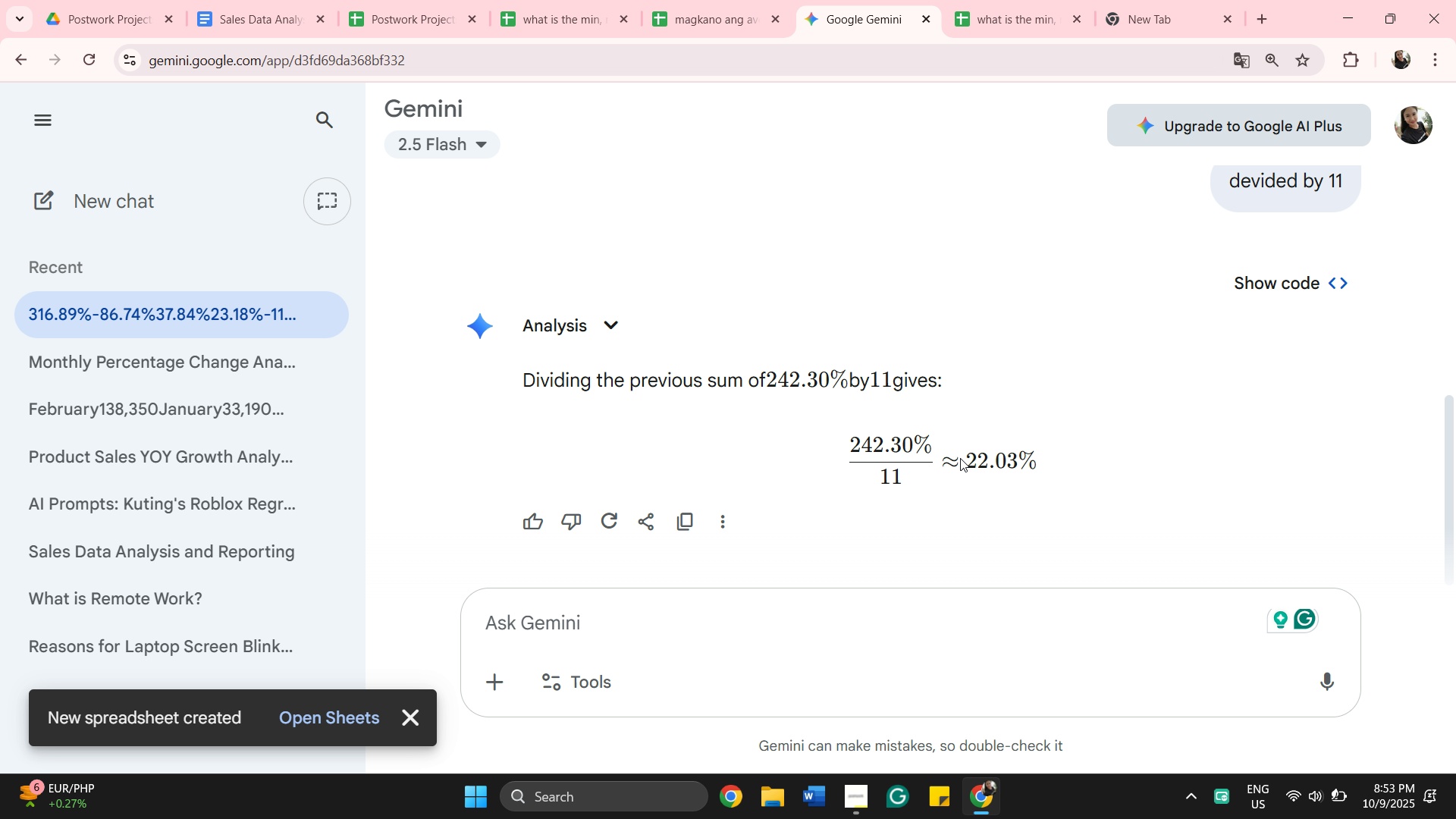 
wait(5.66)
 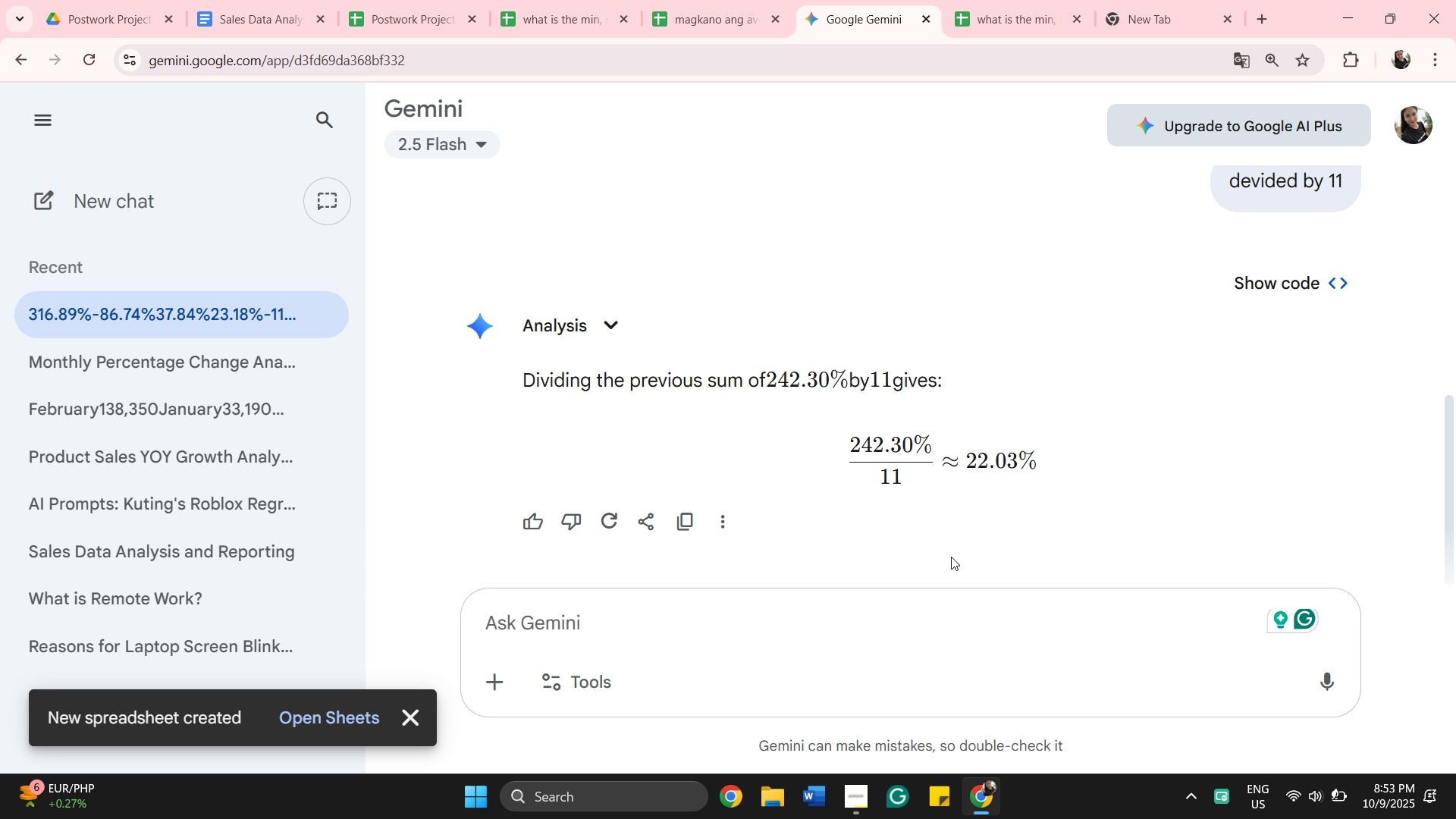 
left_click_drag(start_coordinate=[840, 437], to_coordinate=[912, 453])
 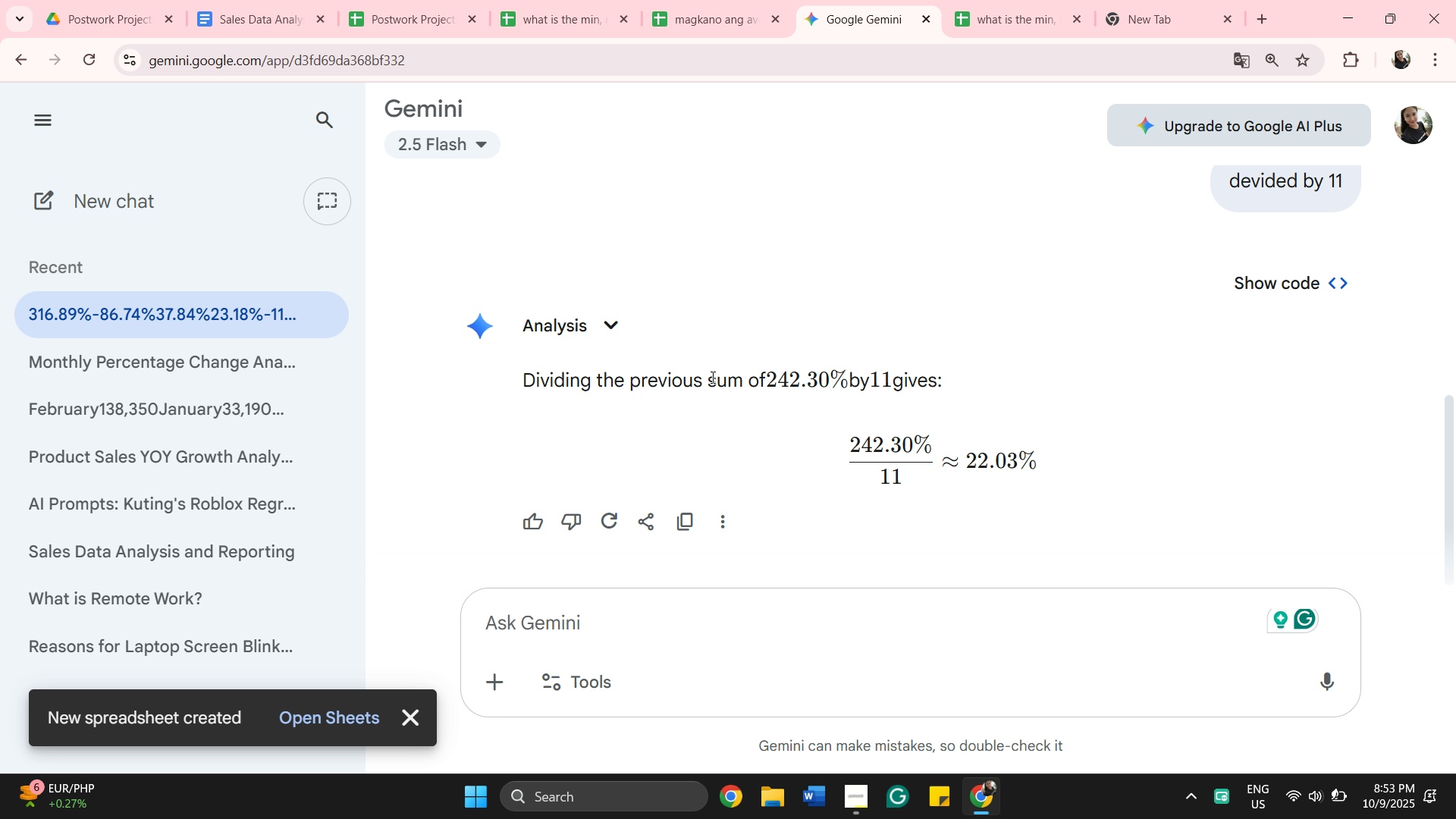 
wait(7.74)
 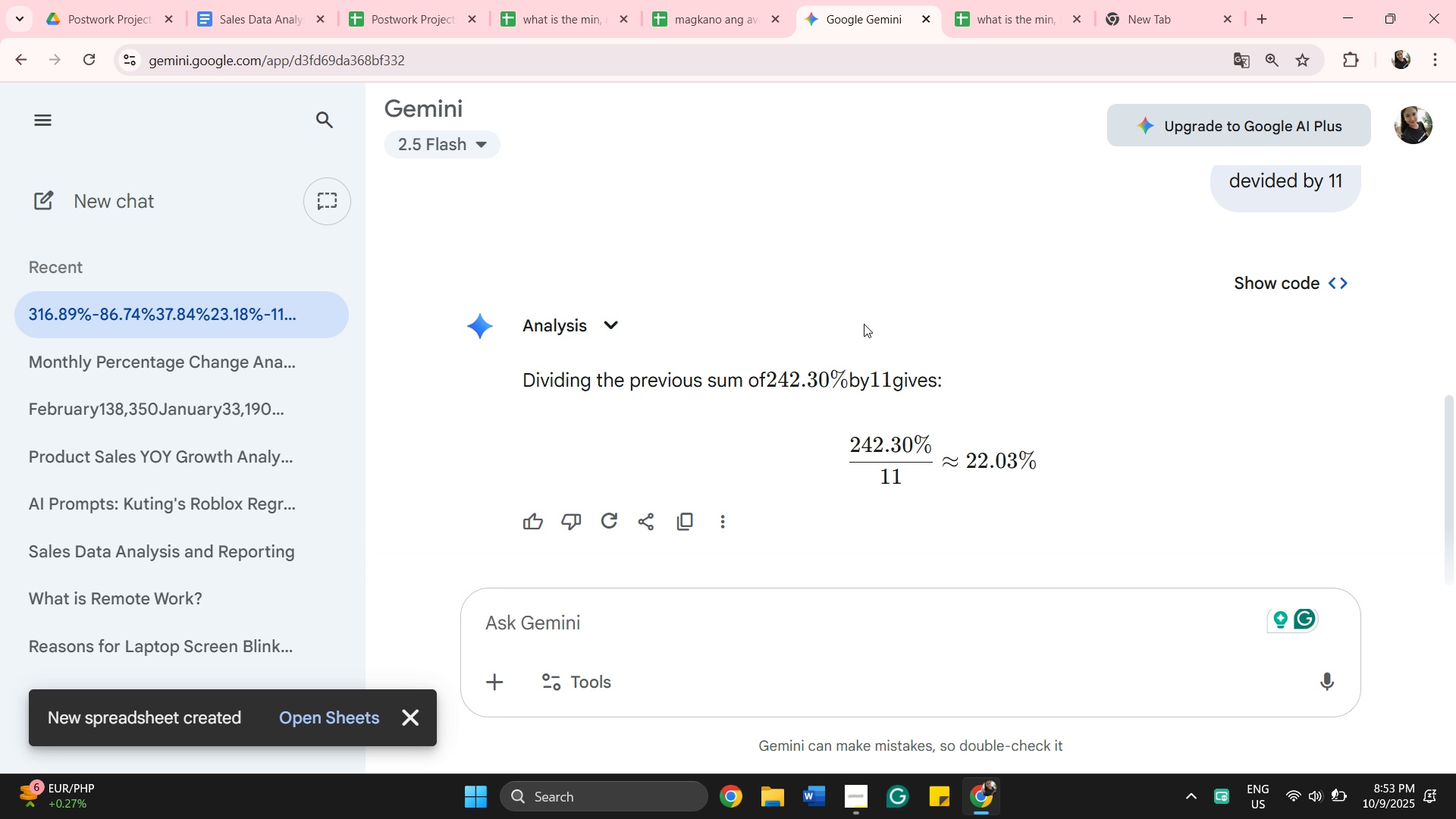 
scroll: coordinate [896, 397], scroll_direction: up, amount: 3.0
 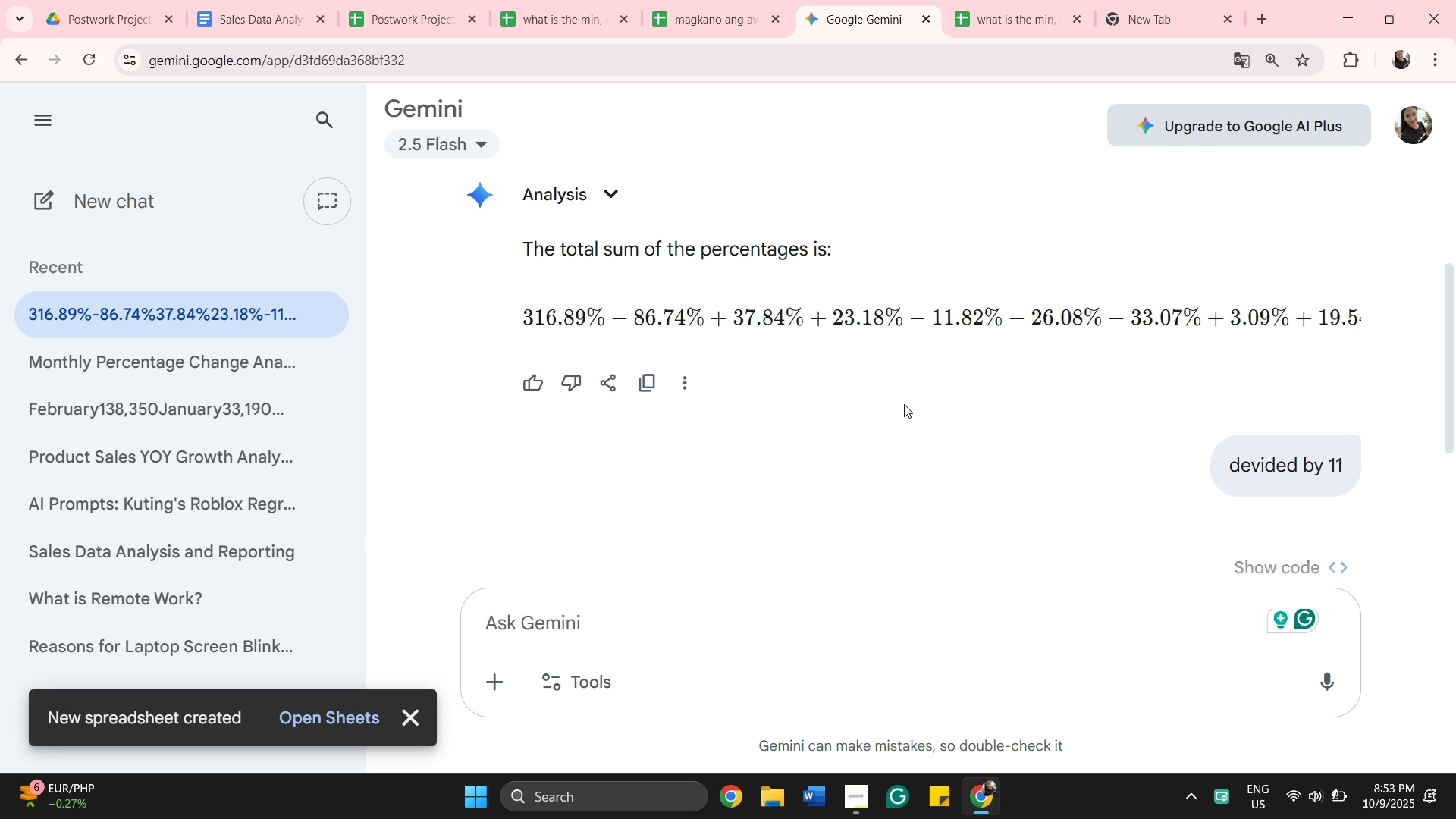 
scroll: coordinate [1175, 488], scroll_direction: down, amount: 1.0
 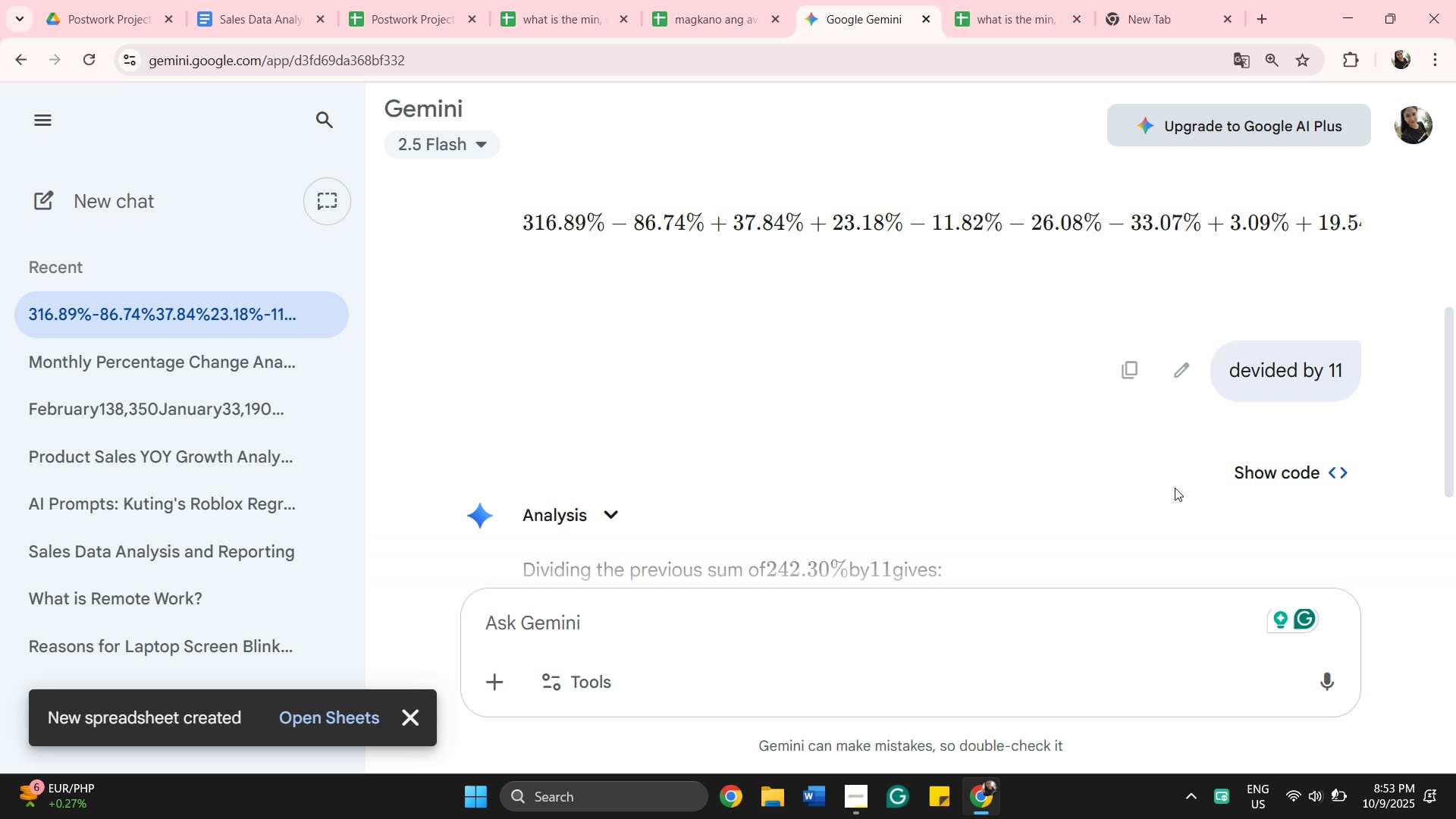 
scroll: coordinate [1176, 488], scroll_direction: up, amount: 2.0
 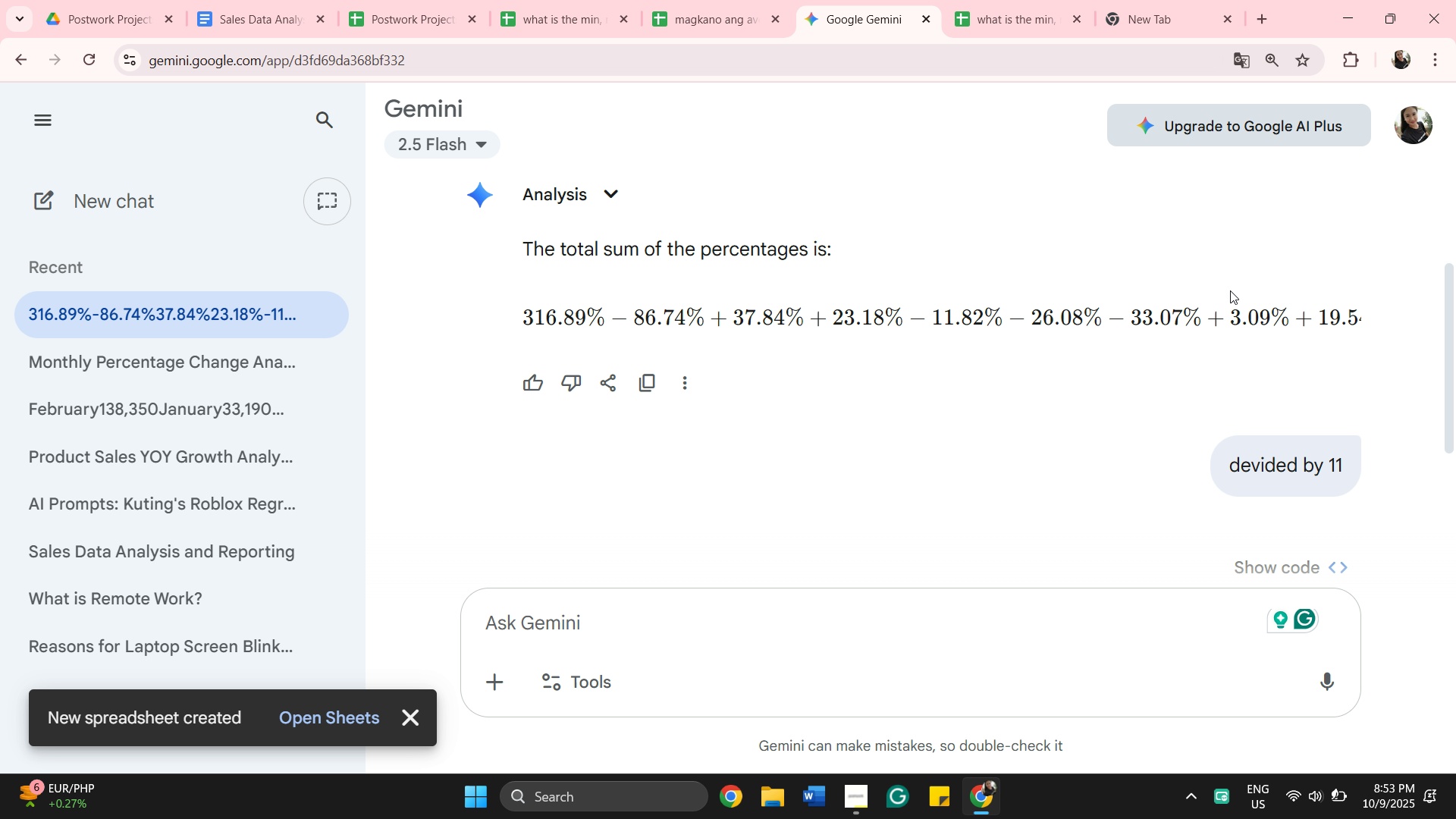 
left_click_drag(start_coordinate=[746, 354], to_coordinate=[1282, 400])
 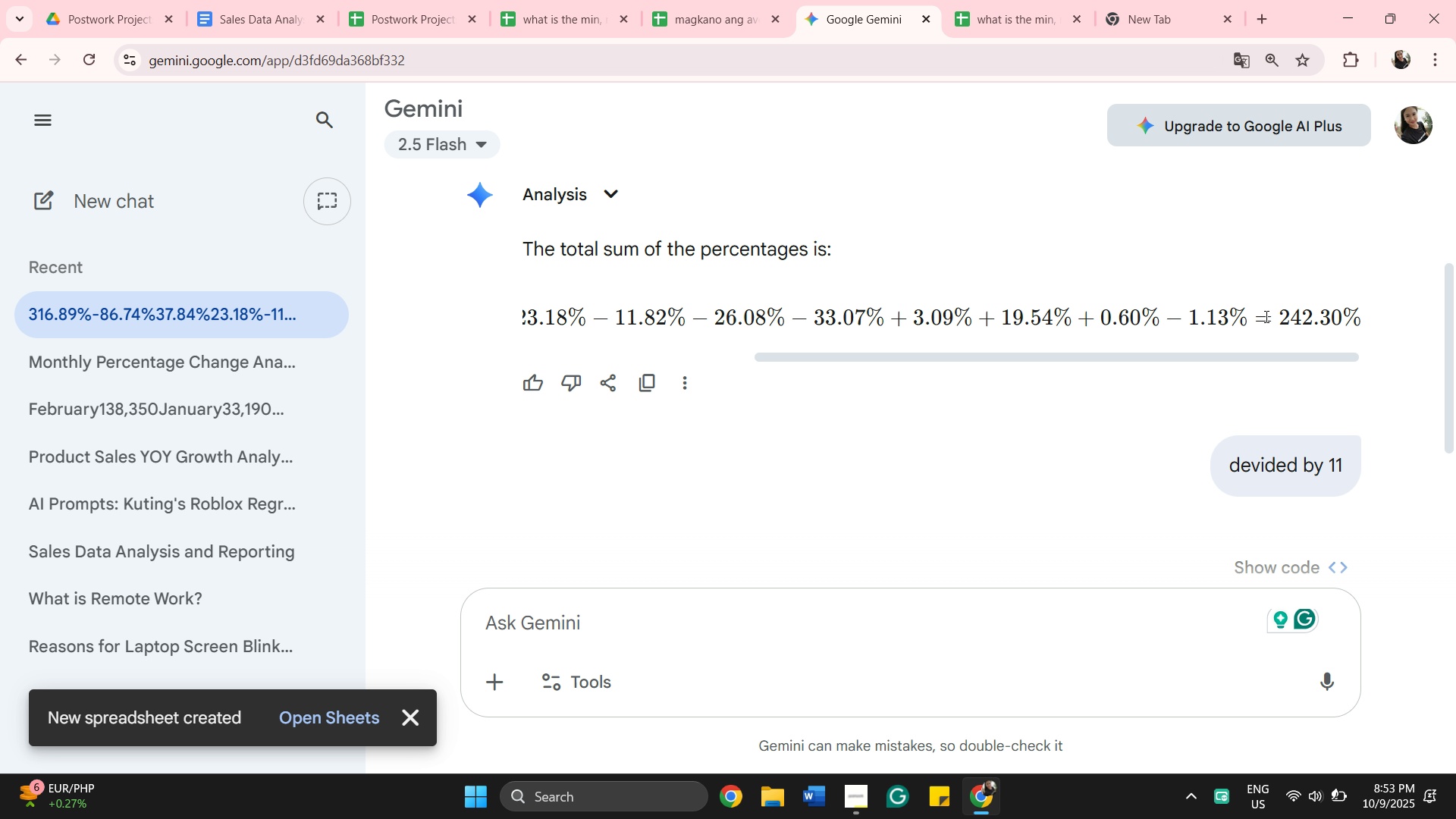 
left_click_drag(start_coordinate=[1278, 309], to_coordinate=[1358, 313])
 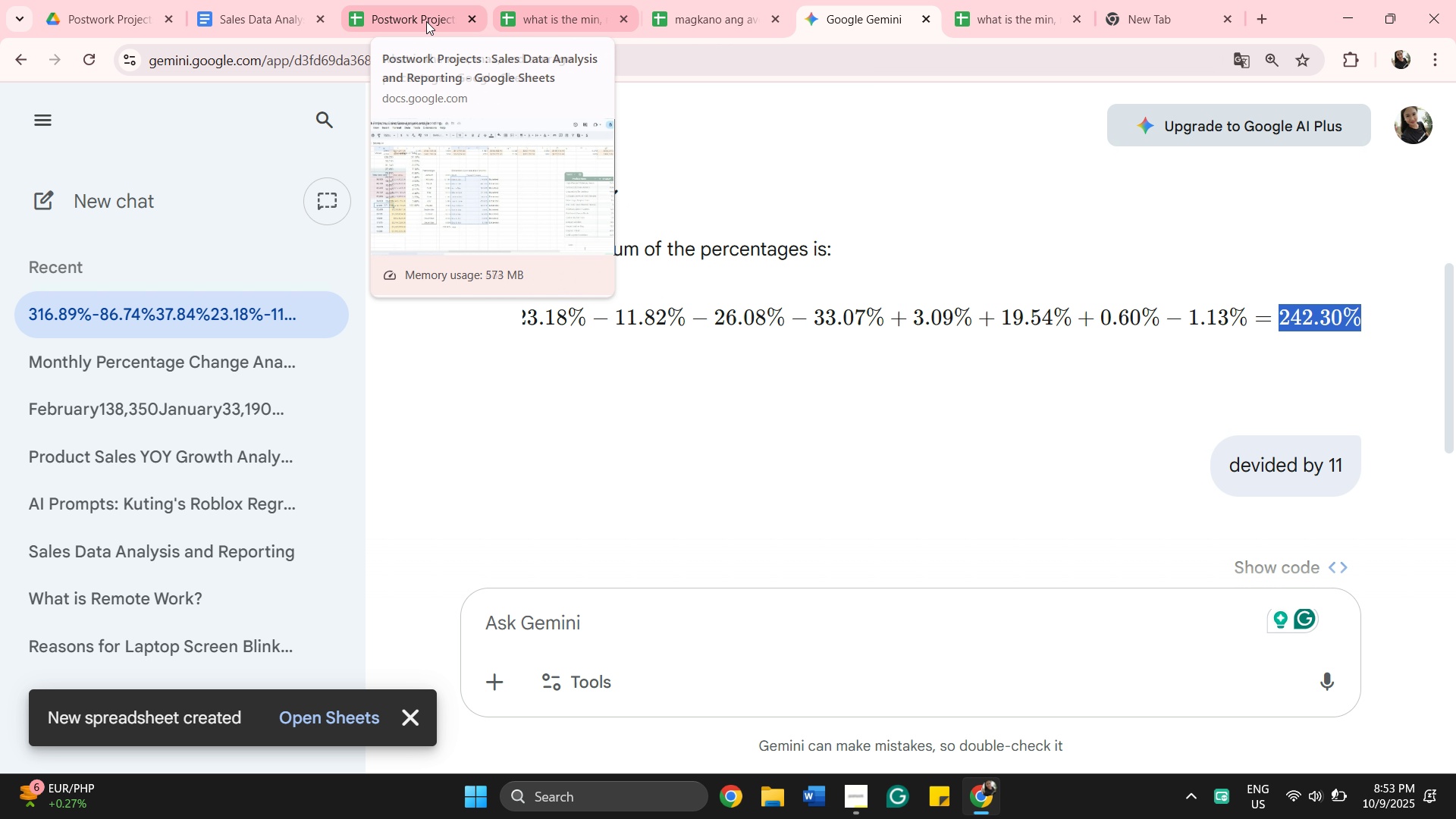 
wait(6.23)
 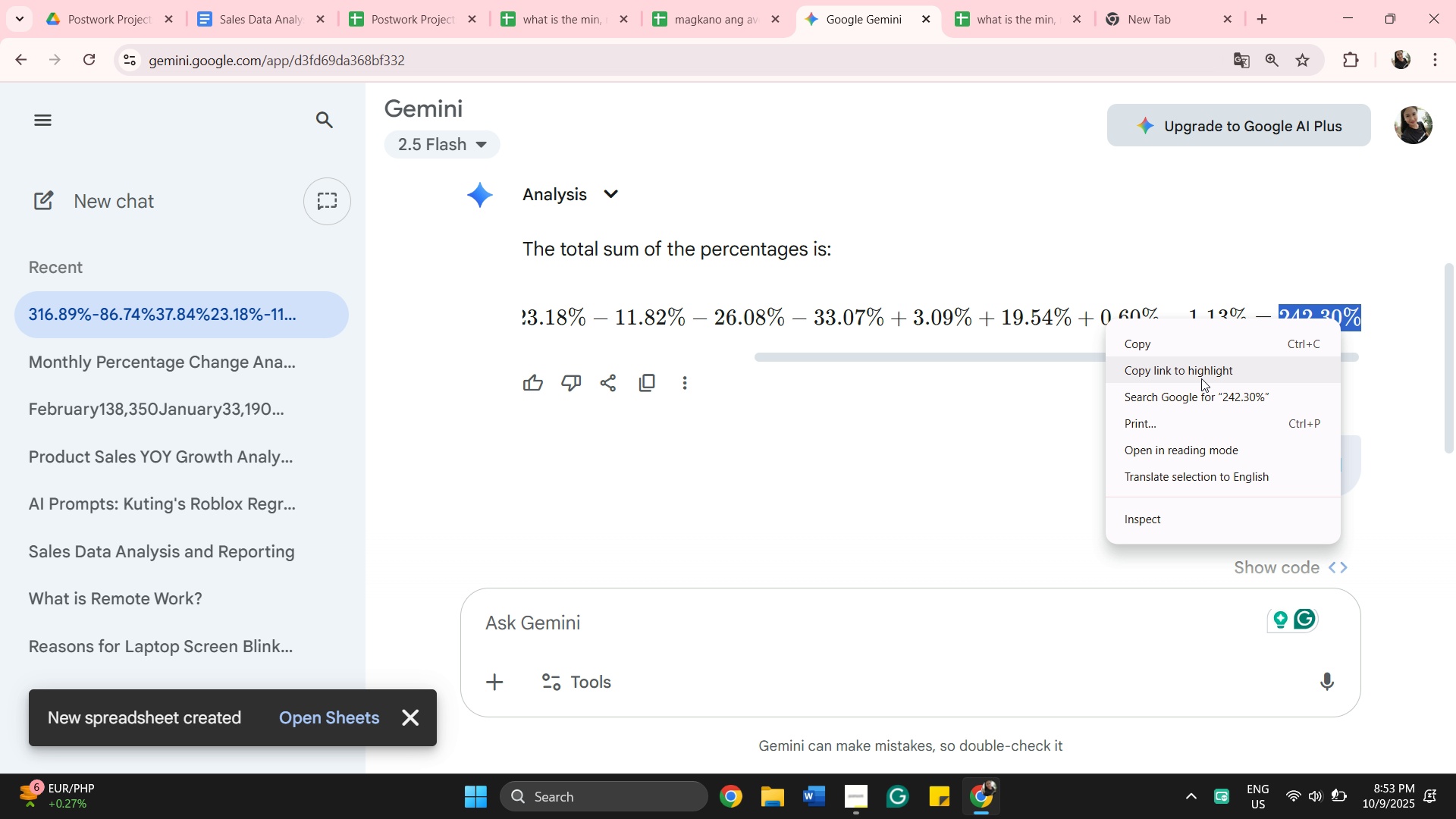 
left_click([237, 17])
 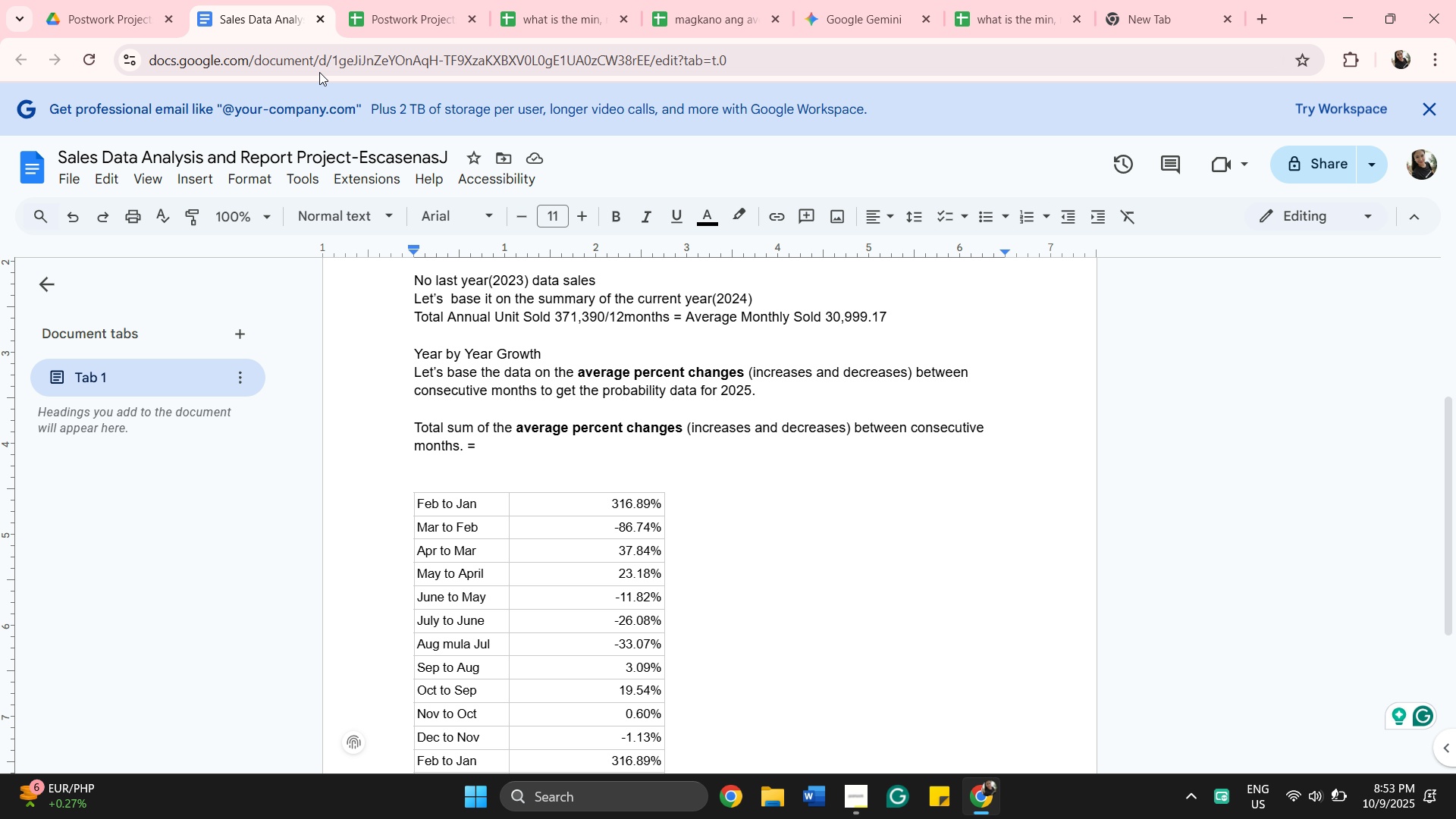 
scroll: coordinate [720, 458], scroll_direction: down, amount: 4.0
 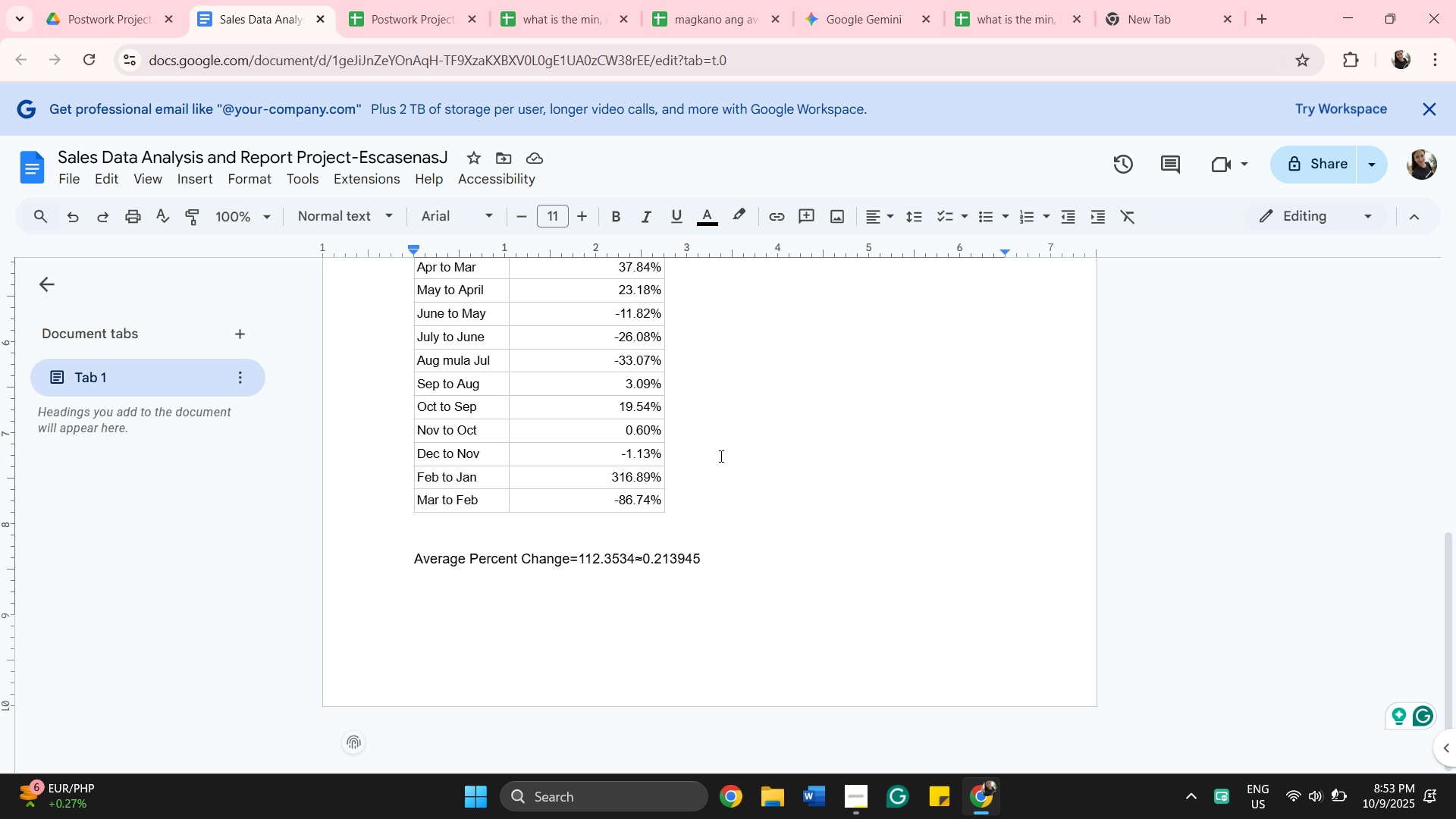 
scroll: coordinate [708, 486], scroll_direction: up, amount: 5.0
 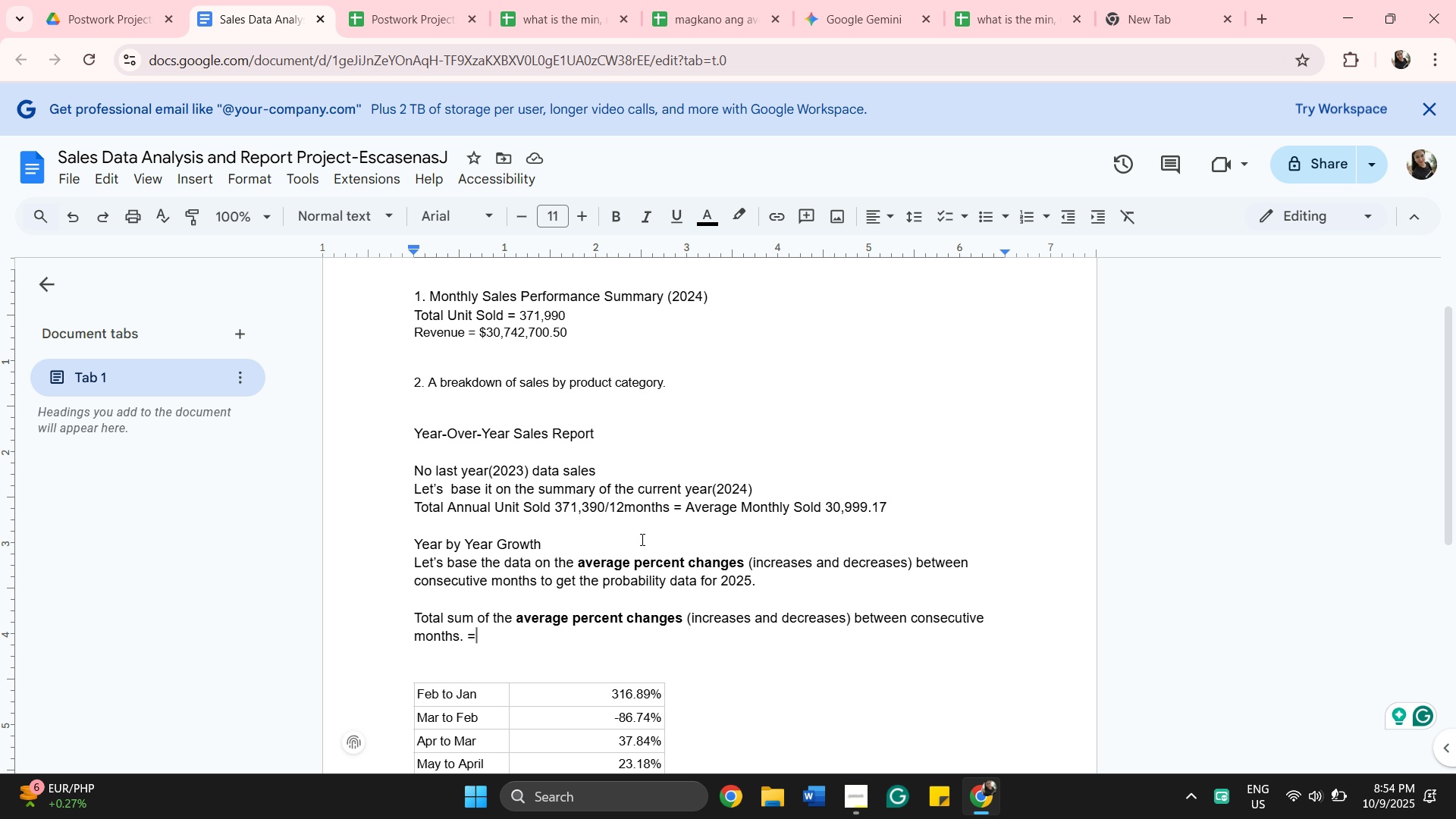 
key(Space)
 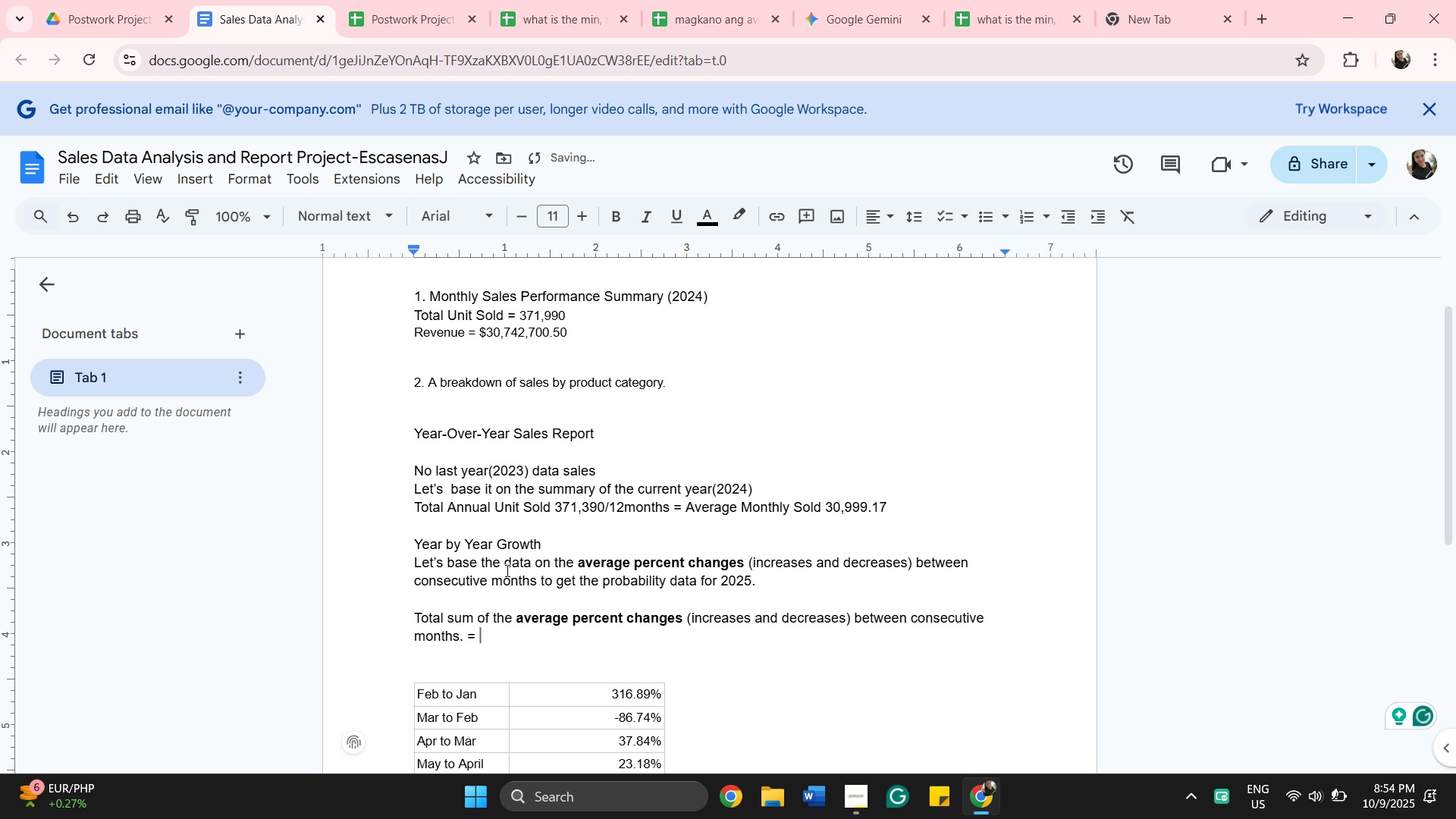 
right_click([512, 645])
 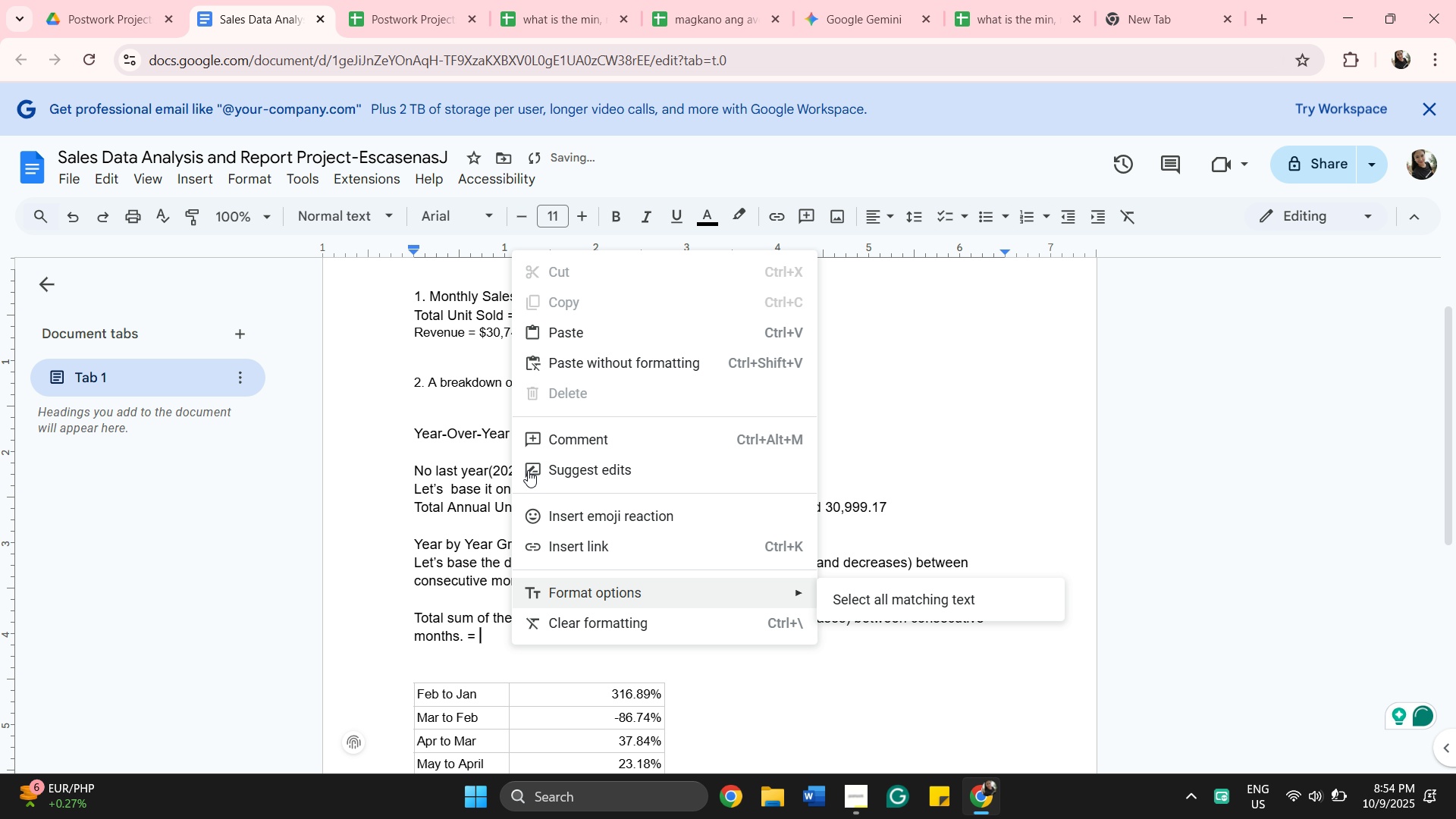 
left_click([553, 345])
 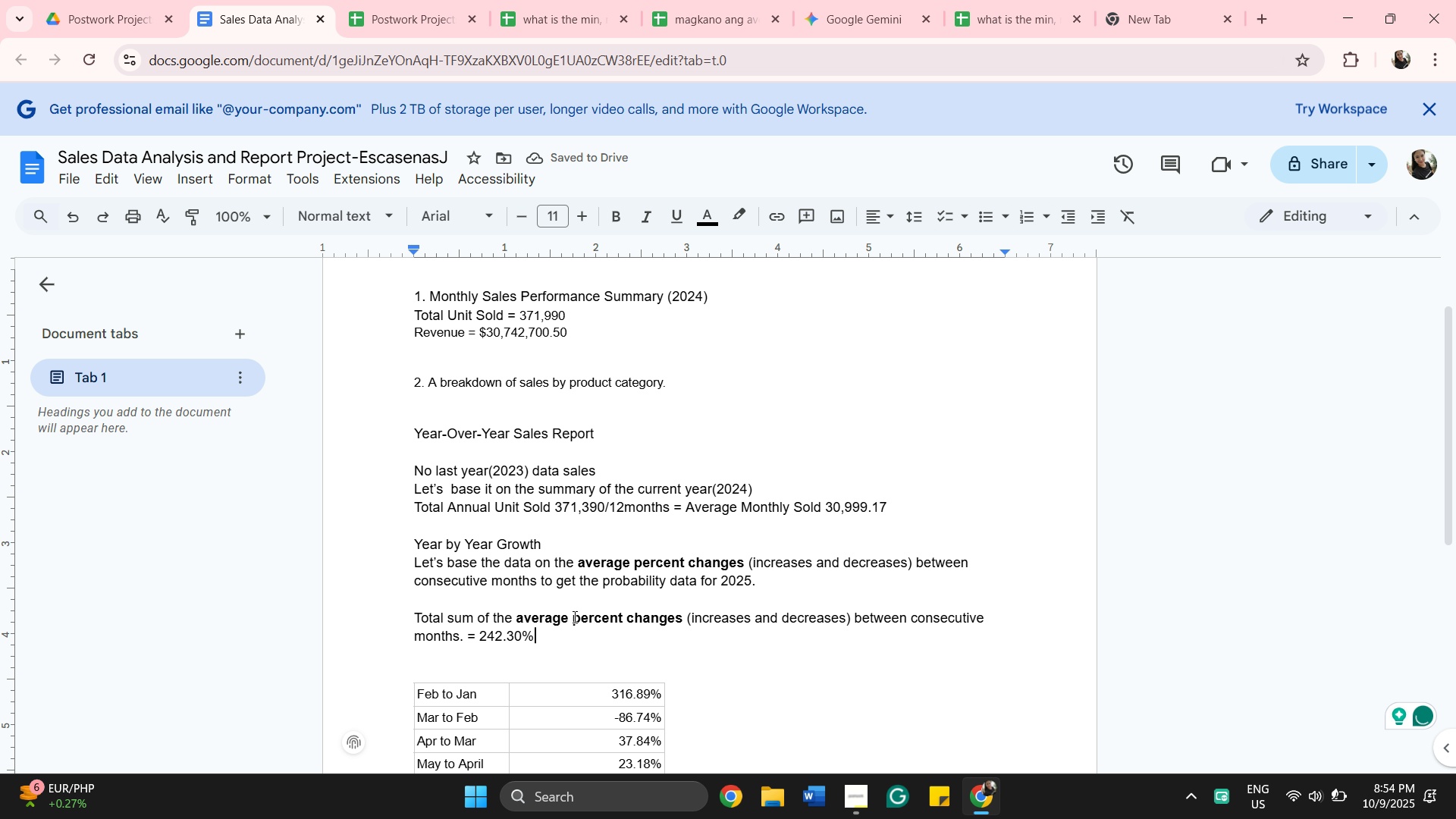 
wait(6.31)
 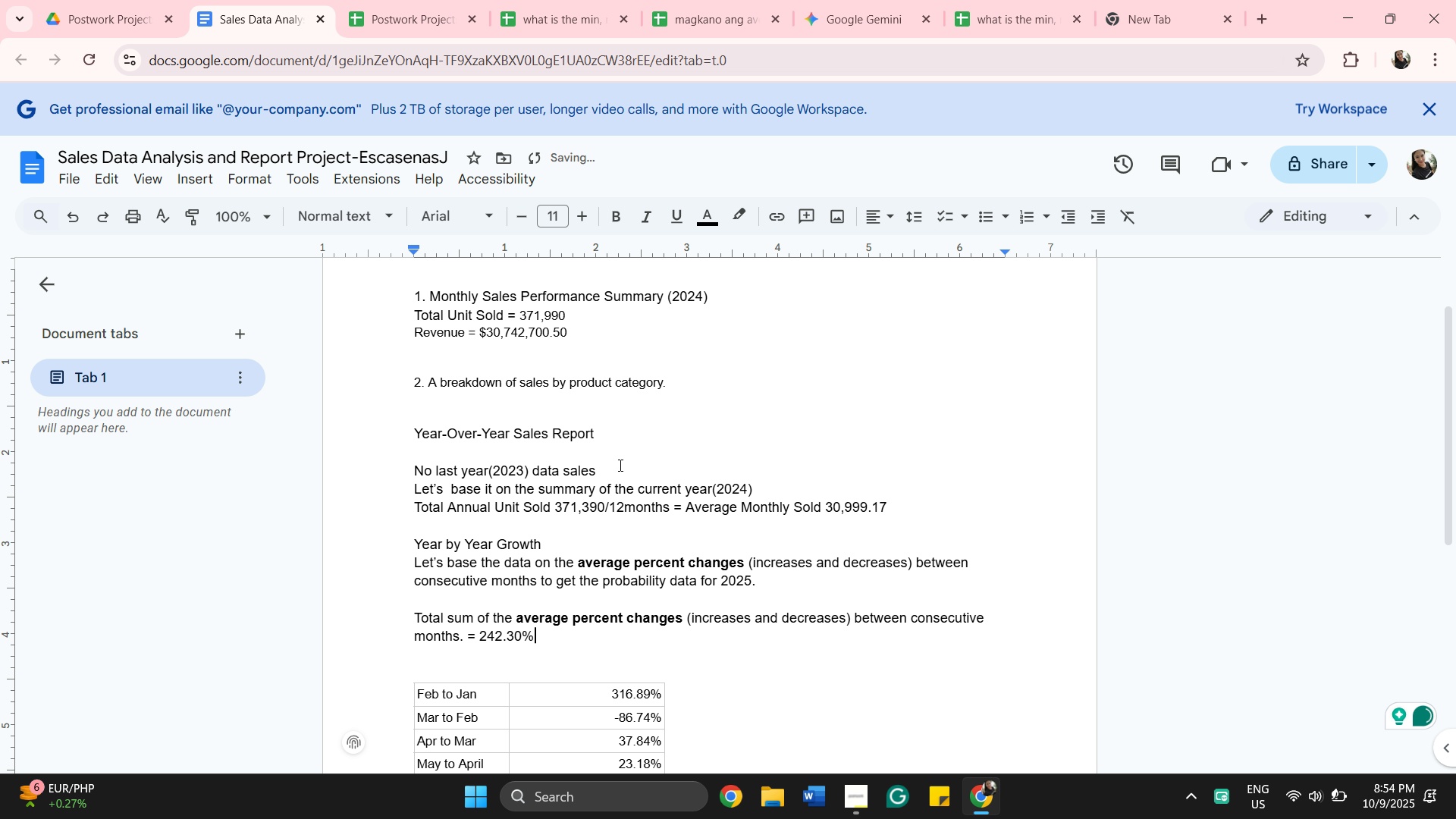 
key(Enter)
 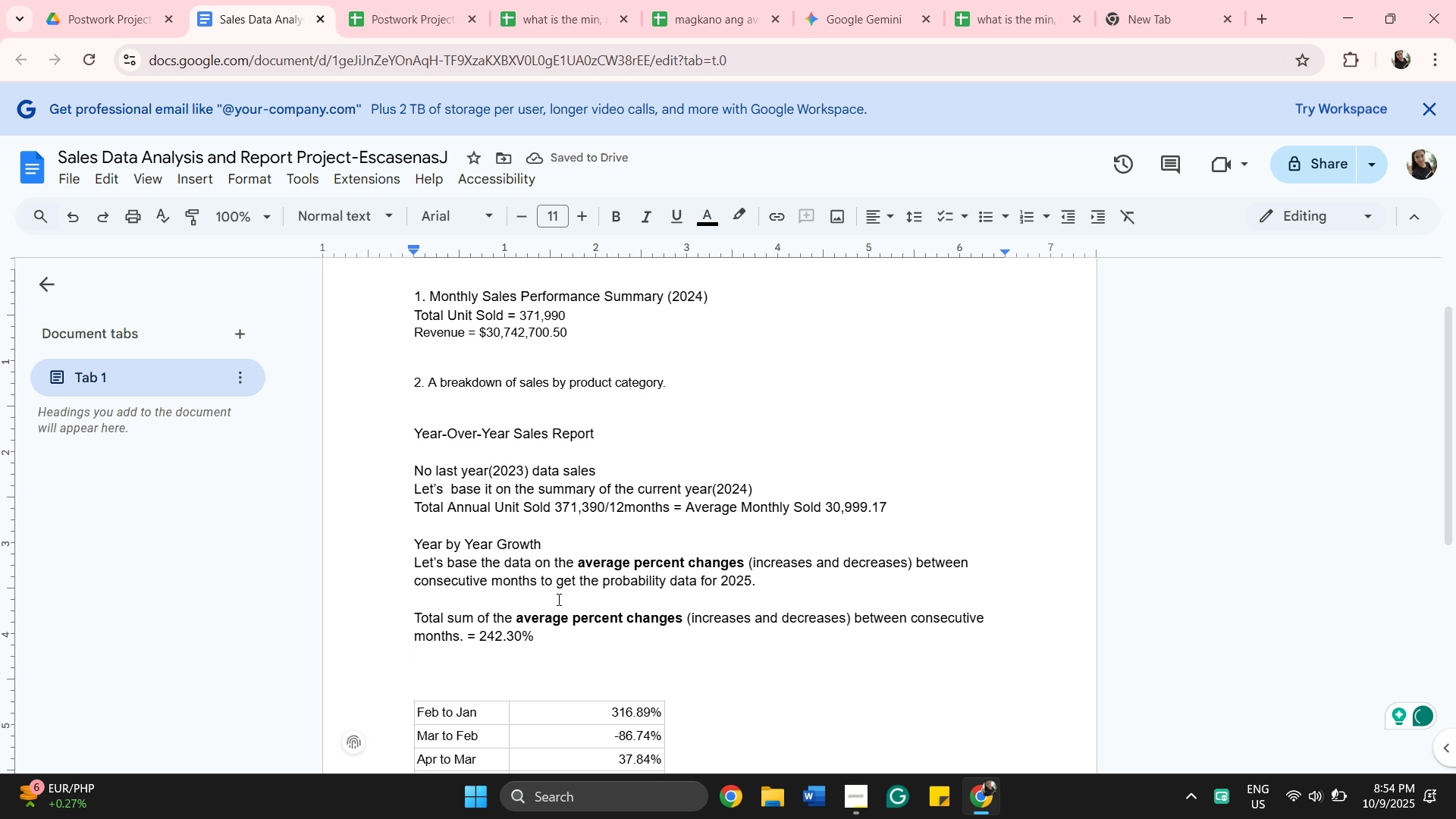 
left_click([858, 0])
 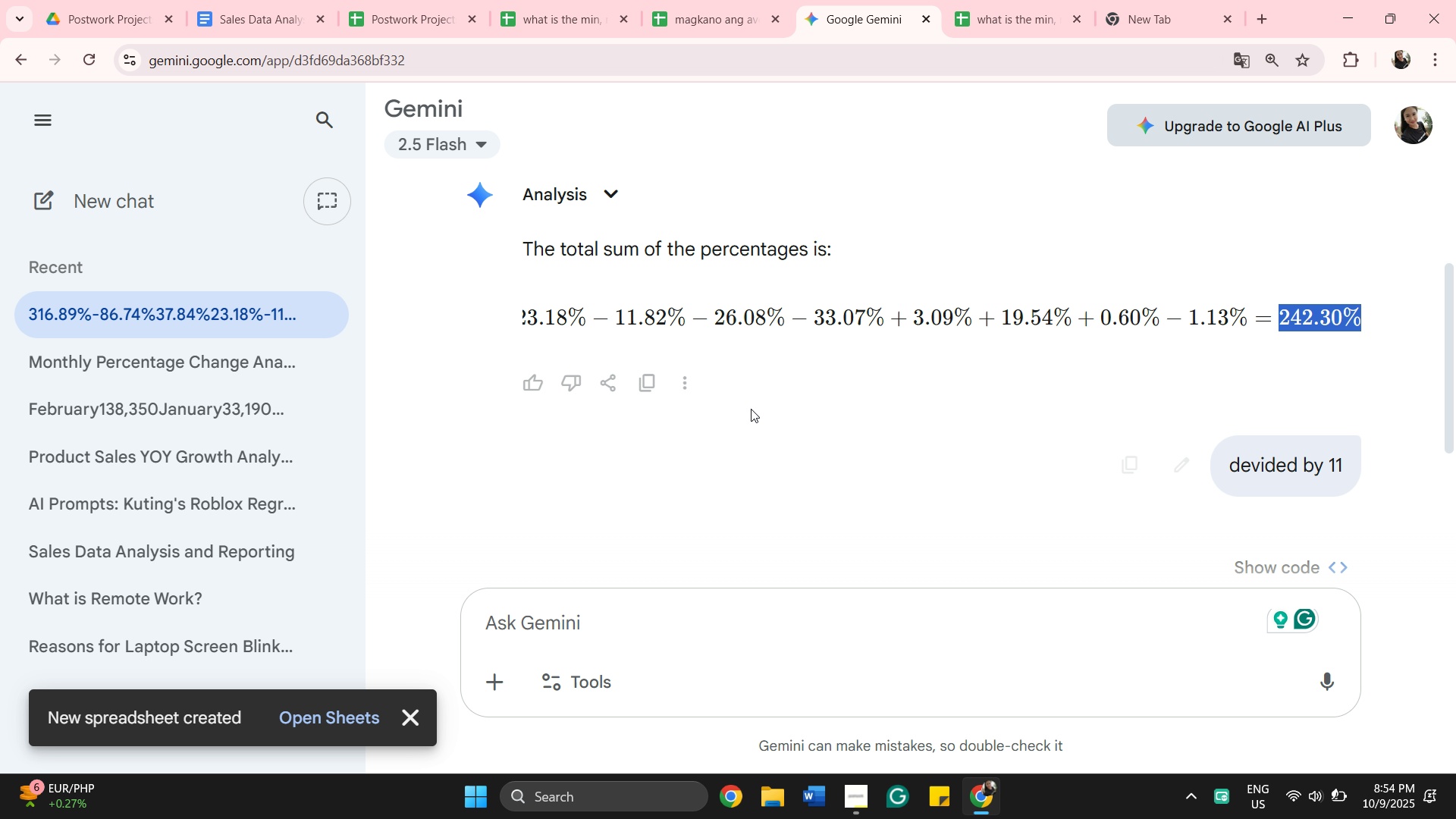 
scroll: coordinate [849, 384], scroll_direction: up, amount: 3.0
 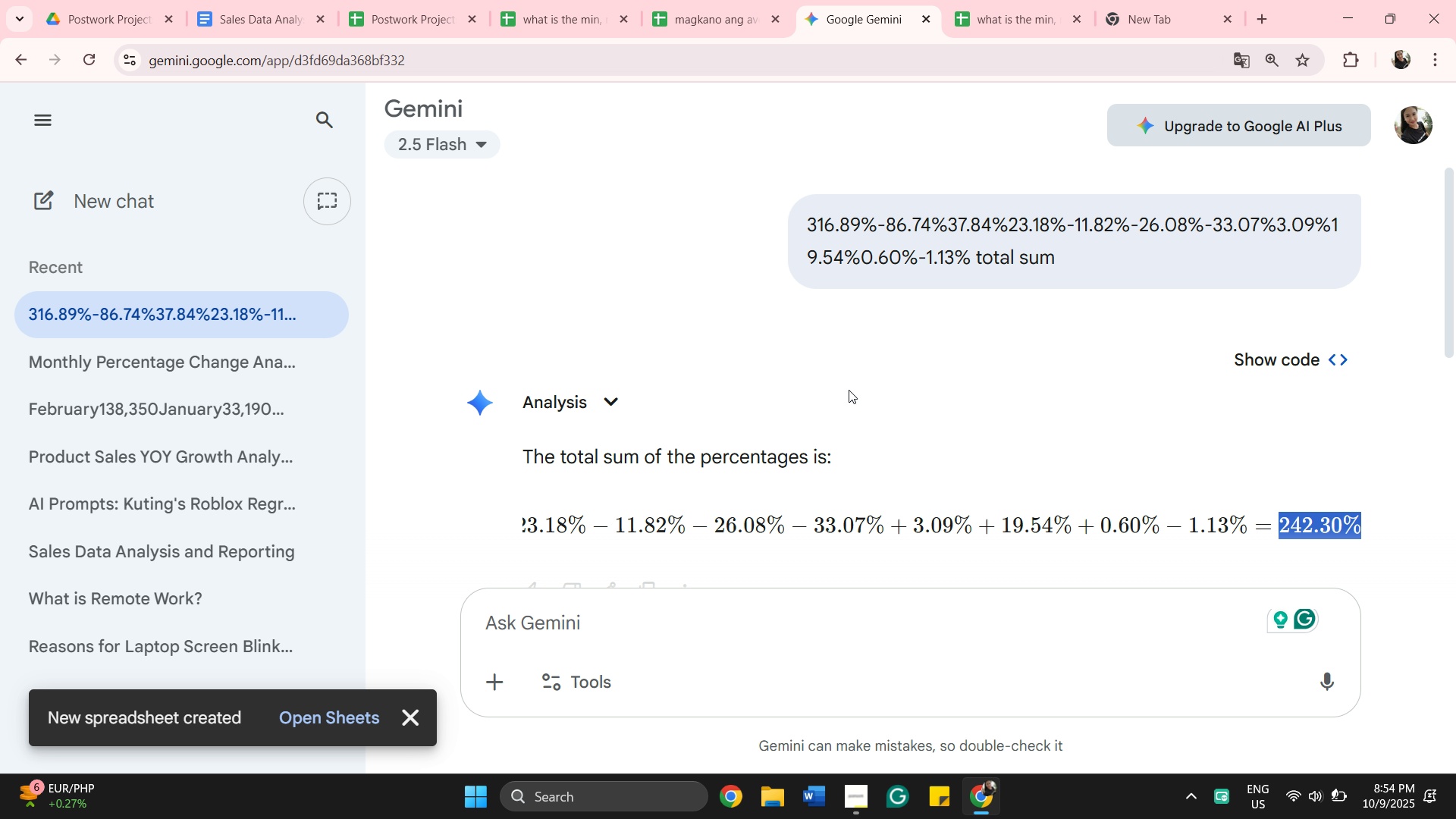 
scroll: coordinate [847, 435], scroll_direction: down, amount: 3.0
 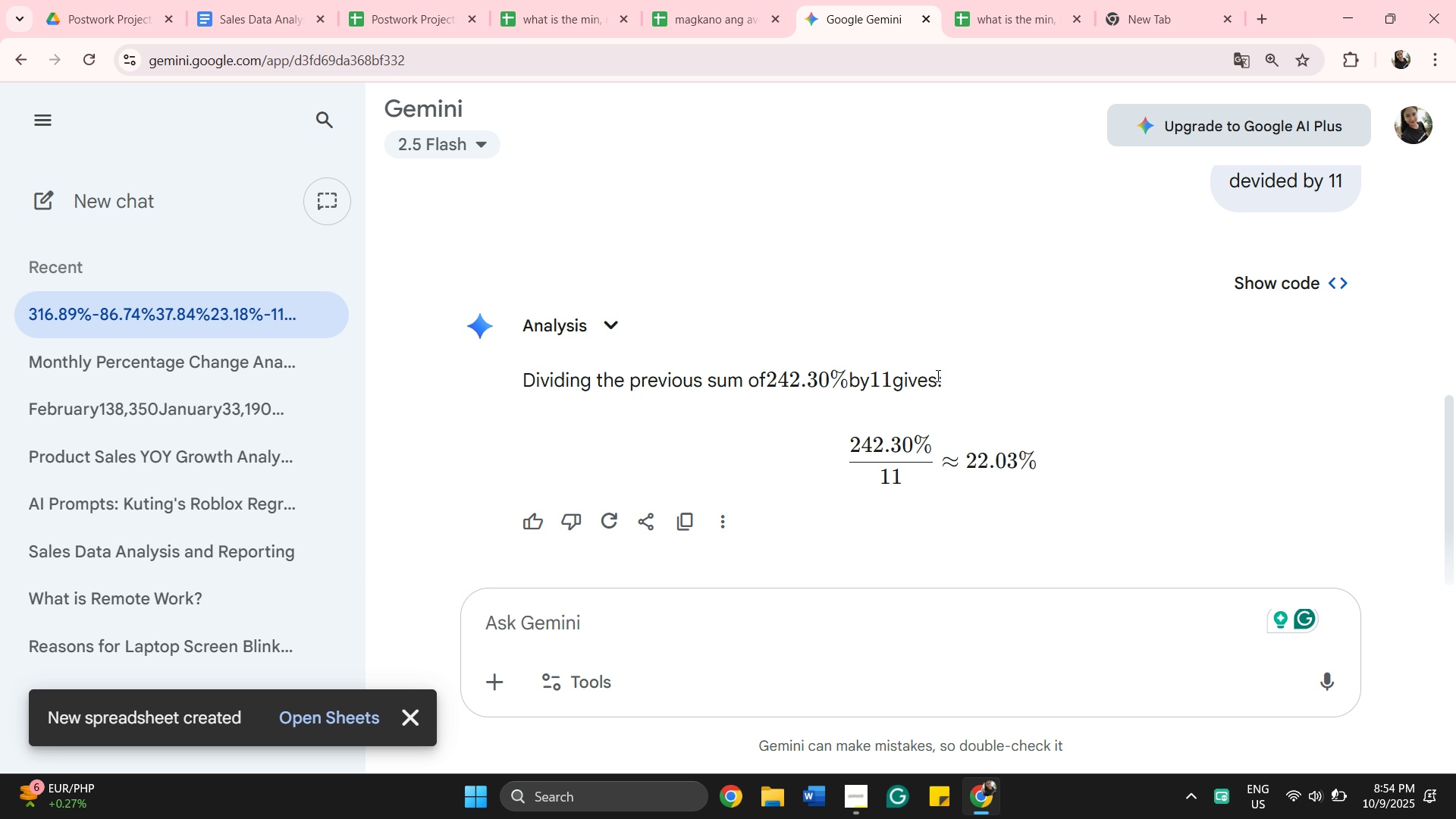 
left_click_drag(start_coordinate=[963, 391], to_coordinate=[736, 388])
 